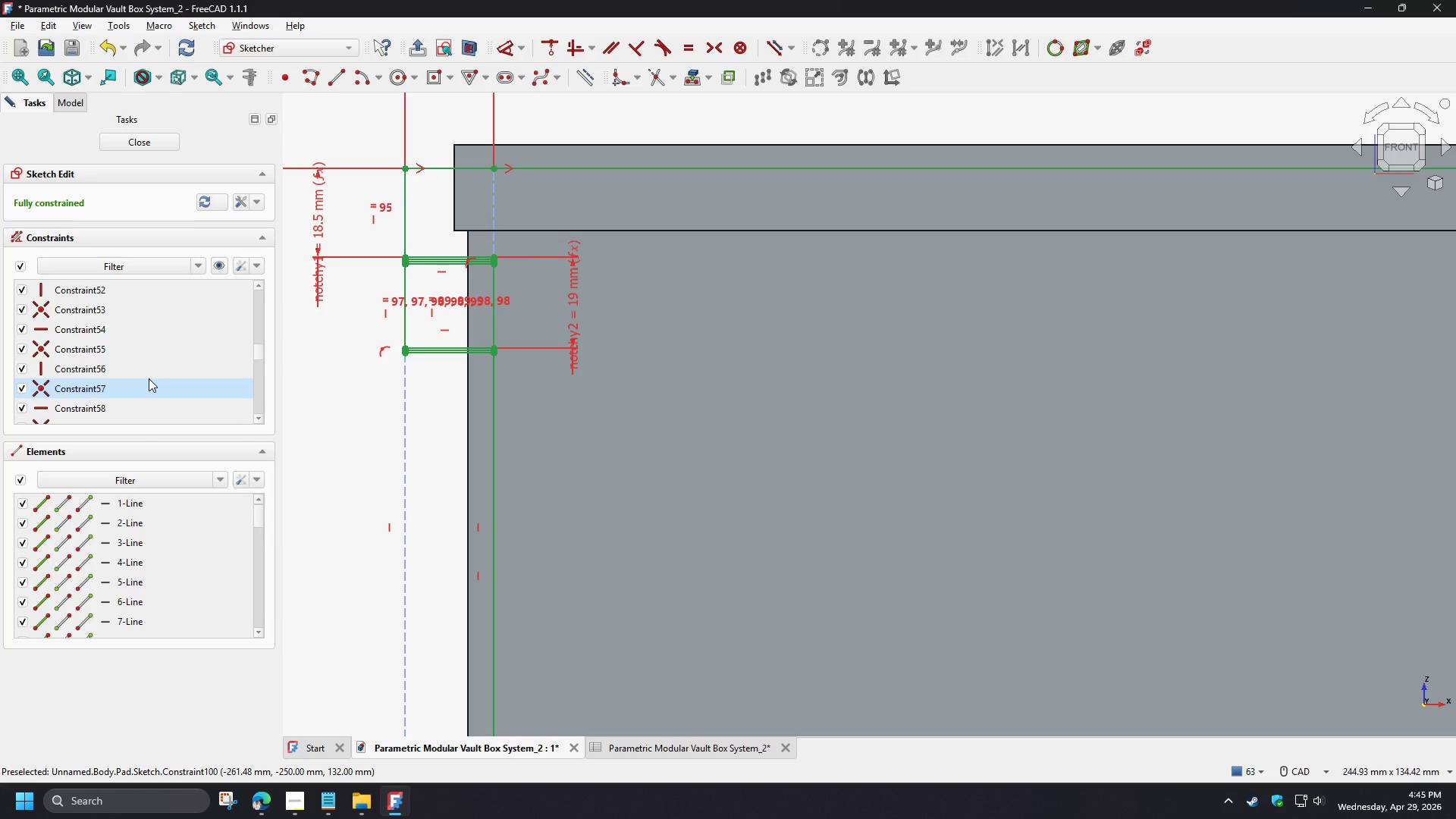 
left_click([140, 369])
 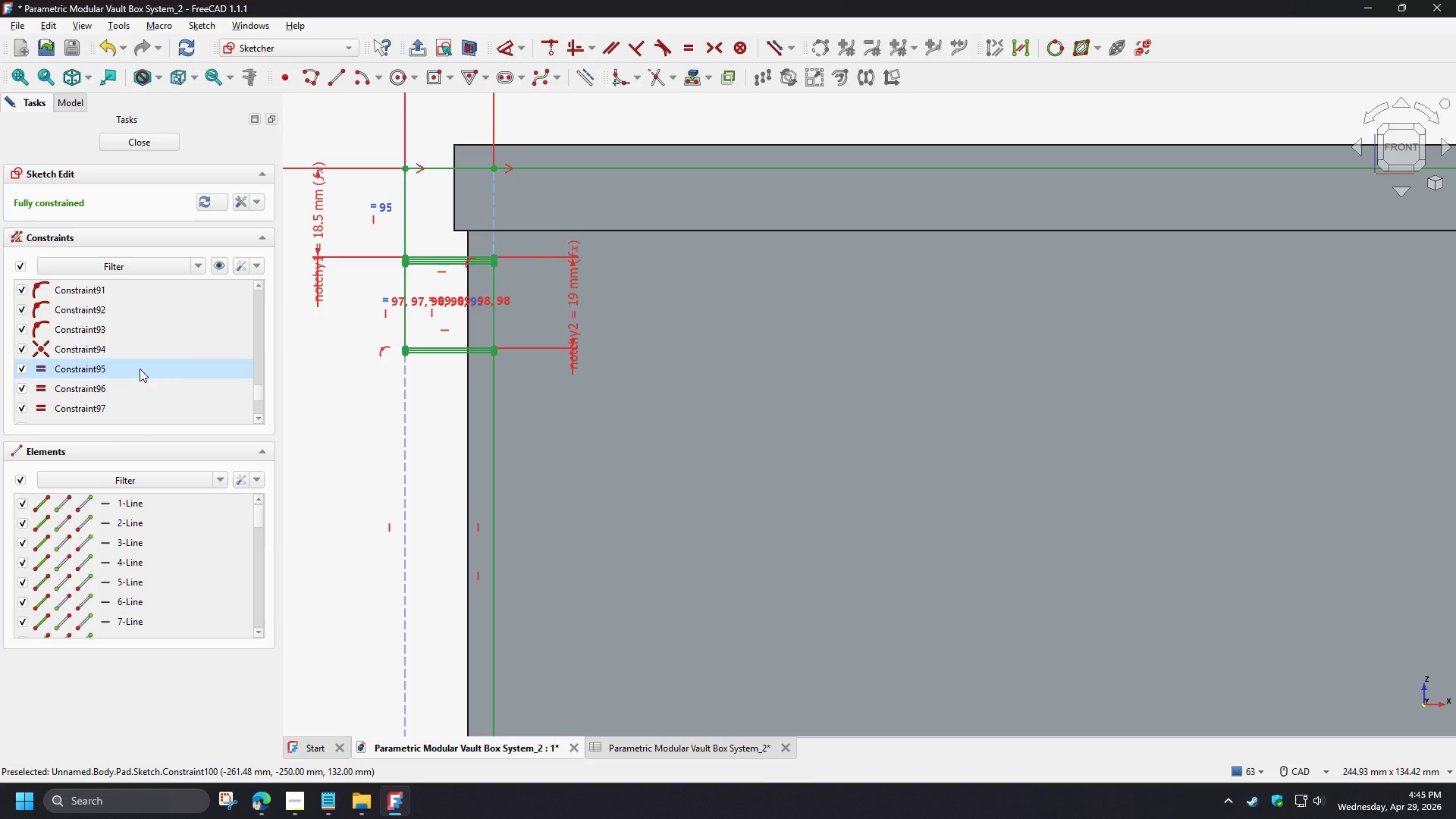 
scroll: coordinate [149, 378], scroll_direction: down, amount: 13.0
 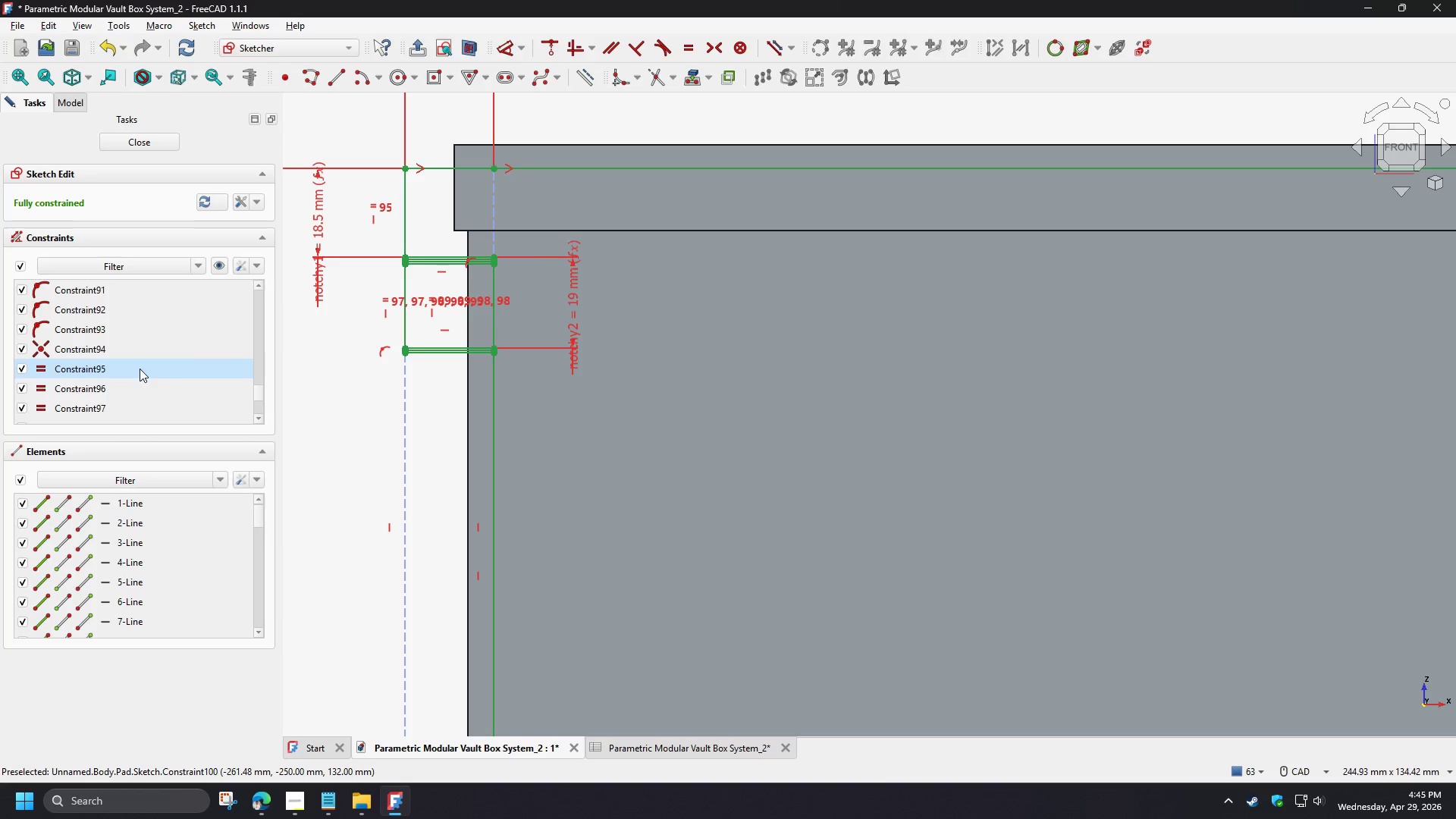 
key(Delete)
 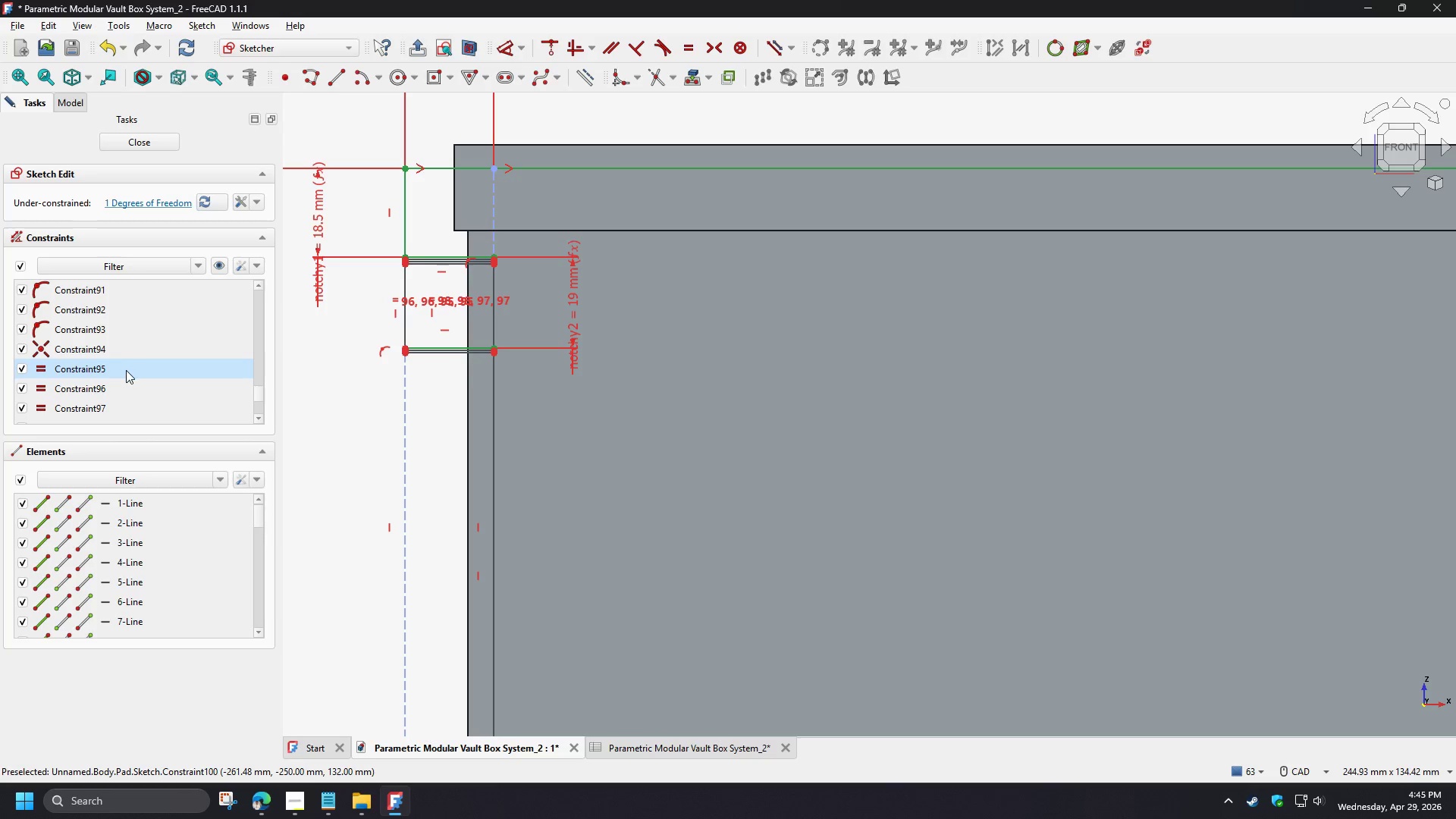 
left_click([115, 386])
 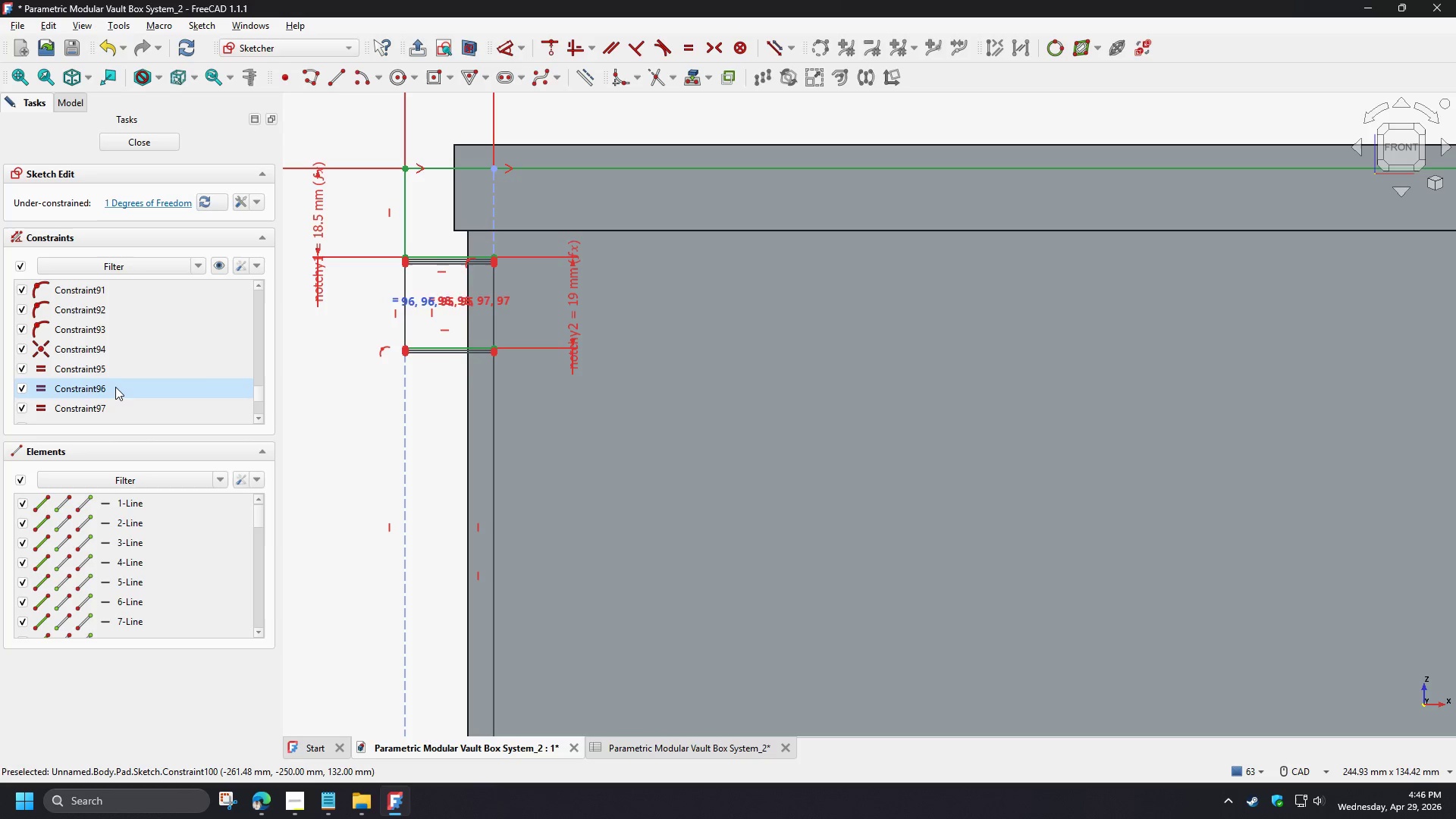 
key(Delete)
 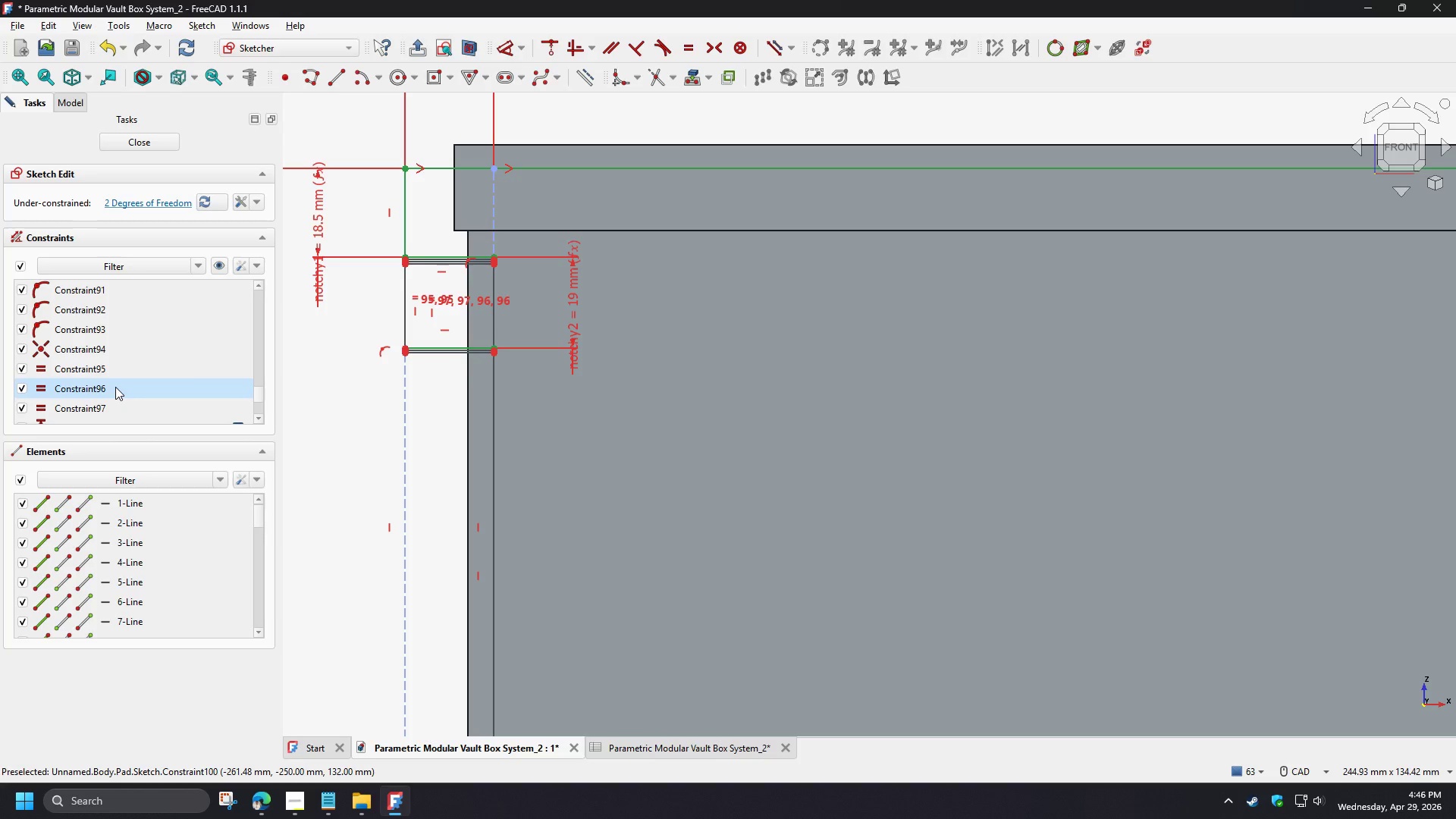 
left_click([115, 373])
 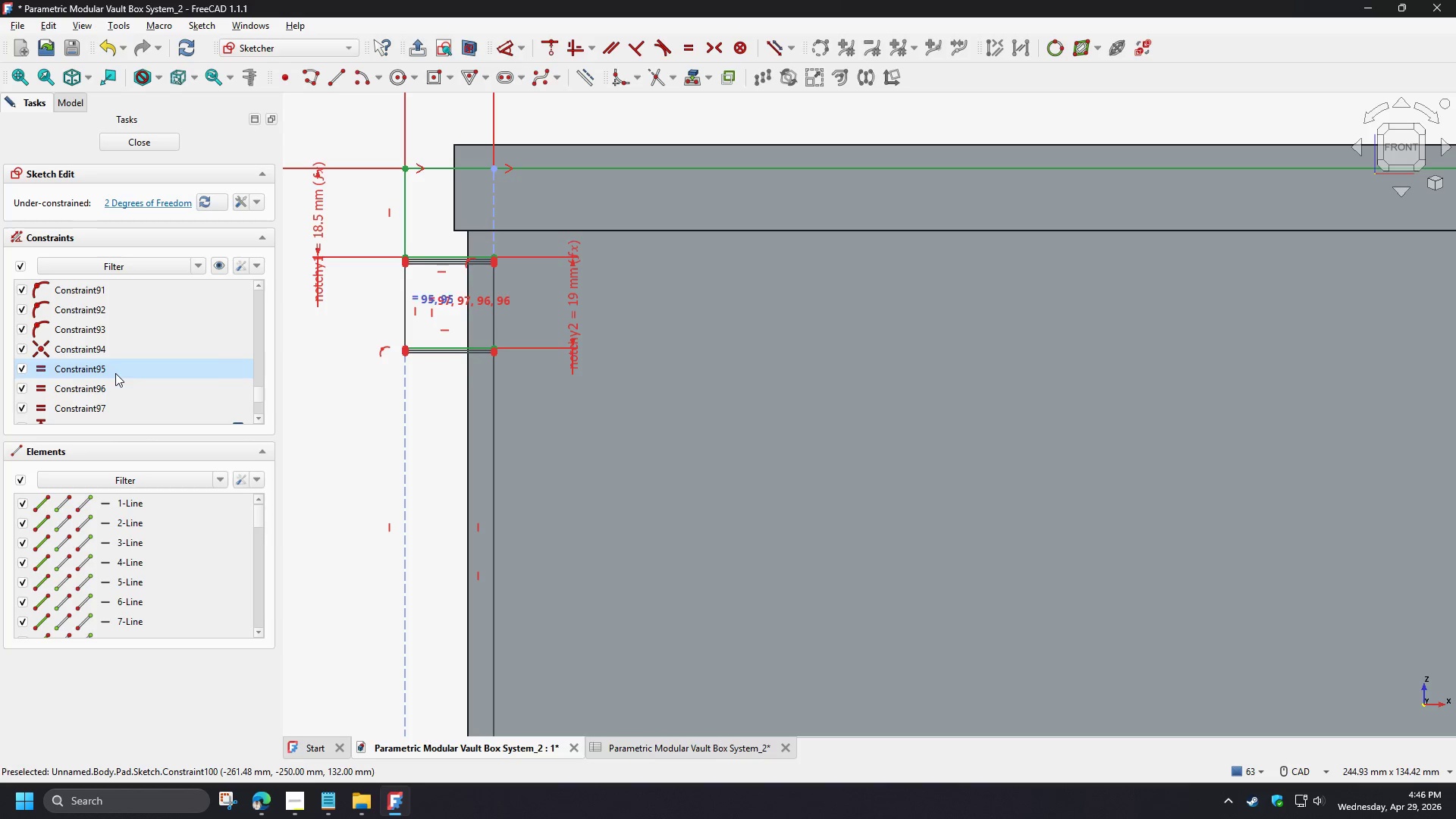 
key(Delete)
 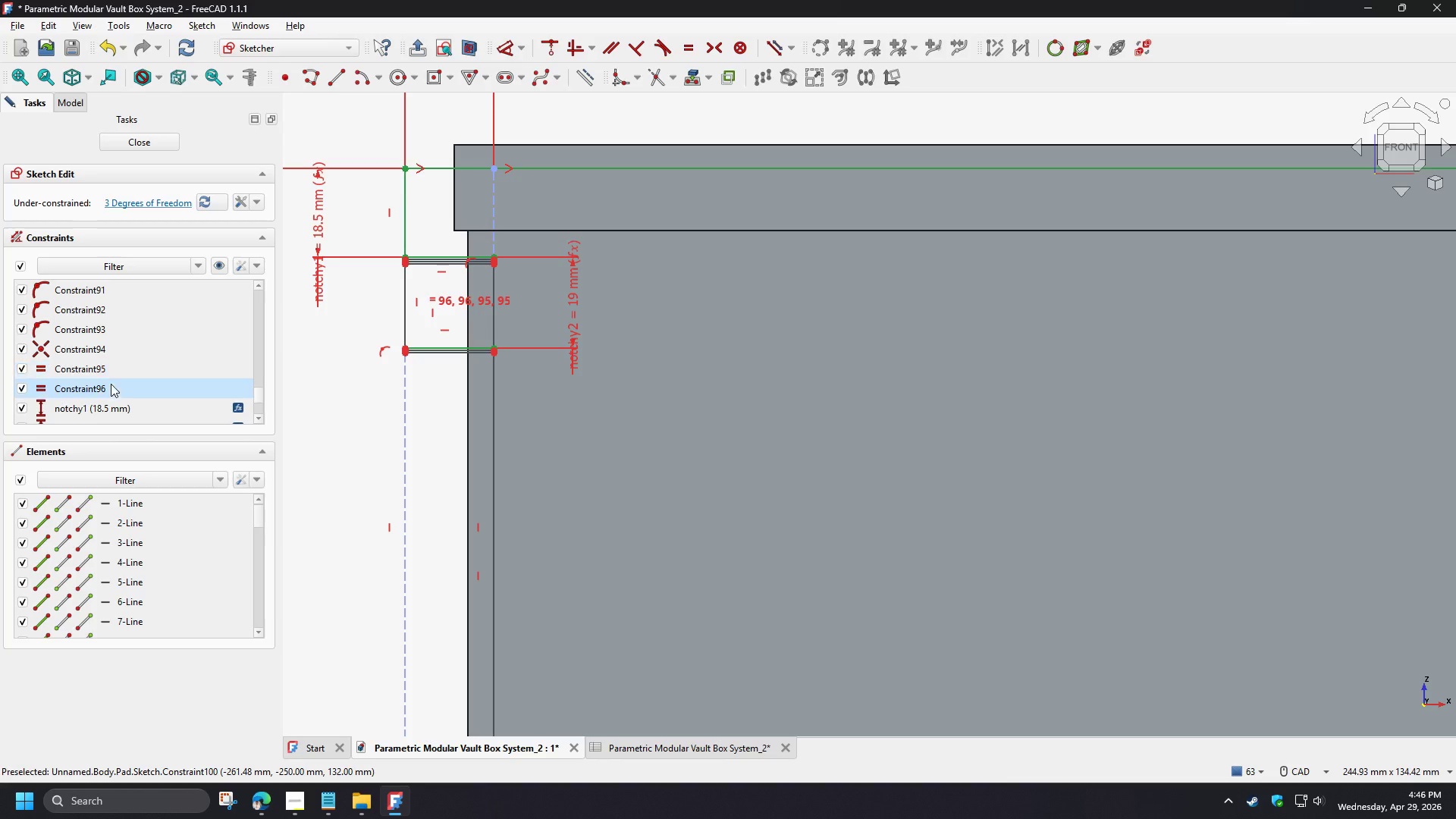 
left_click([110, 389])
 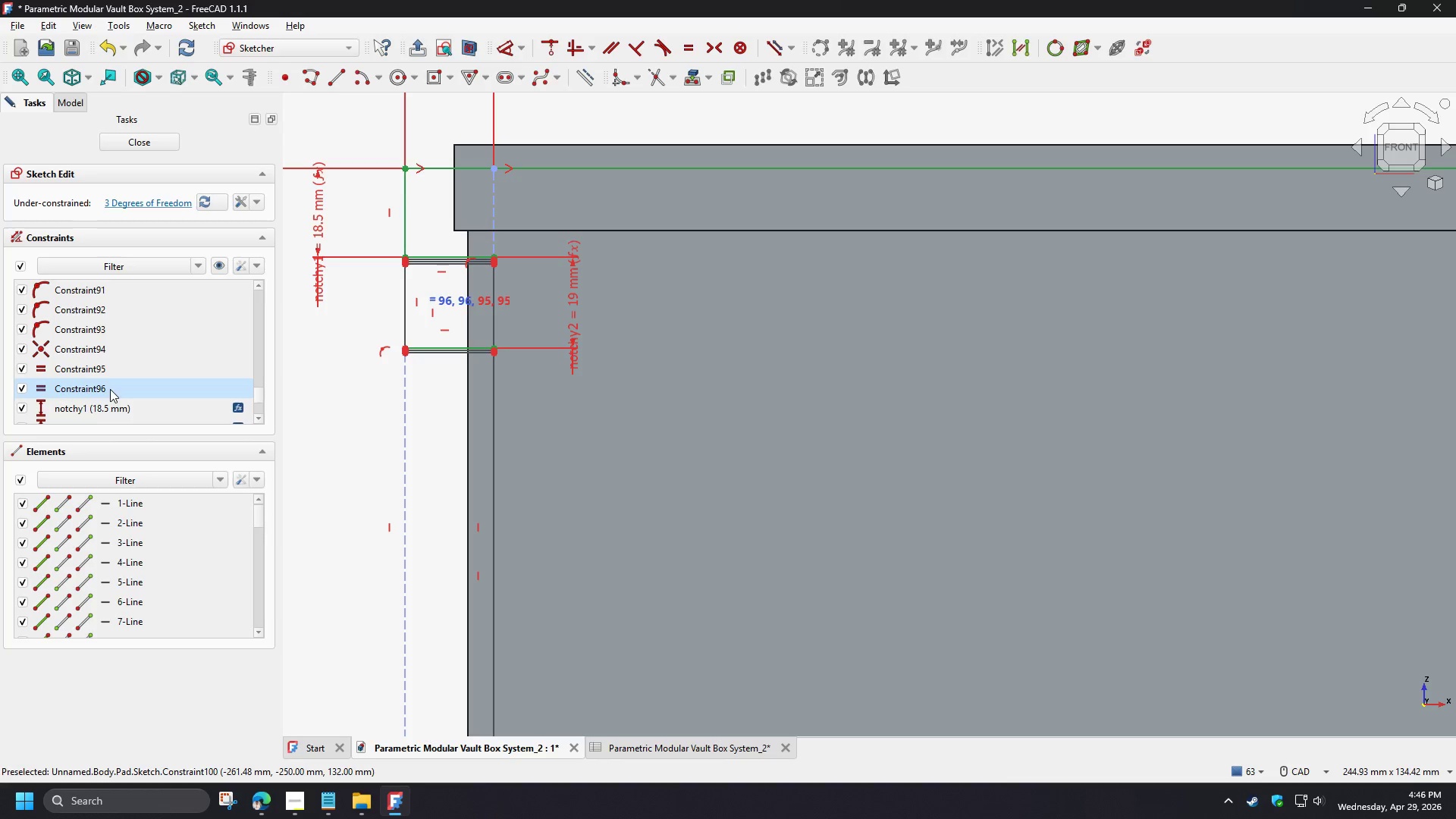 
key(Delete)
 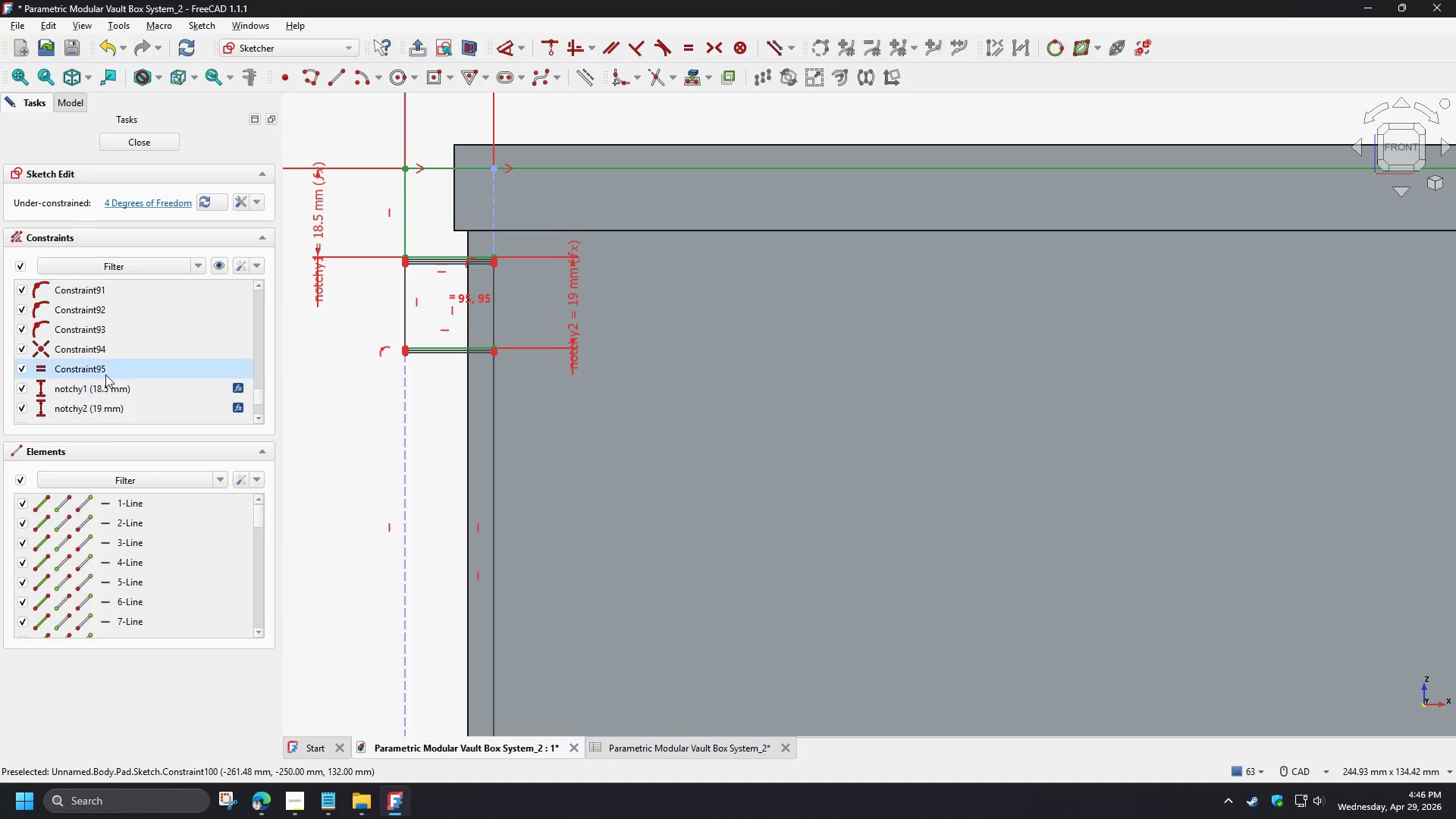 
left_click([105, 374])
 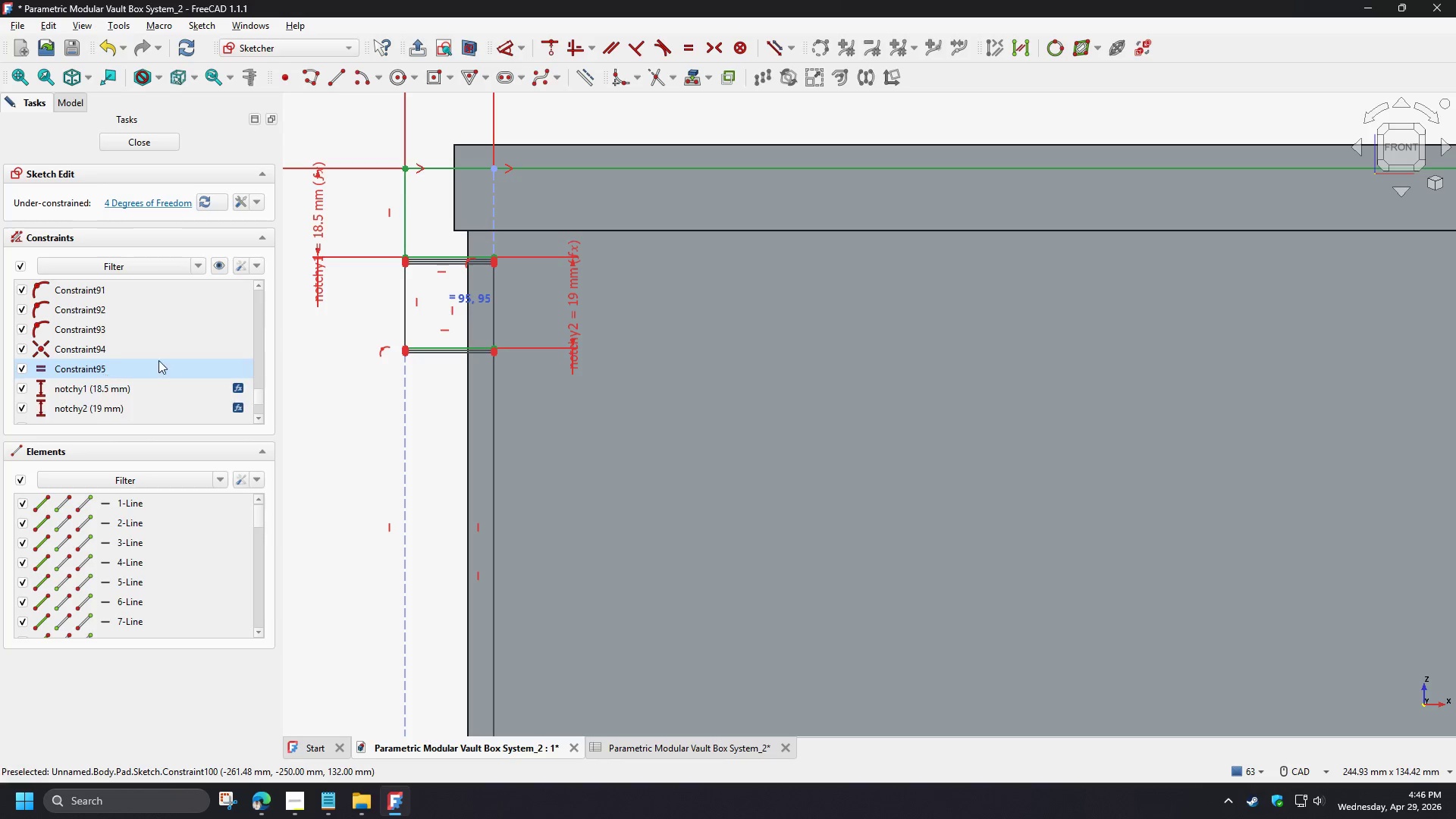 
key(Delete)
 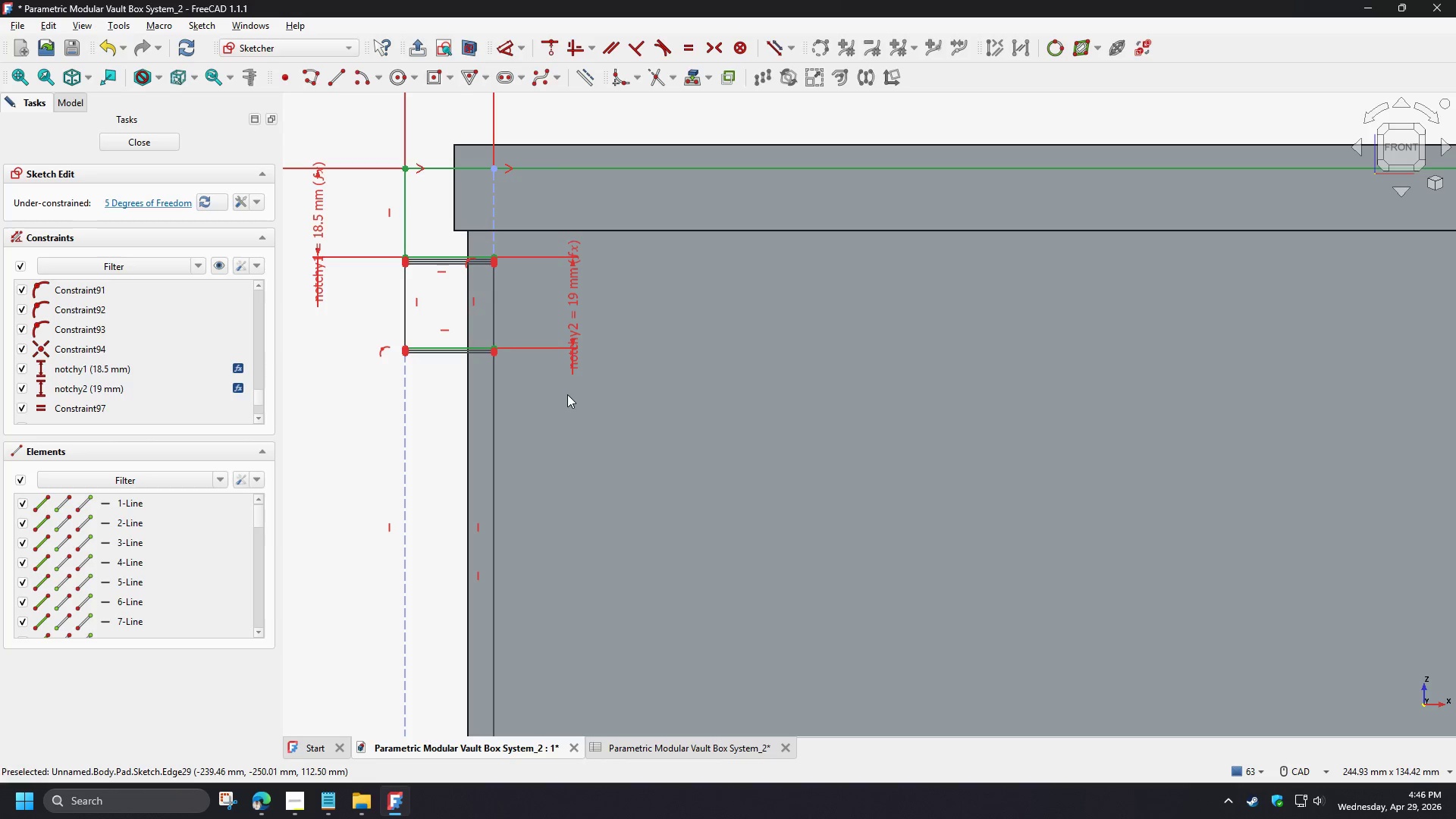 
left_click([567, 394])
 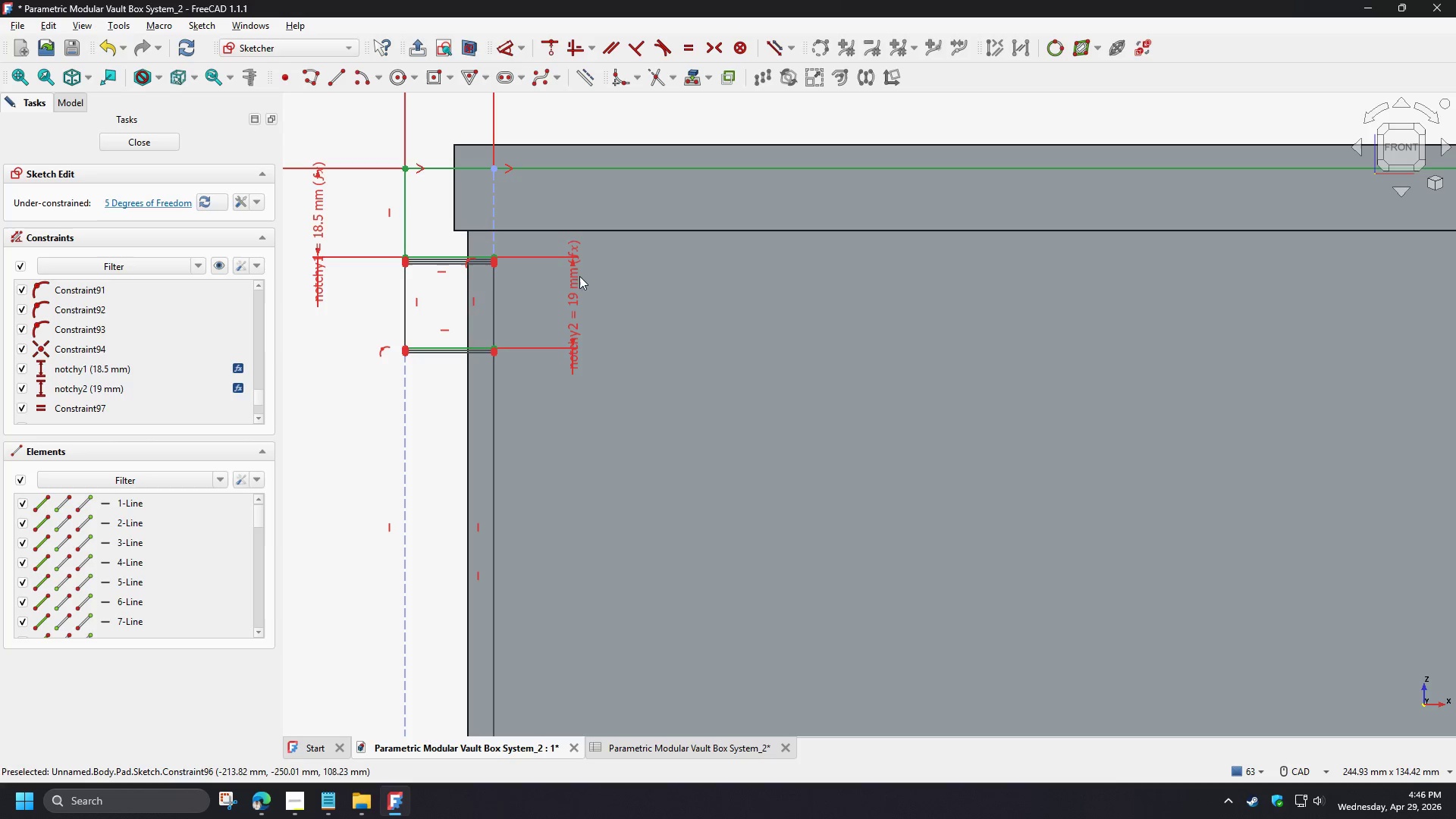 
scroll: coordinate [391, 323], scroll_direction: up, amount: 11.0
 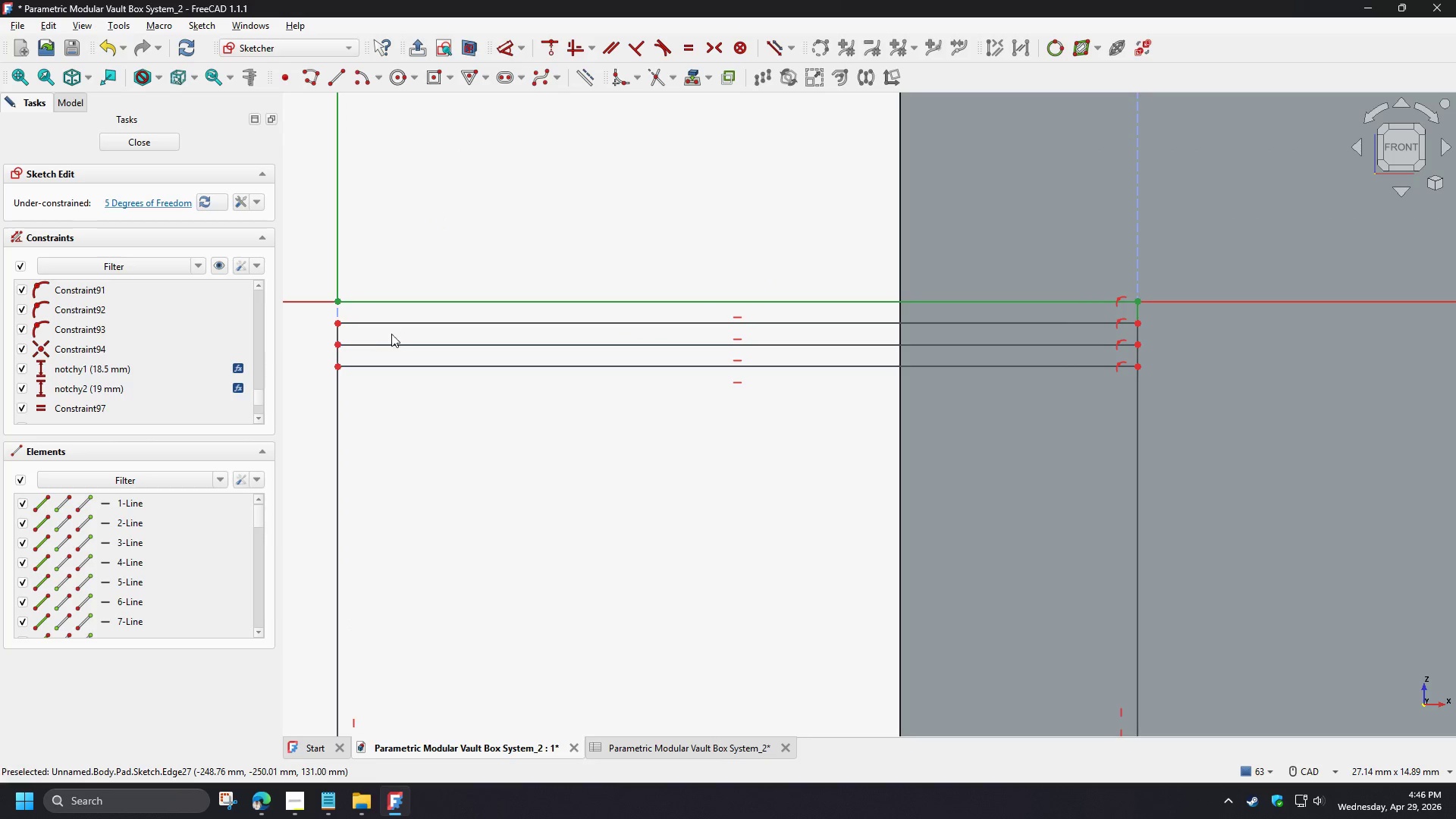 
scroll: coordinate [406, 218], scroll_direction: down, amount: 8.0
 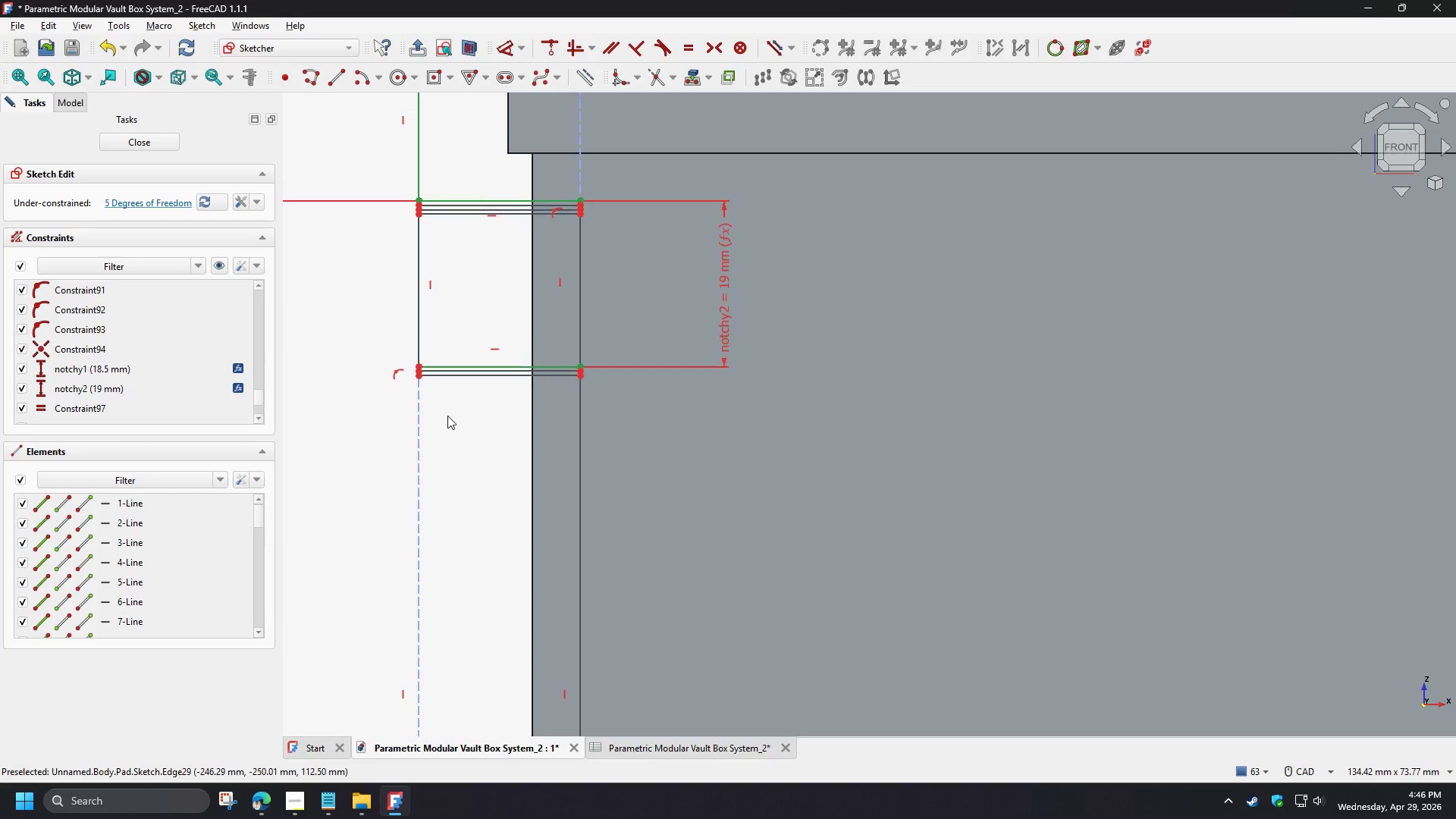 
scroll: coordinate [475, 252], scroll_direction: up, amount: 2.0
 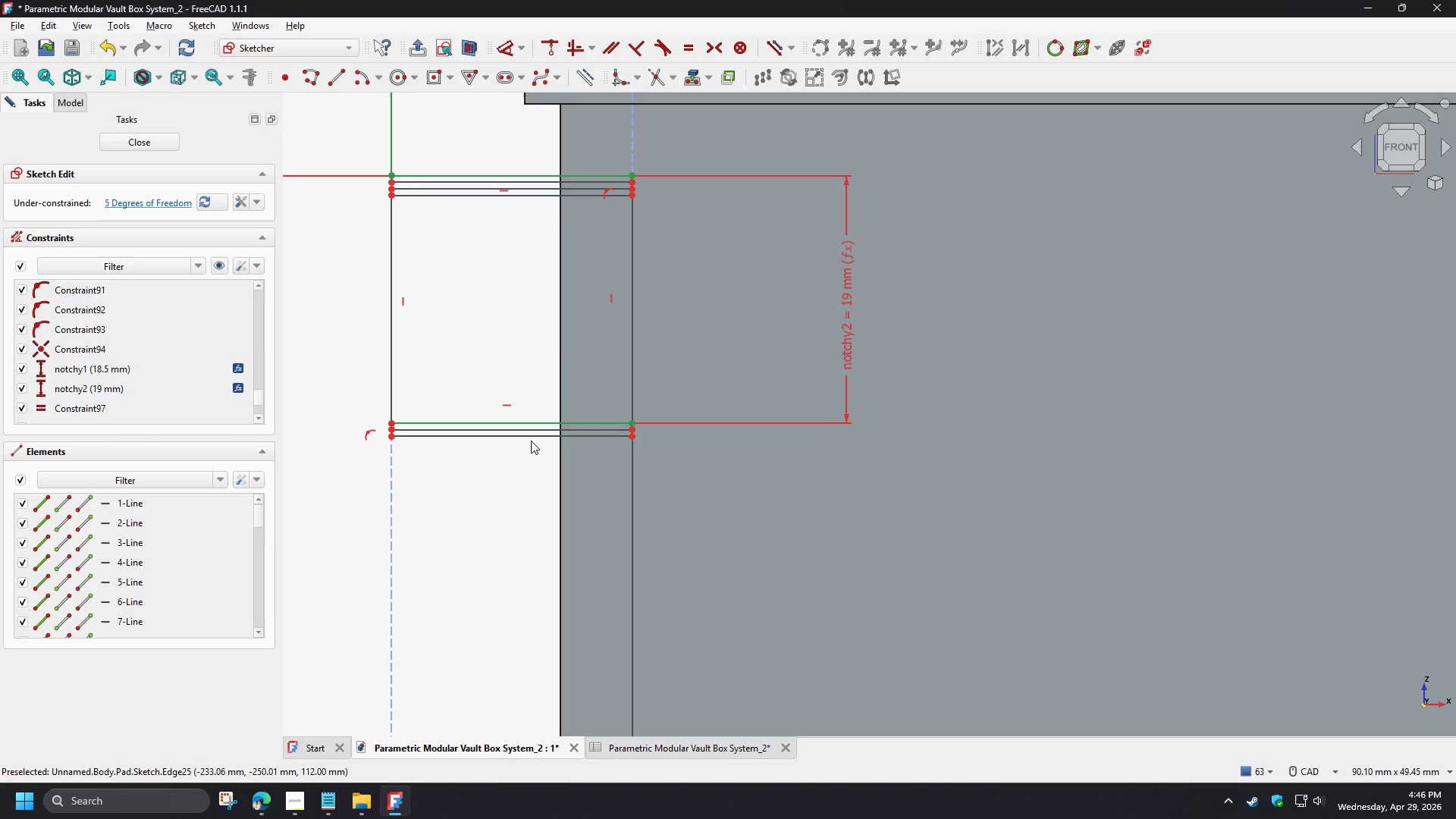 
left_click_drag(start_coordinate=[491, 332], to_coordinate=[480, 629])
 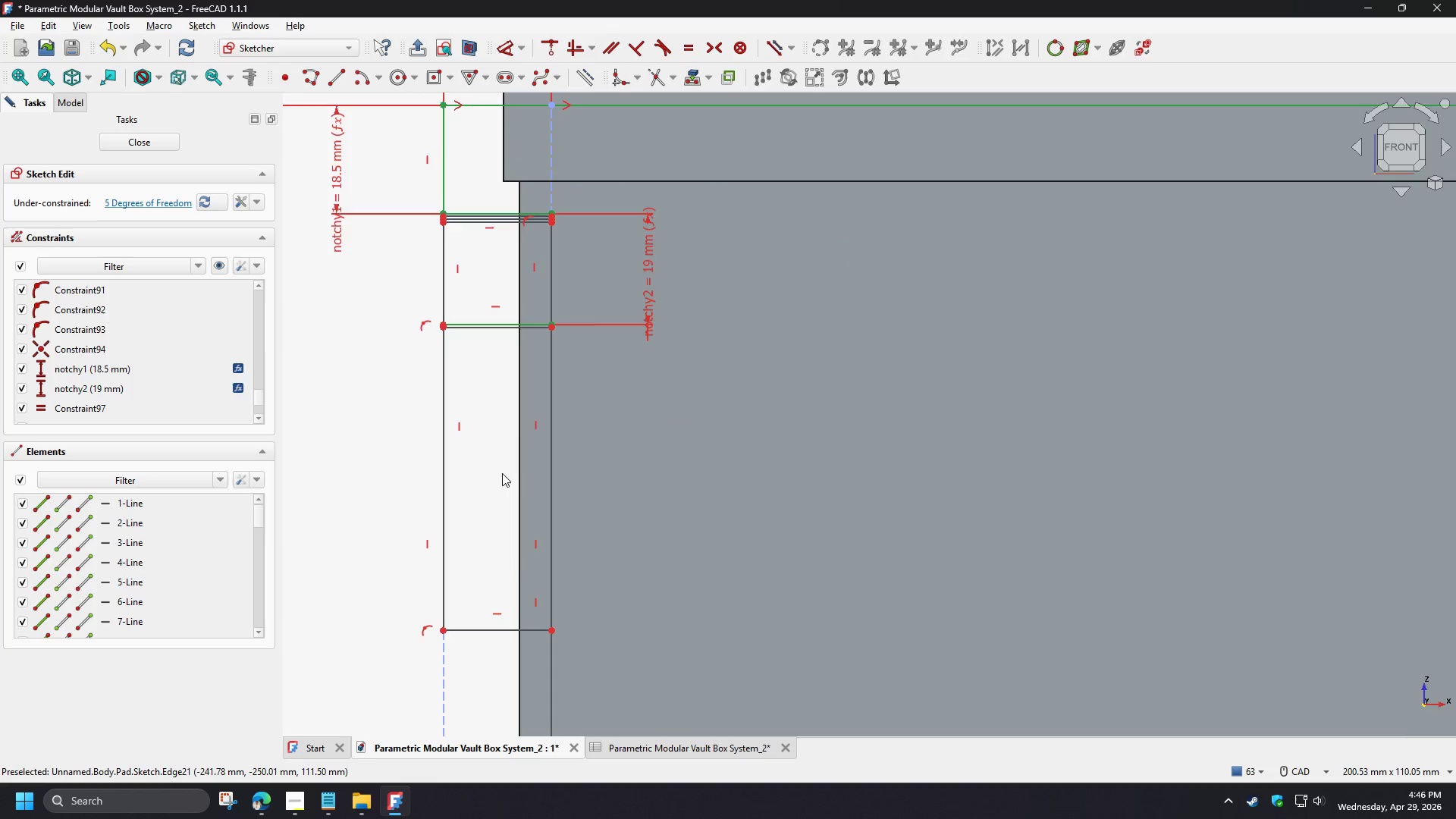 
scroll: coordinate [487, 236], scroll_direction: down, amount: 4.0
 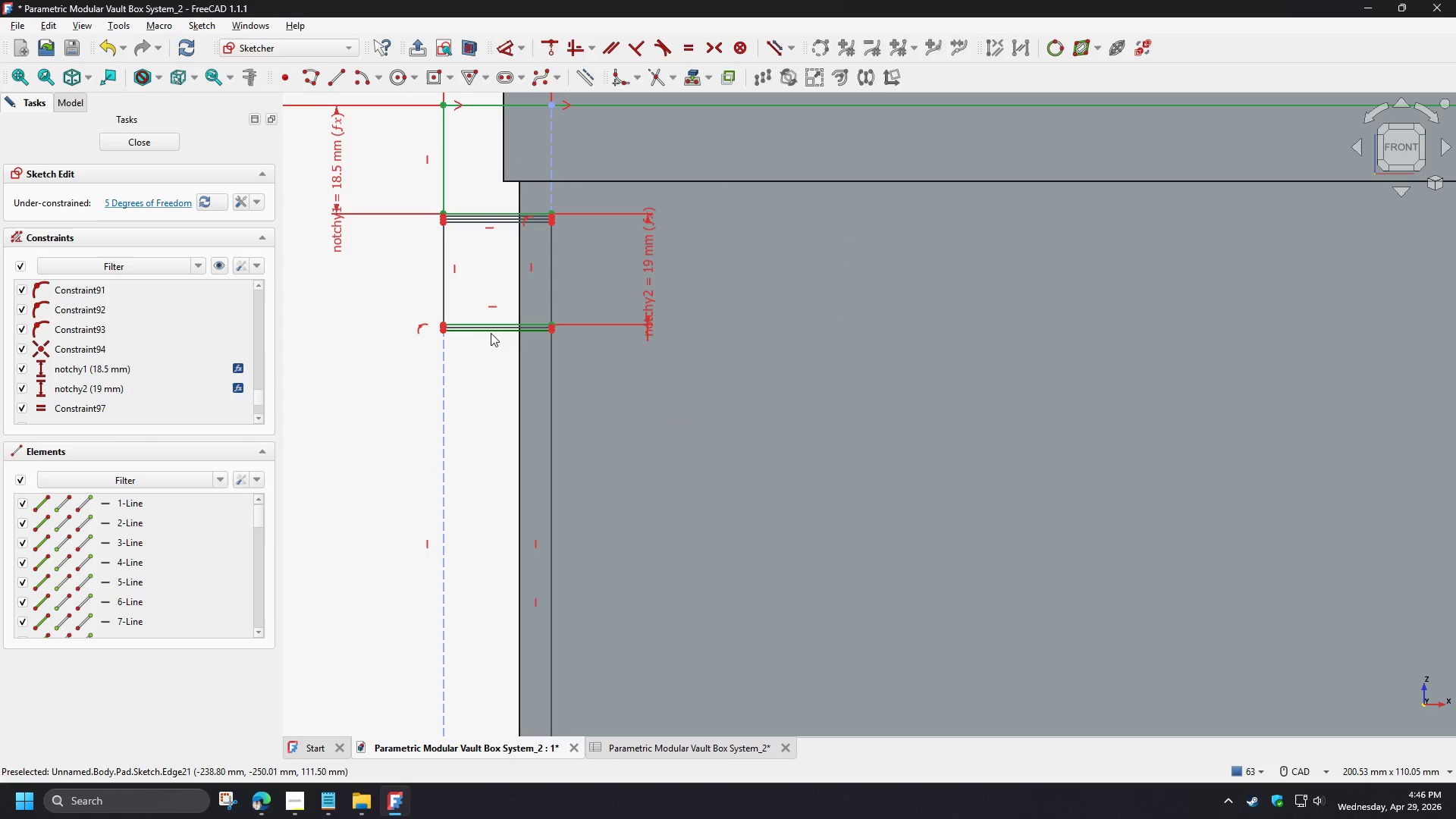 
left_click_drag(start_coordinate=[494, 510], to_coordinate=[492, 588])
 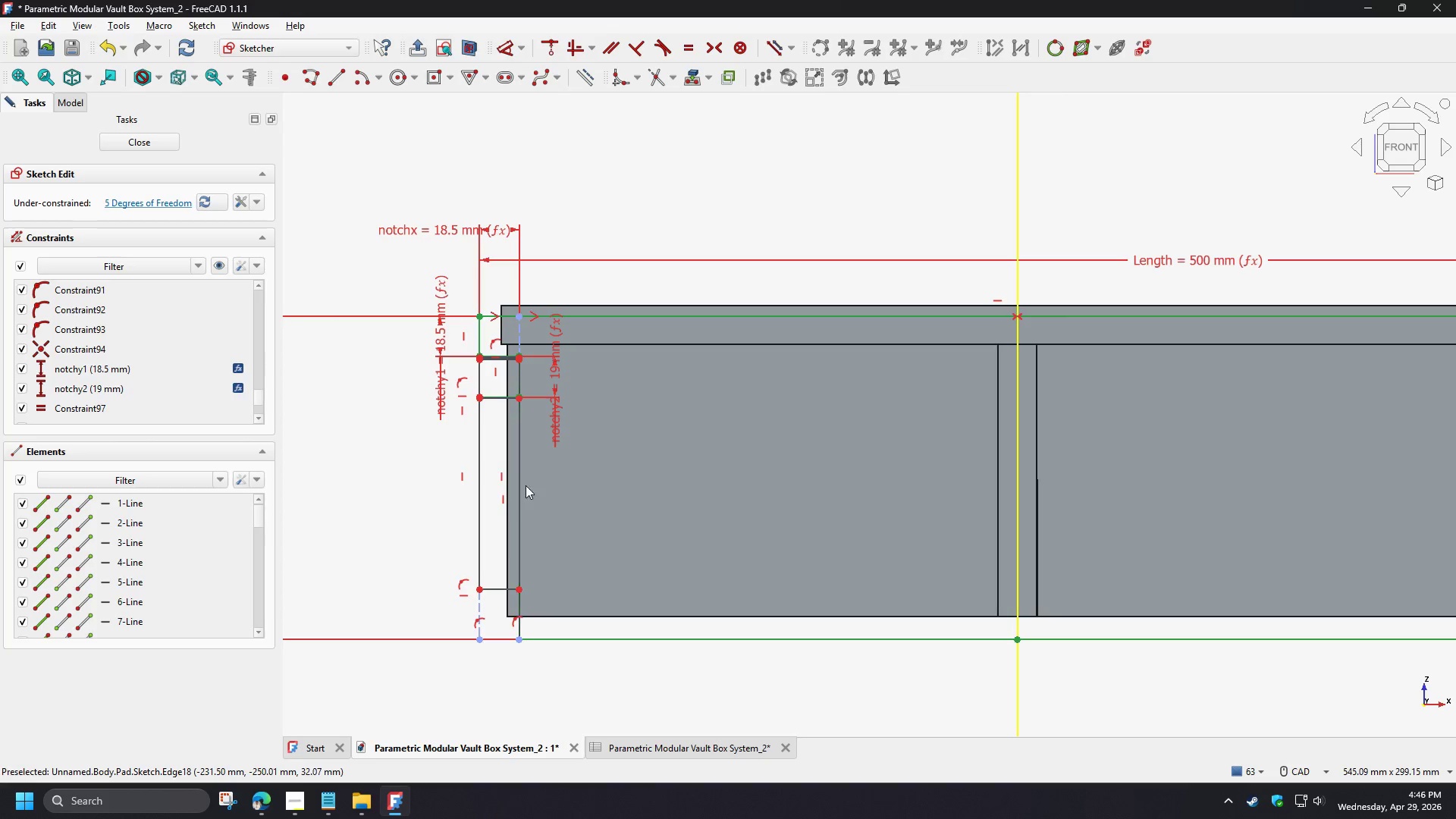 
scroll: coordinate [500, 433], scroll_direction: down, amount: 5.0
 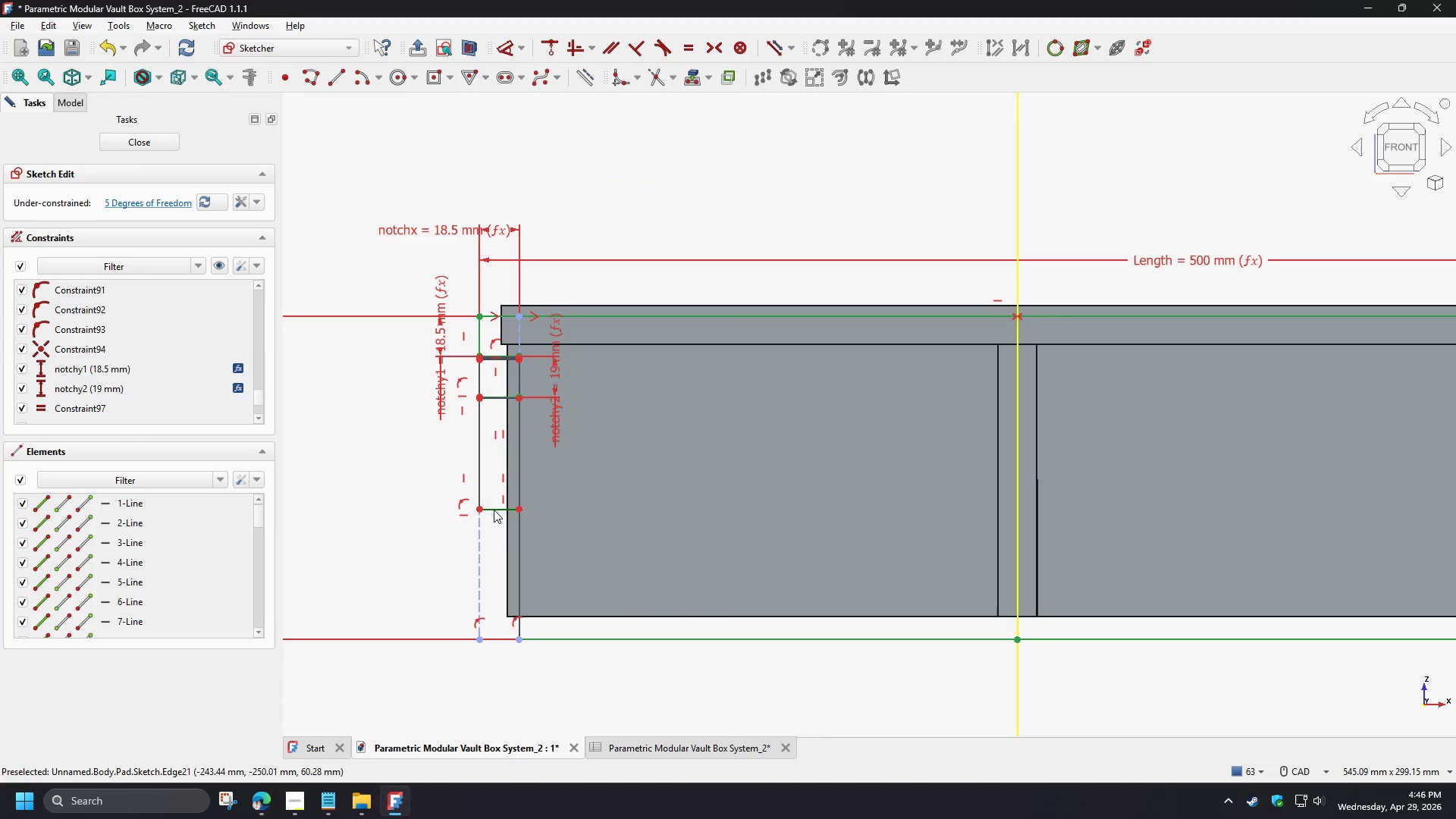 
left_click_drag(start_coordinate=[473, 321], to_coordinate=[483, 686])
 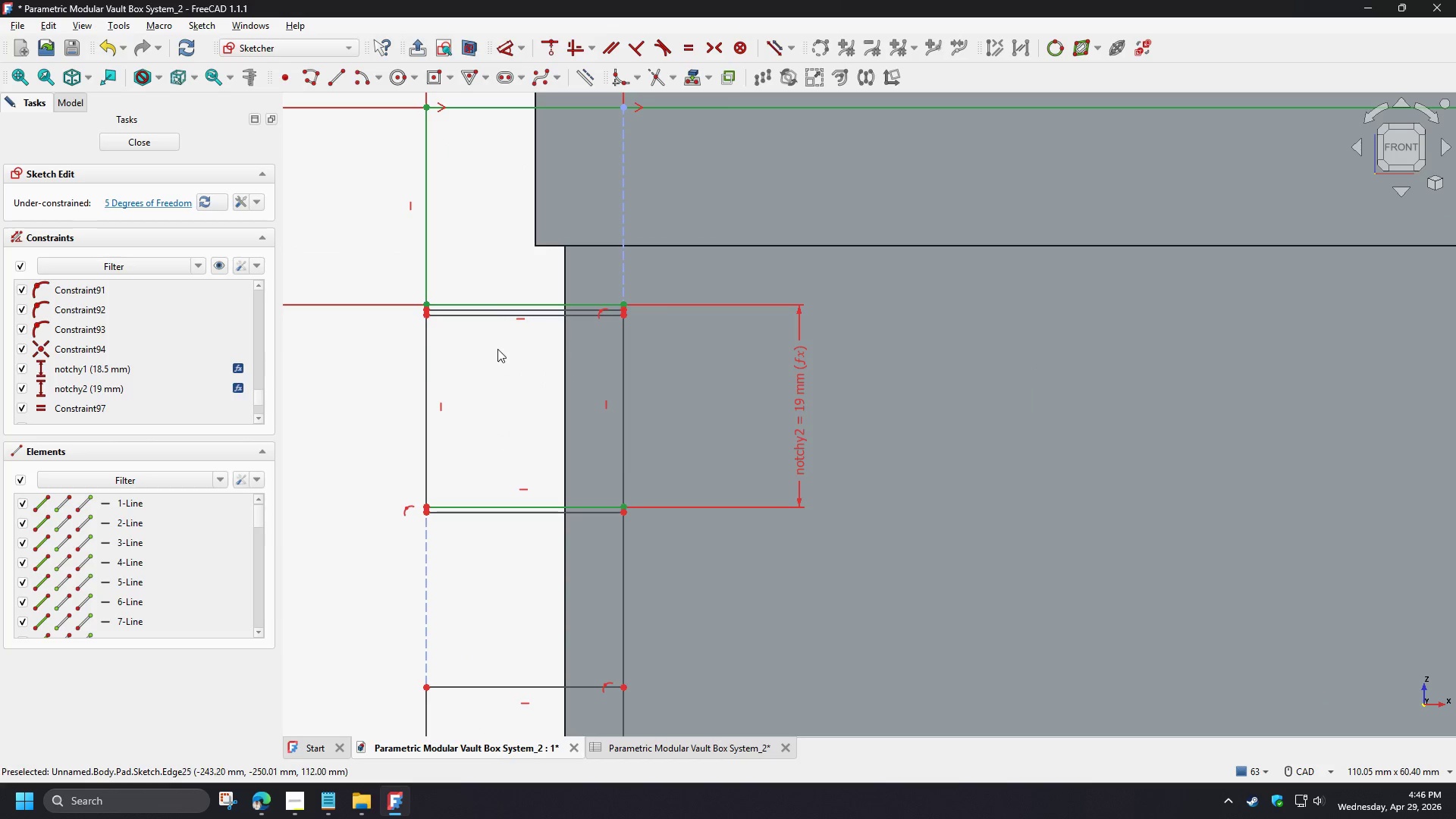 
scroll: coordinate [470, 337], scroll_direction: up, amount: 8.0
 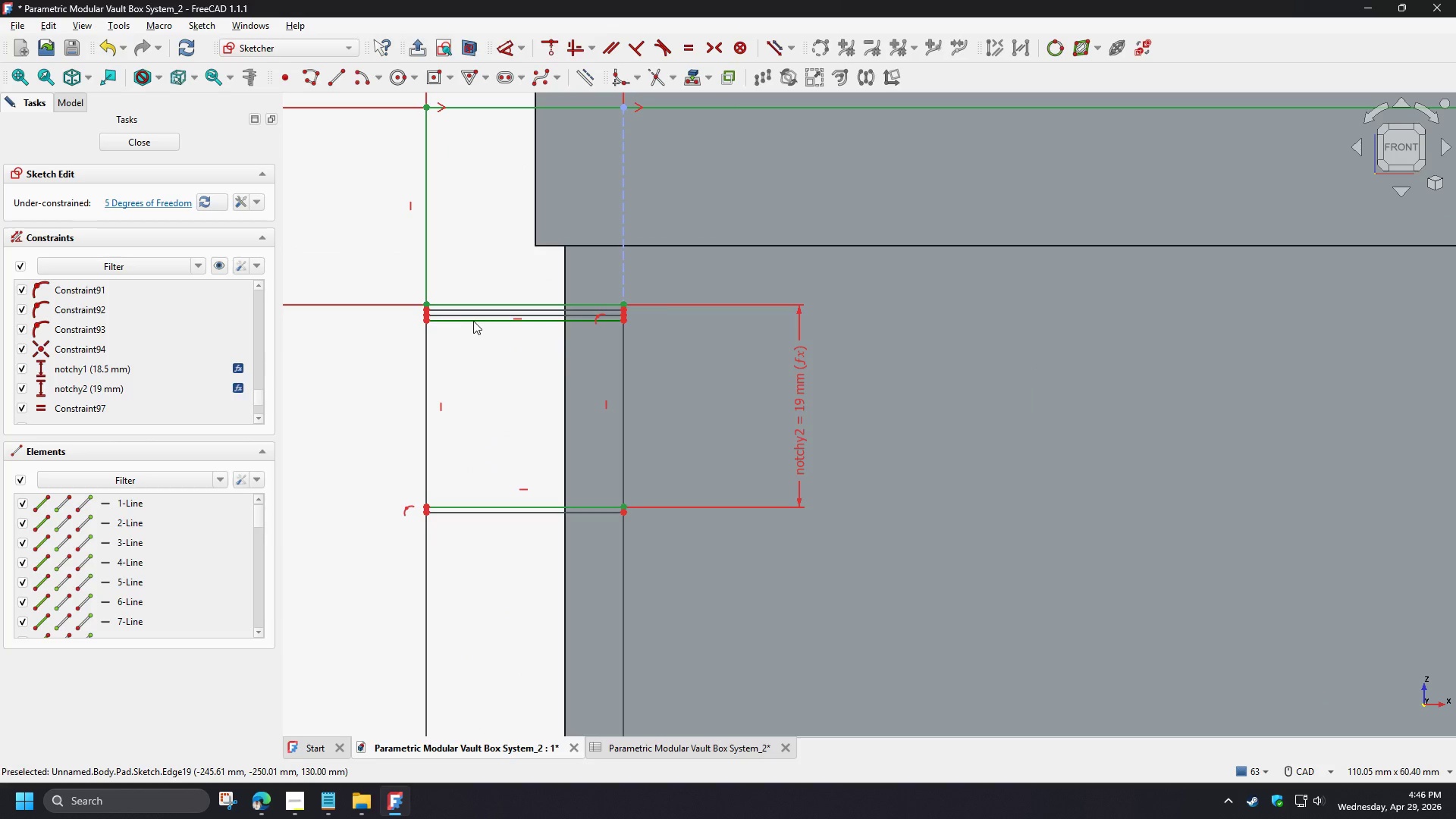 
scroll: coordinate [492, 296], scroll_direction: down, amount: 4.0
 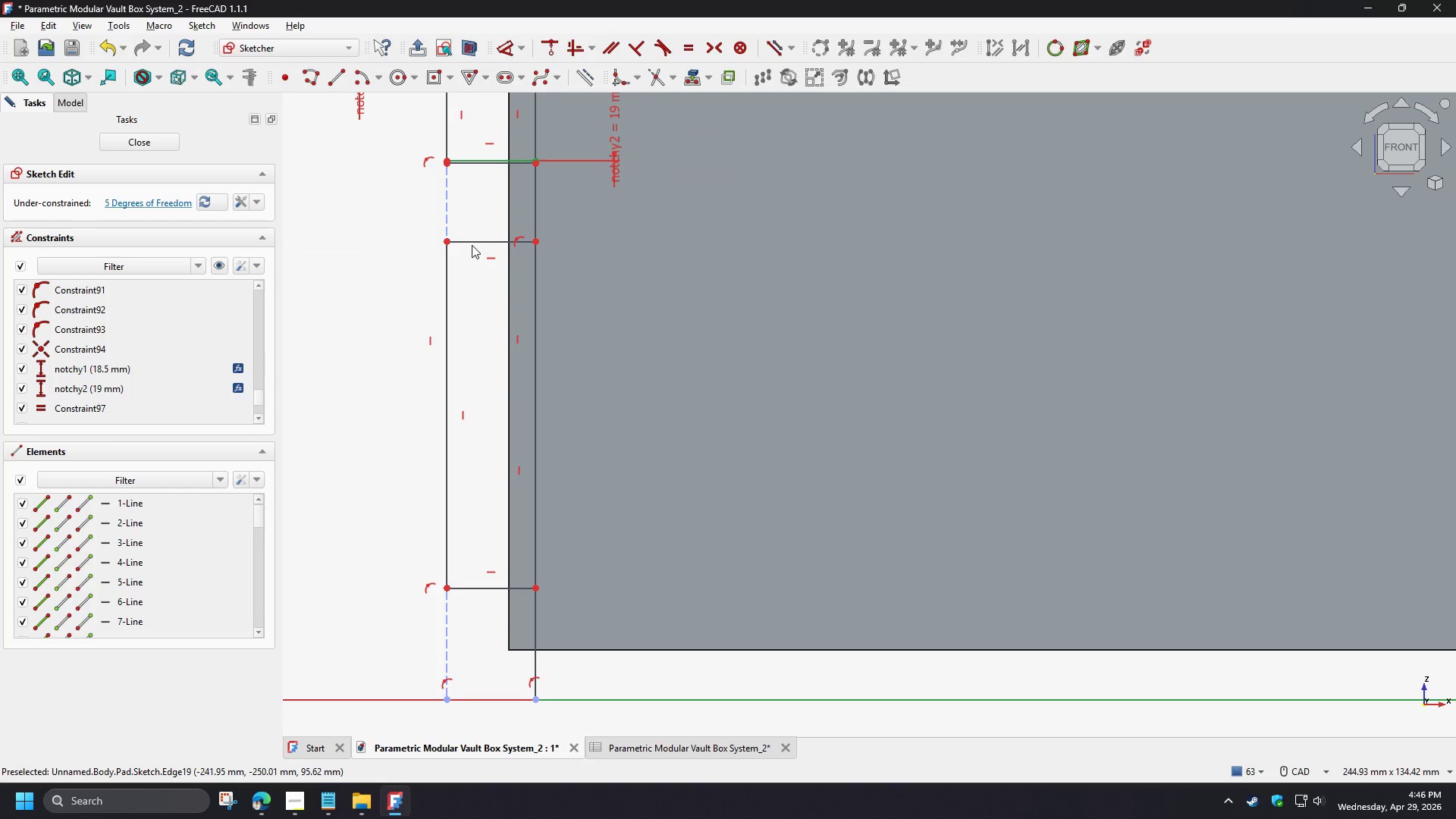 
left_click_drag(start_coordinate=[471, 243], to_coordinate=[457, 538])
 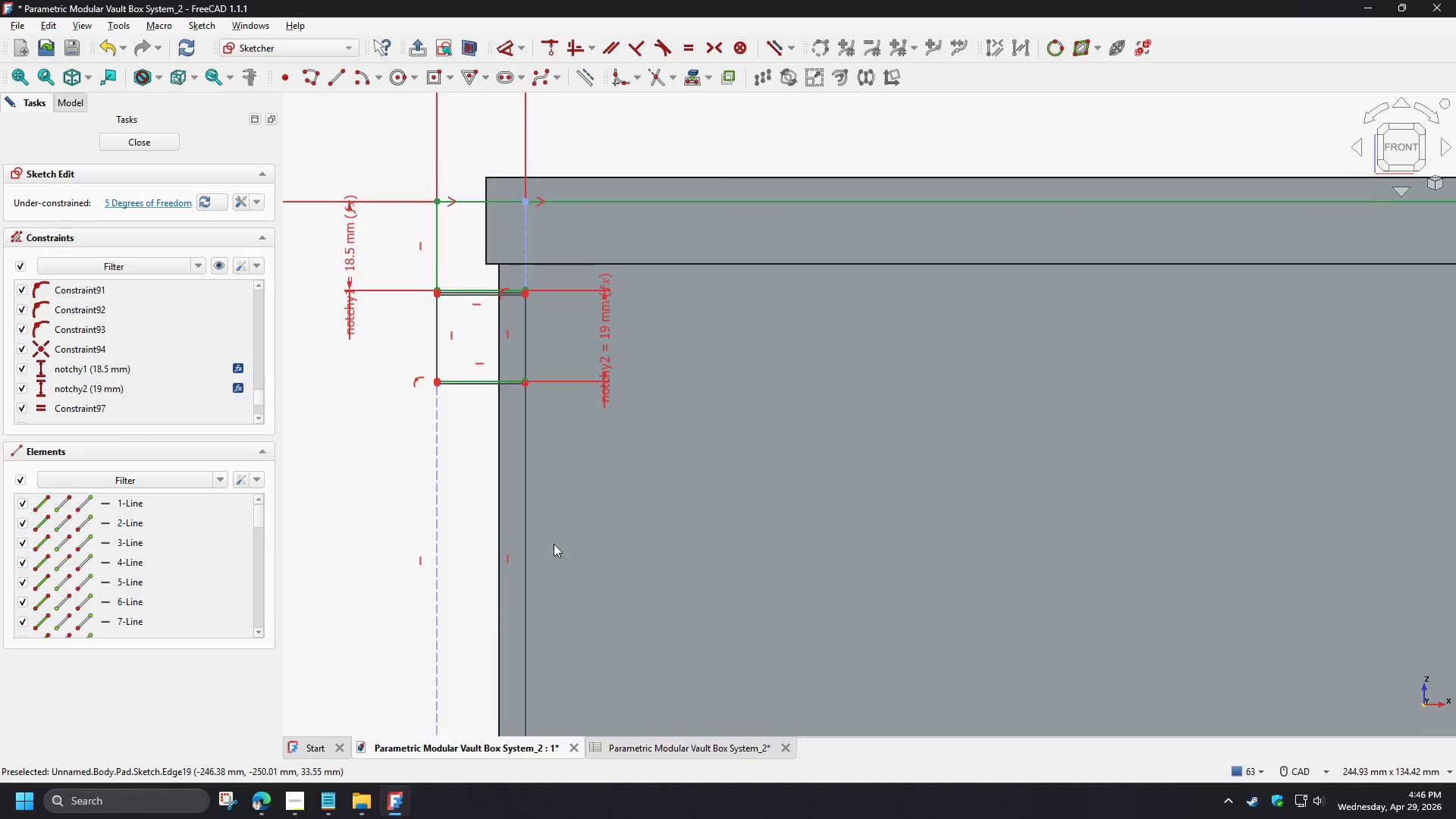 
left_click_drag(start_coordinate=[466, 378], to_coordinate=[455, 701])
 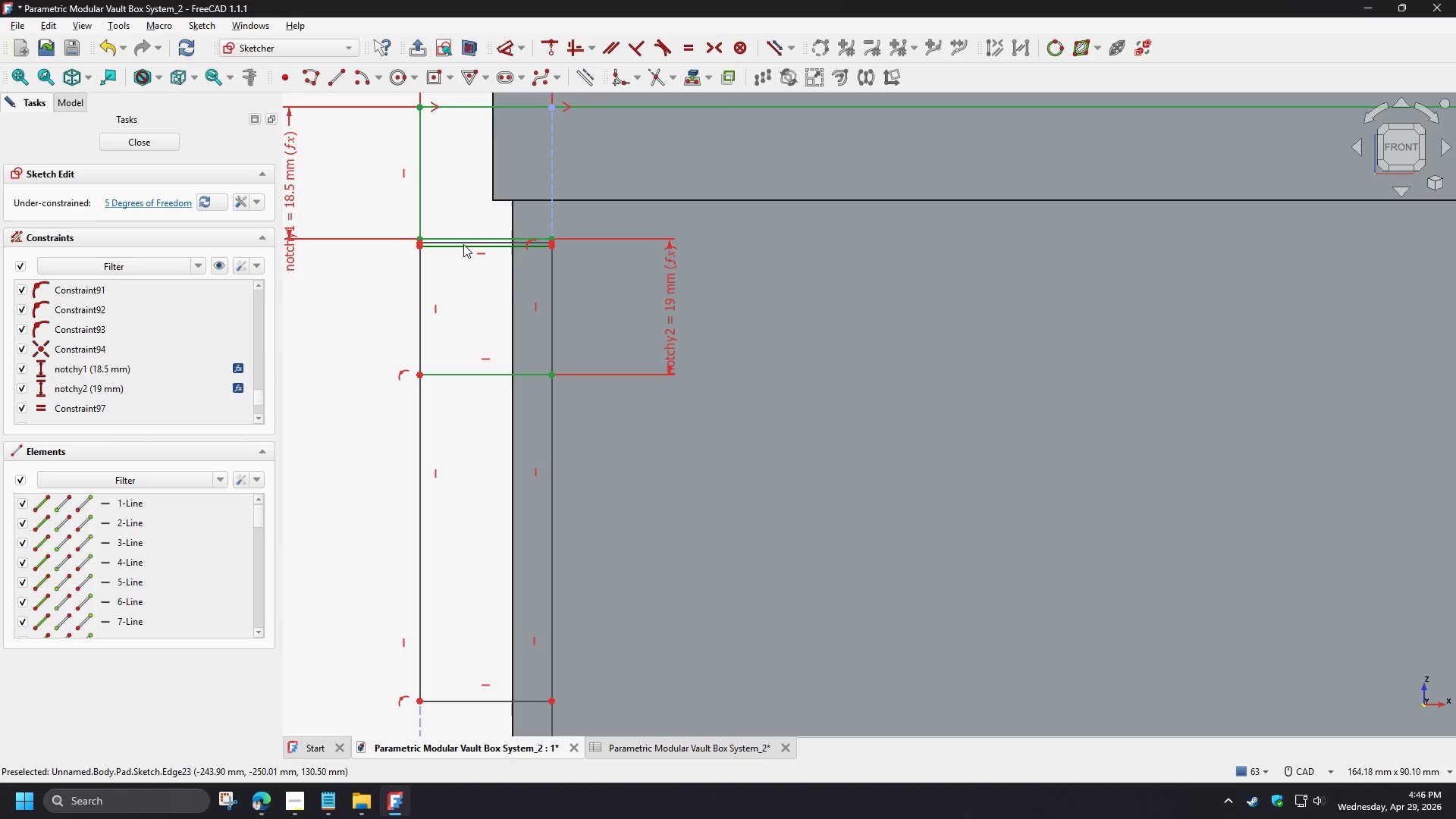 
scroll: coordinate [472, 394], scroll_direction: up, amount: 2.0
 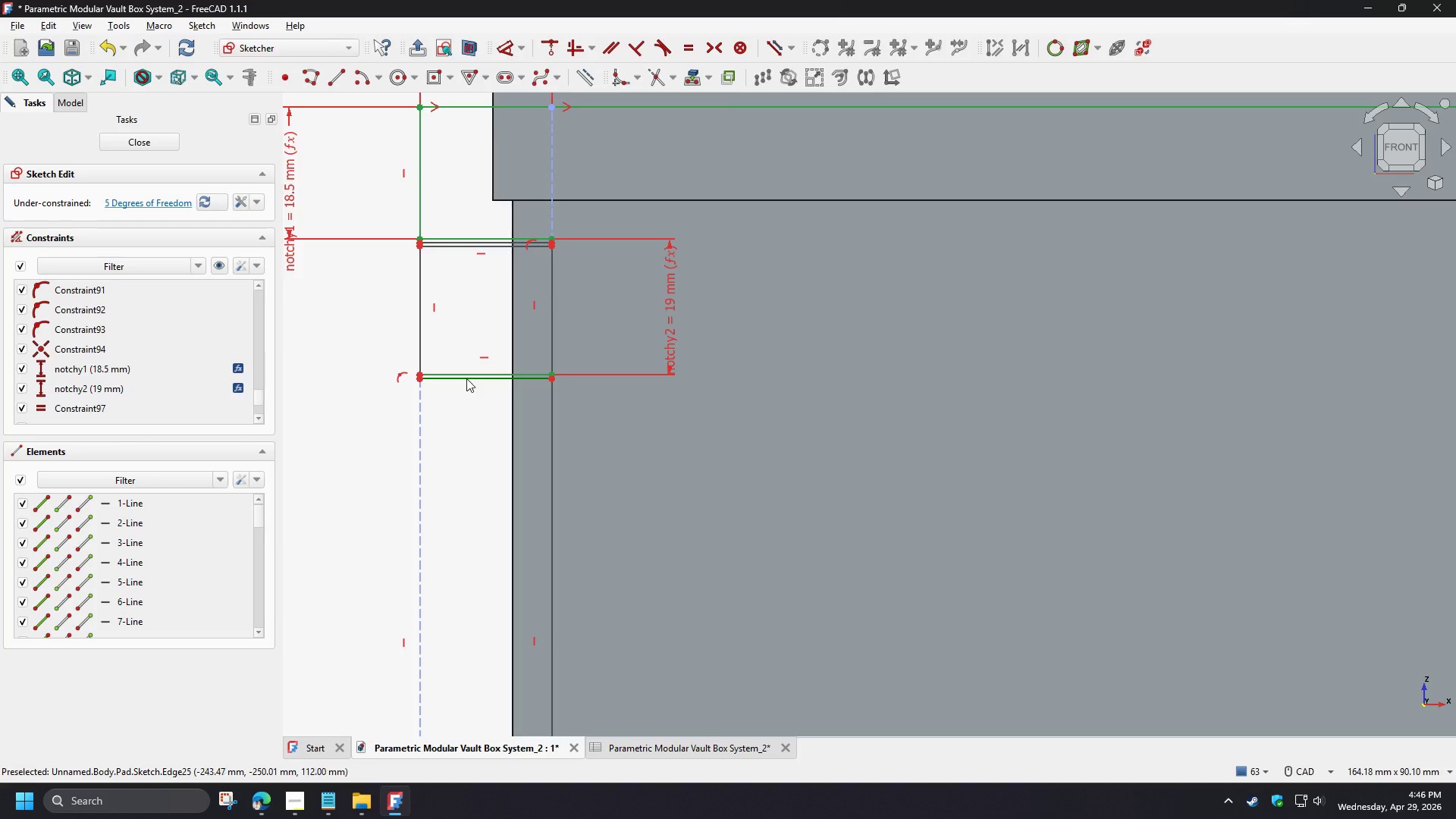 
left_click_drag(start_coordinate=[463, 246], to_coordinate=[471, 636])
 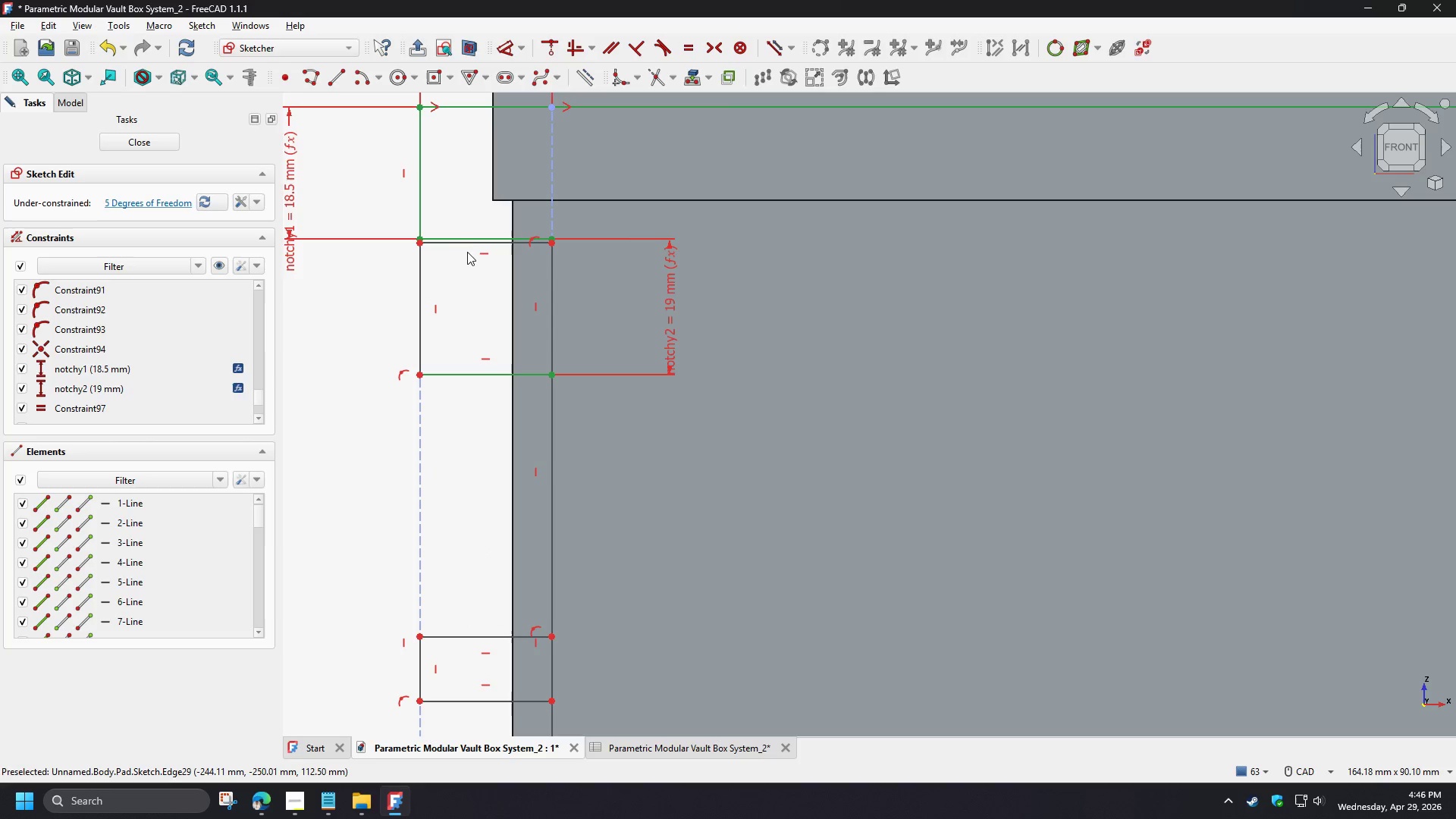 
left_click_drag(start_coordinate=[468, 243], to_coordinate=[466, 493])
 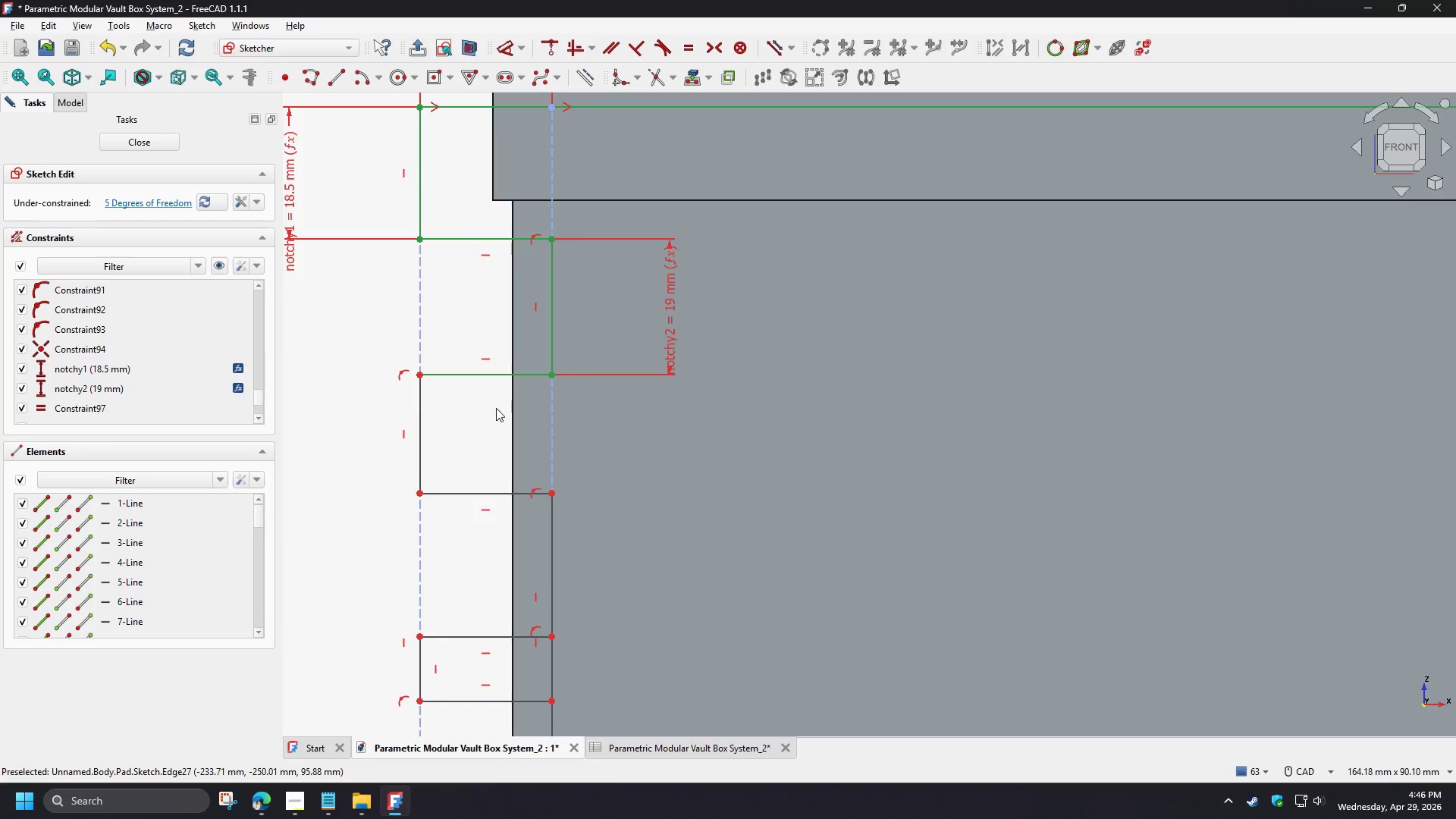 
left_click_drag(start_coordinate=[475, 356], to_coordinate=[465, 475])
 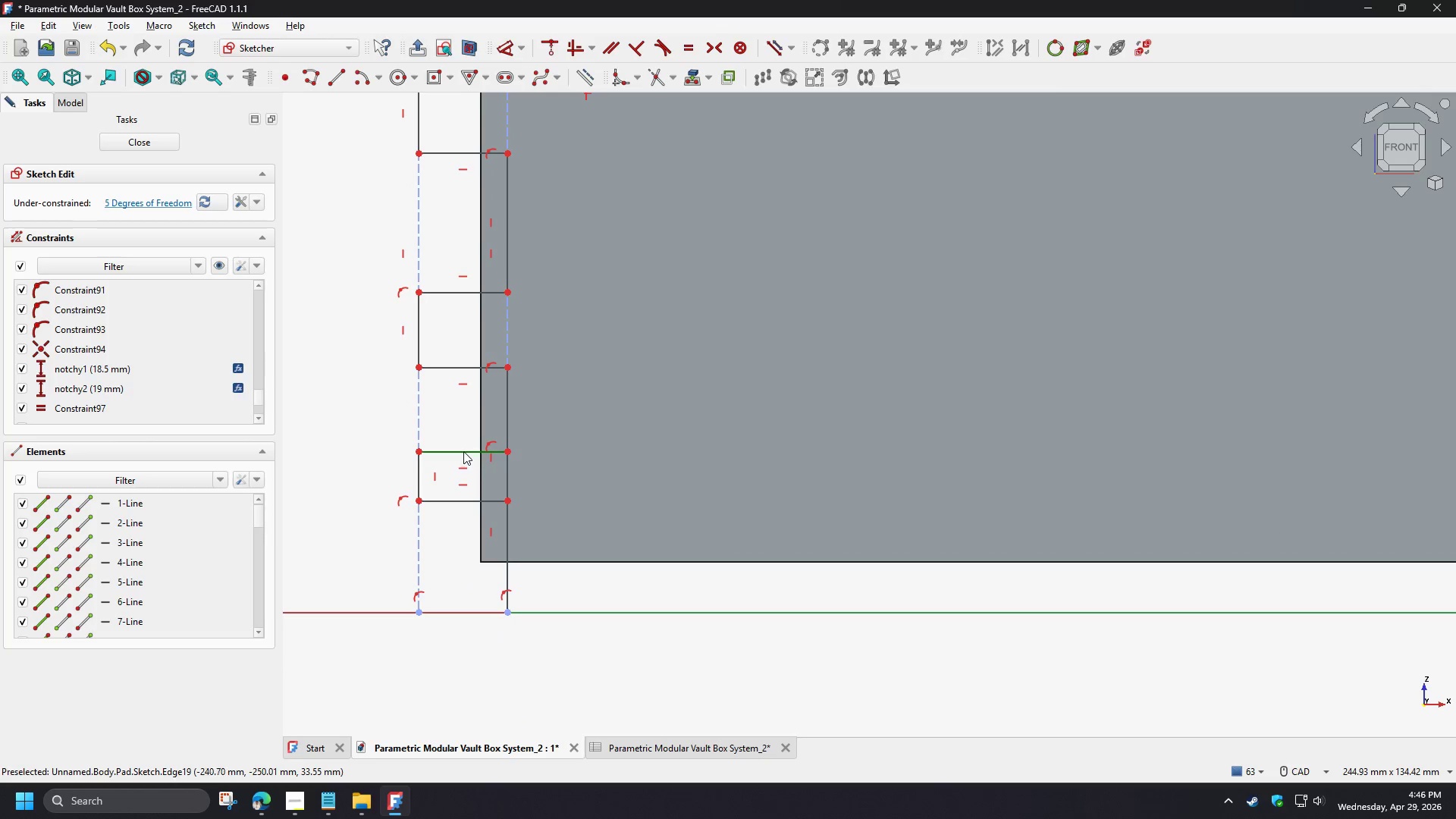 
scroll: coordinate [492, 386], scroll_direction: down, amount: 4.0
 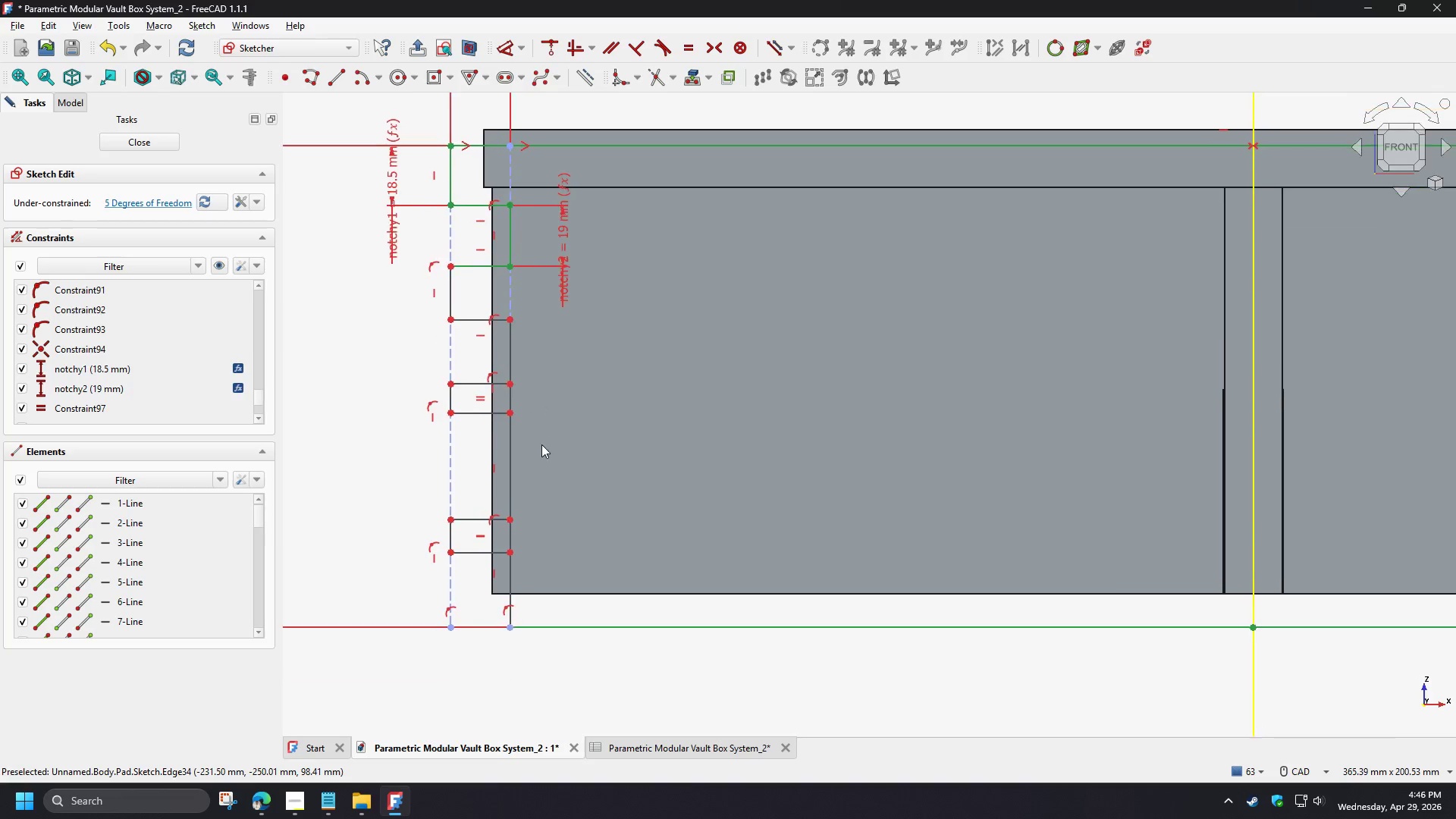 
scroll: coordinate [485, 433], scroll_direction: up, amount: 2.0
 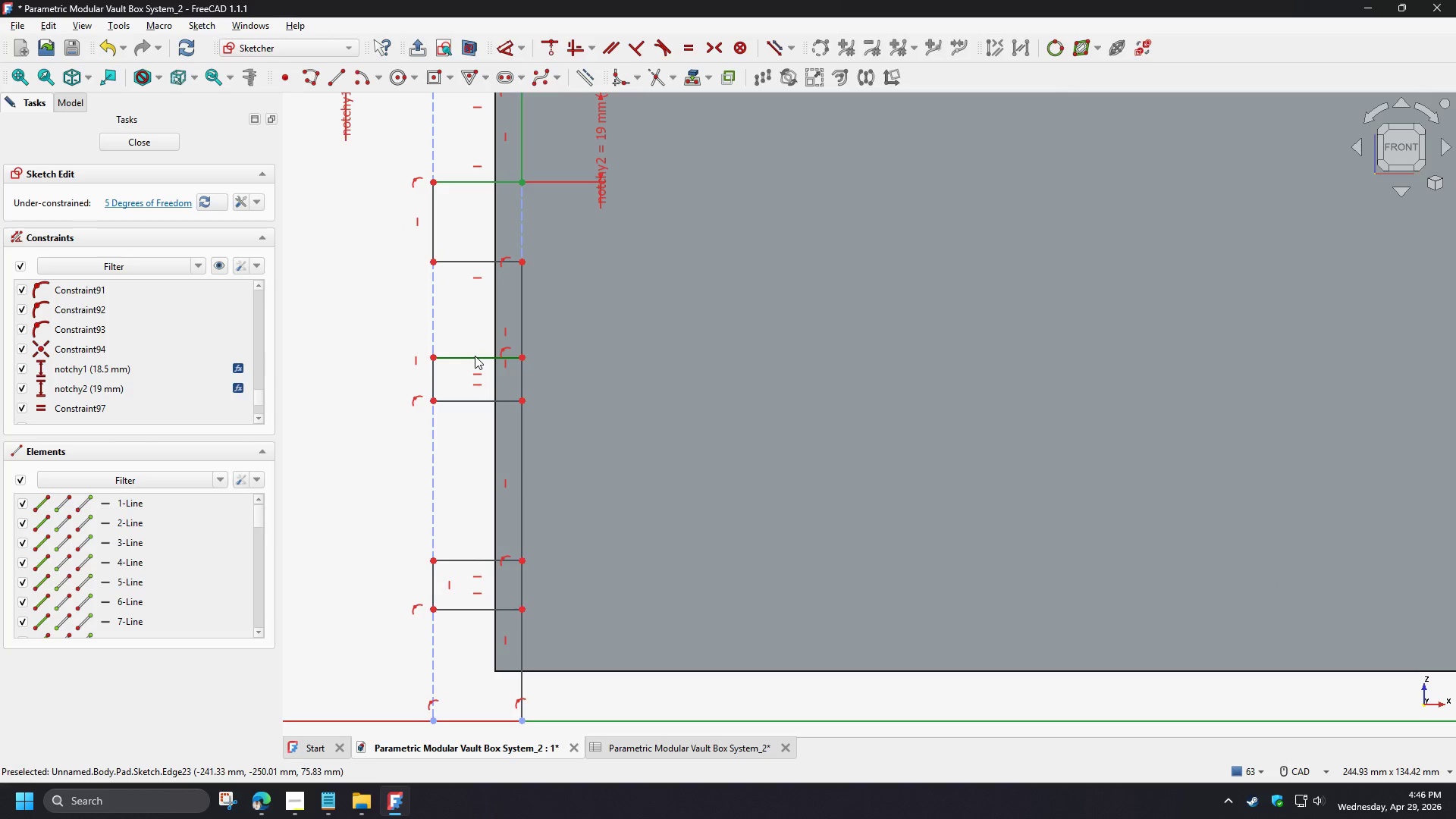 
left_click_drag(start_coordinate=[463, 452], to_coordinate=[464, 556])
 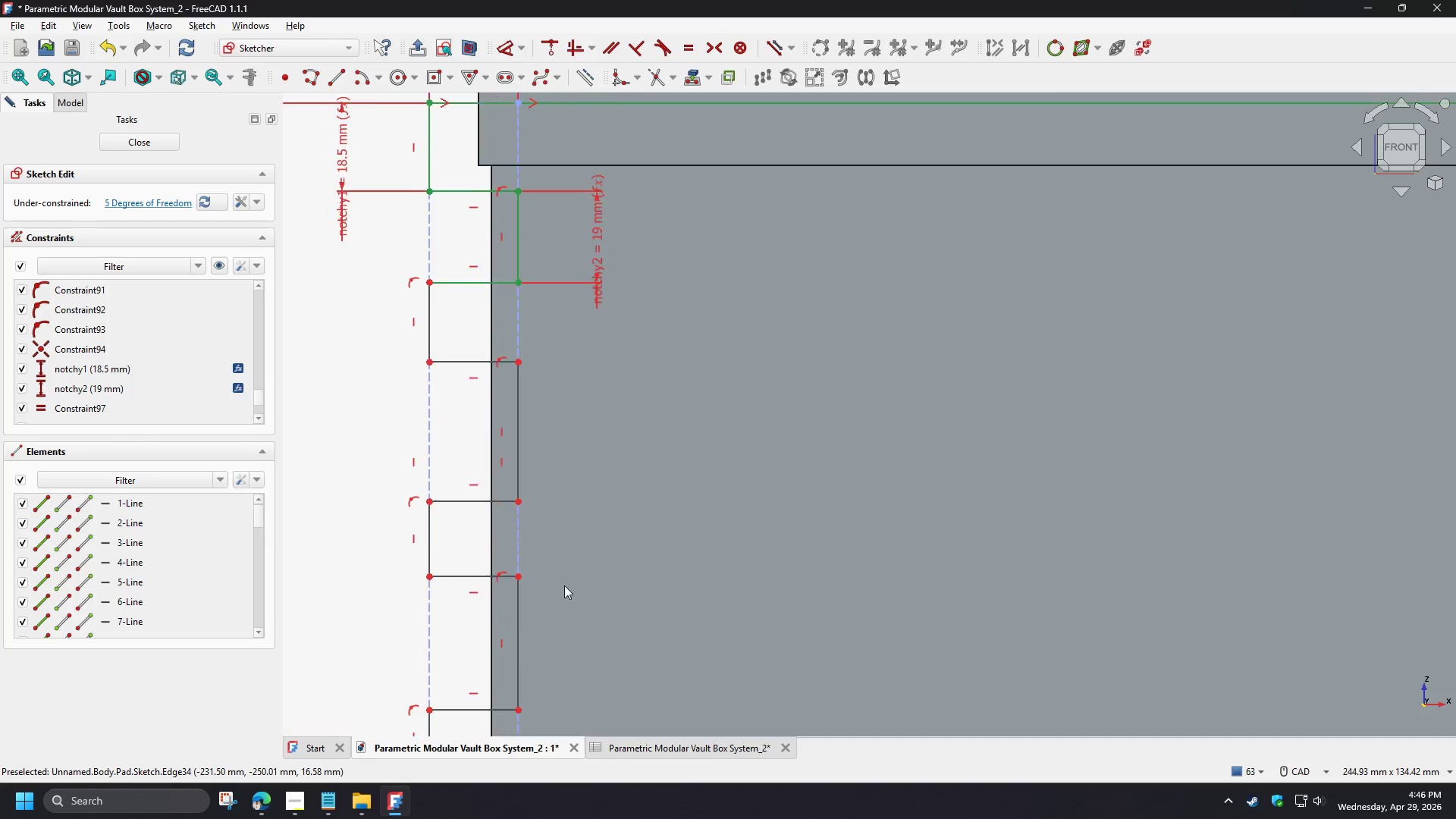 
left_click([595, 415])
 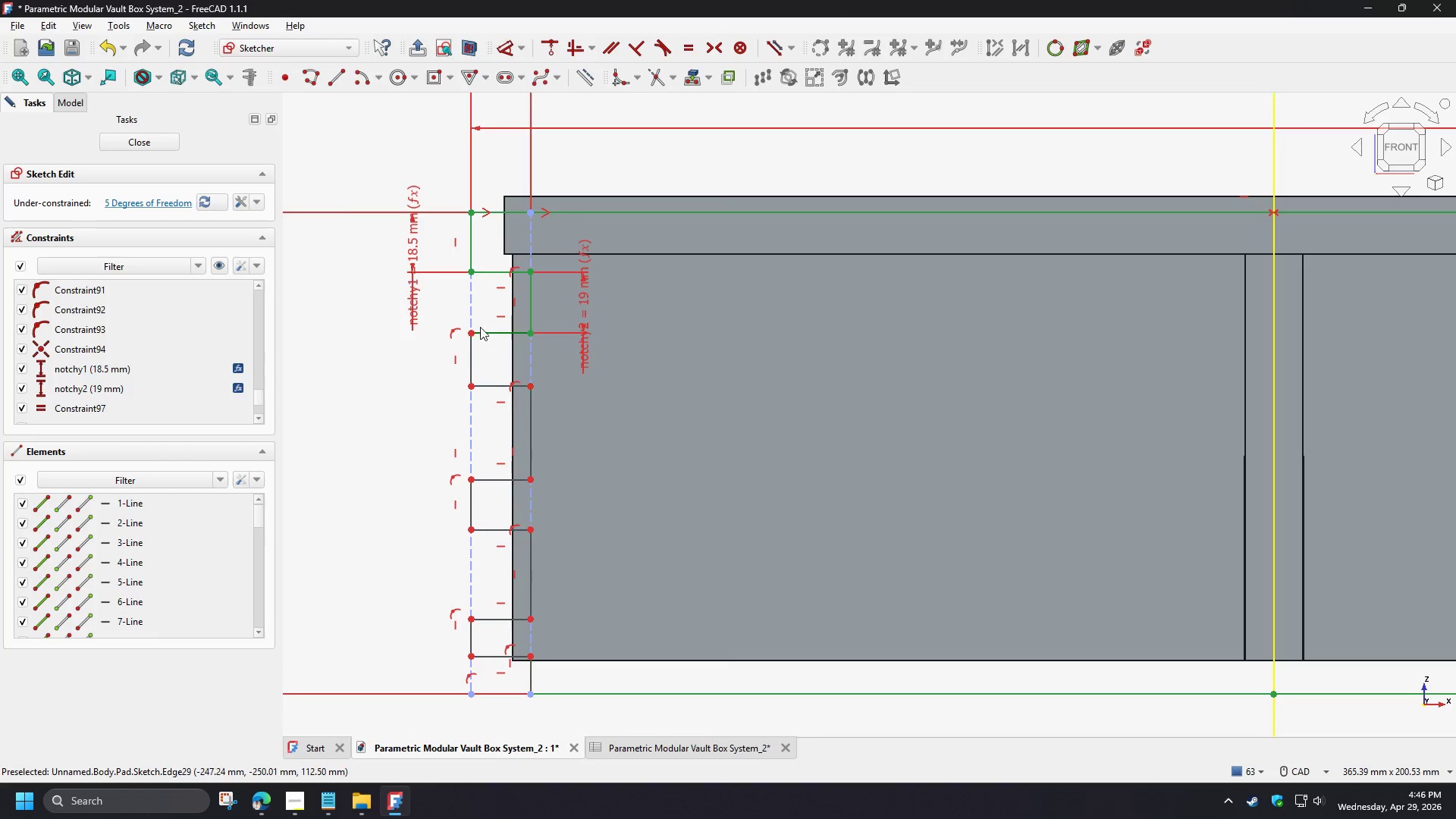 
scroll: coordinate [556, 432], scroll_direction: down, amount: 2.0
 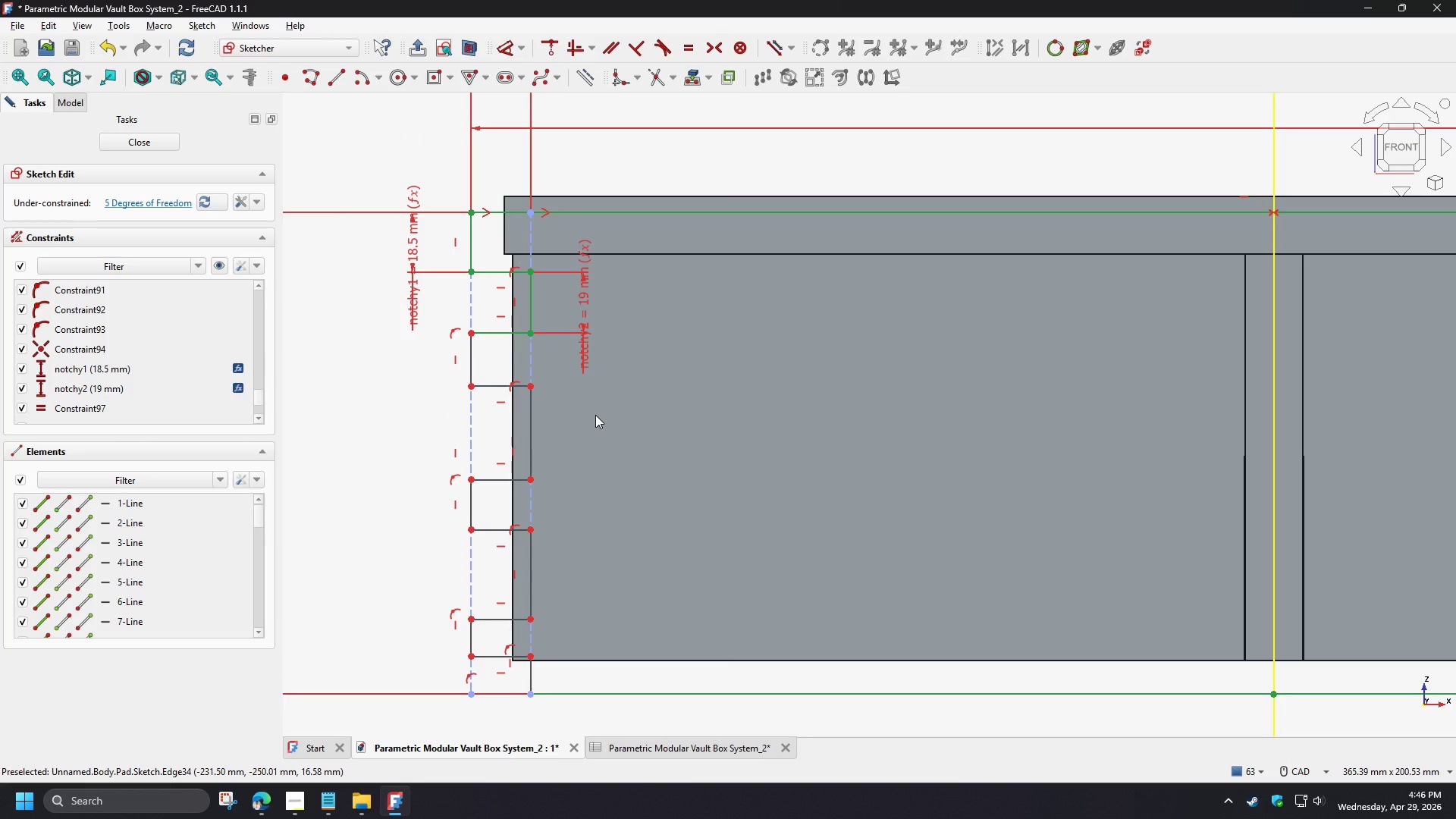 
left_click([472, 231])
 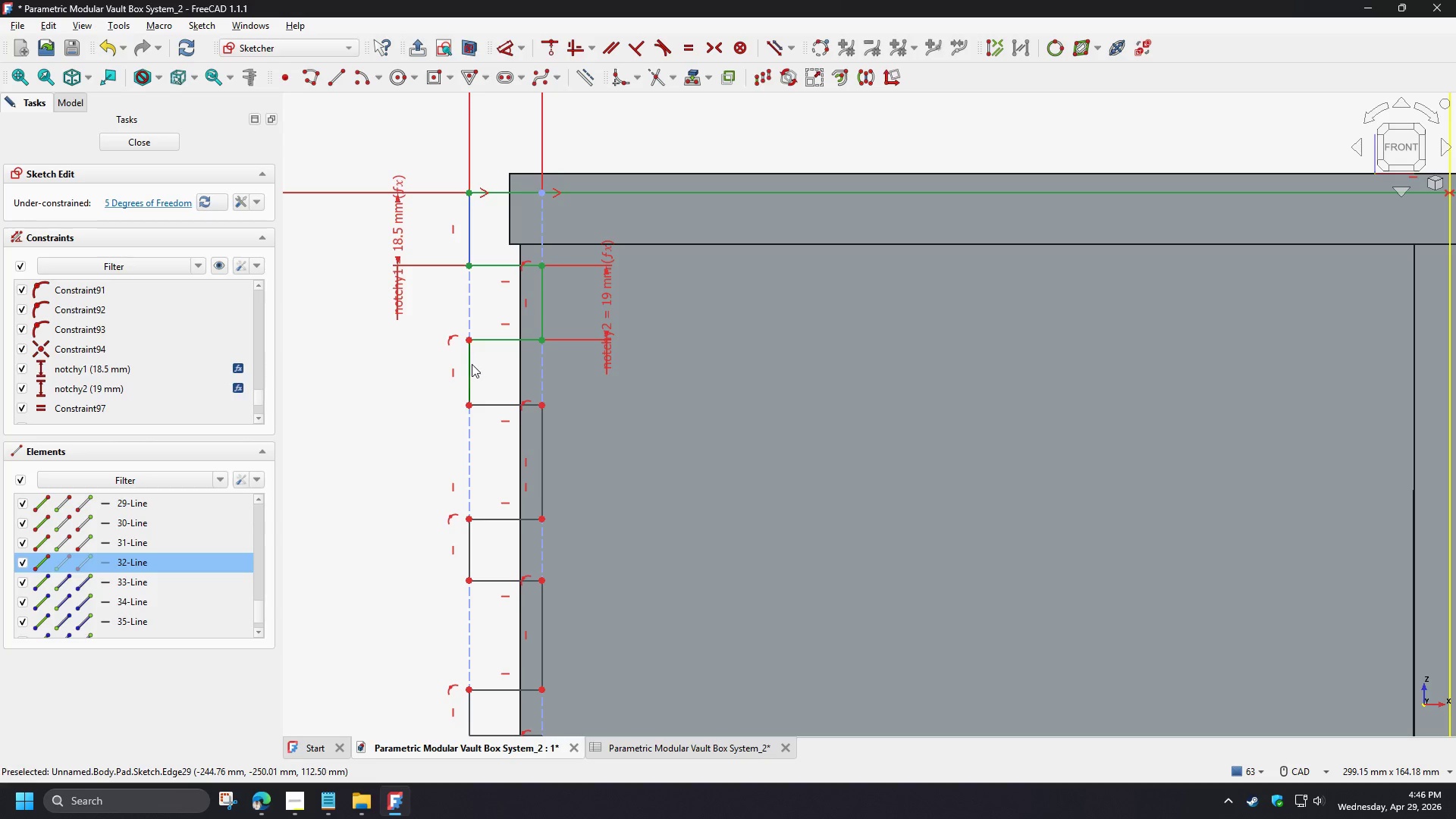 
scroll: coordinate [479, 301], scroll_direction: up, amount: 1.0
 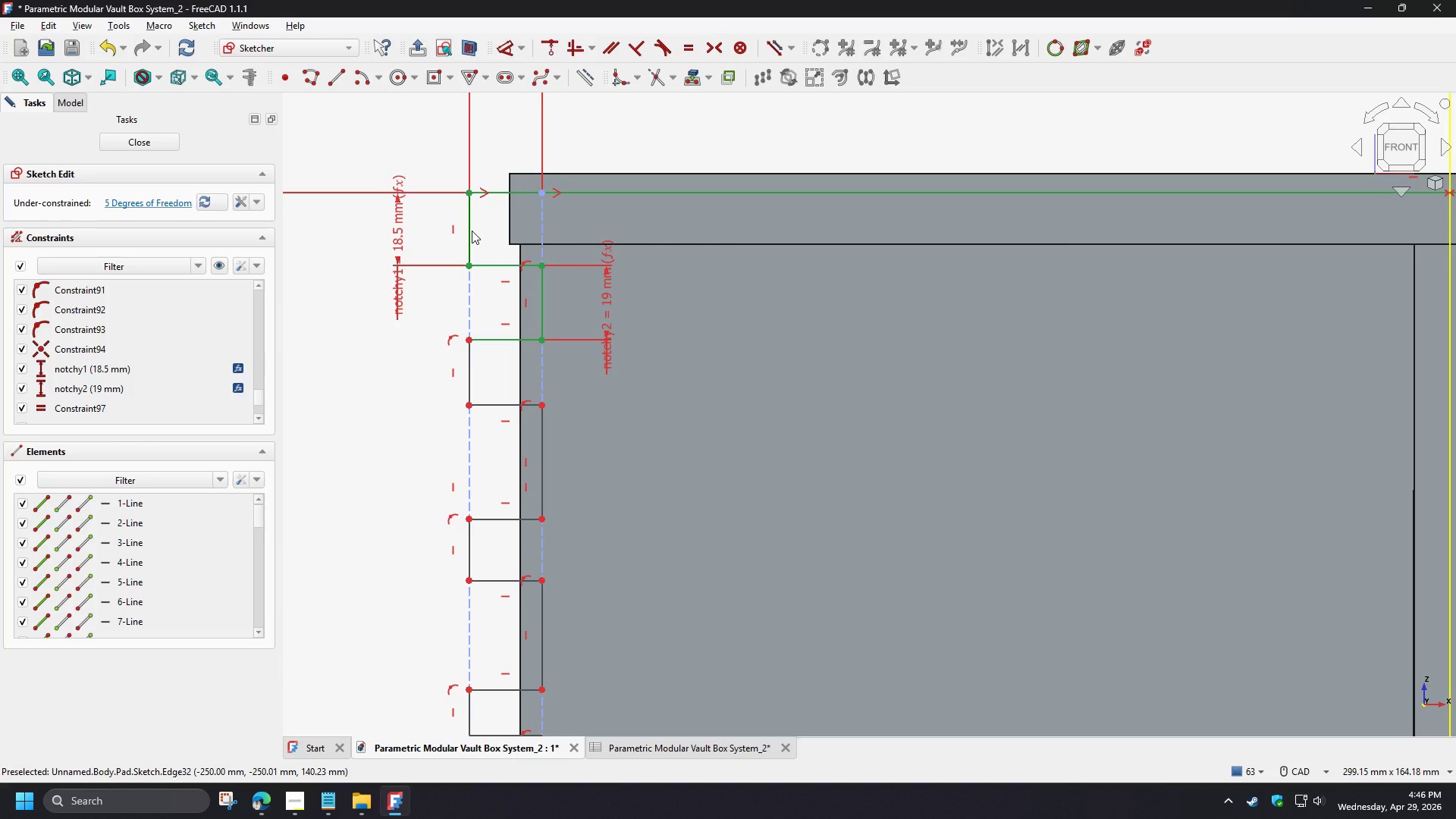 
left_click([469, 365])
 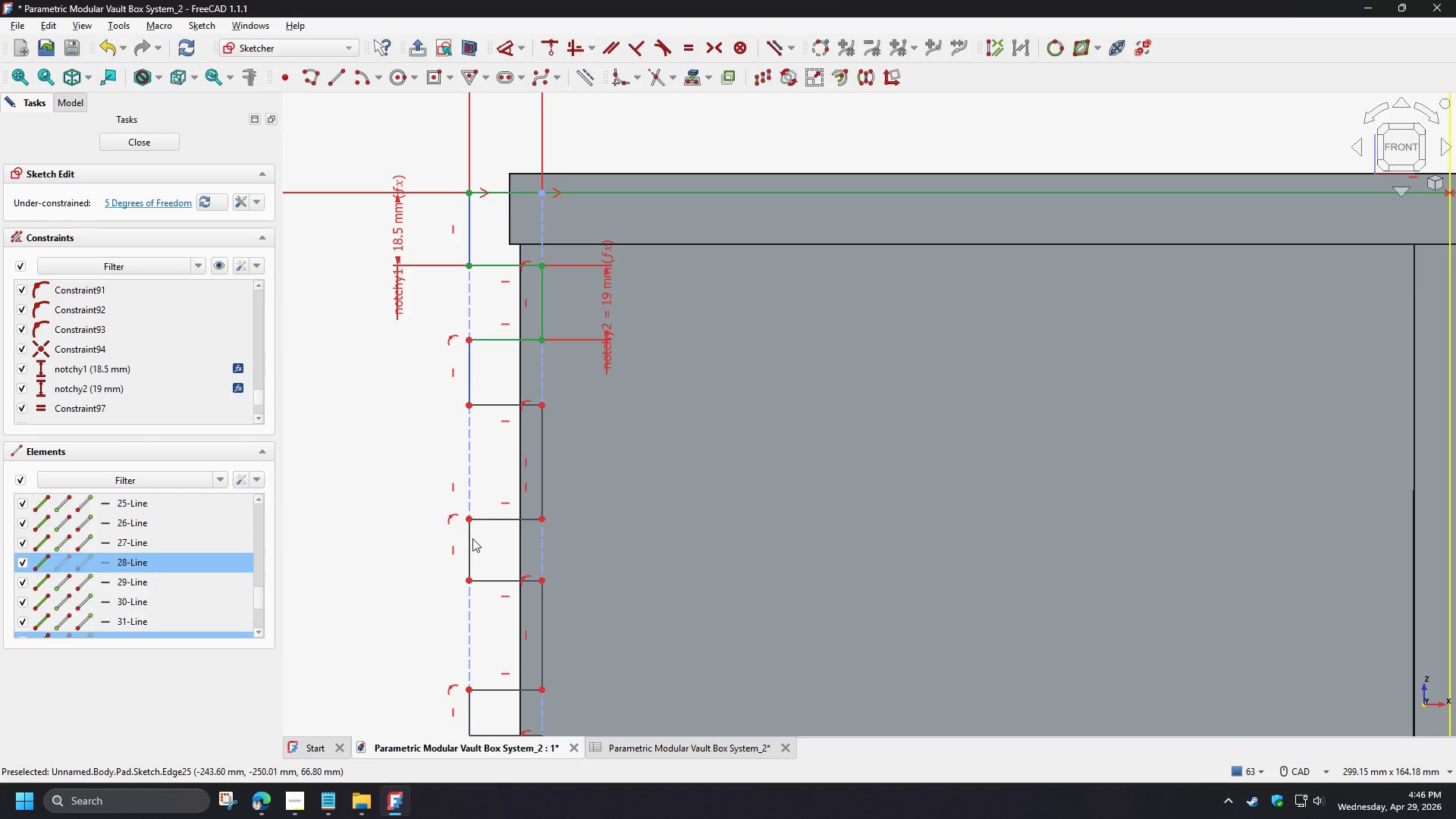 
left_click([469, 540])
 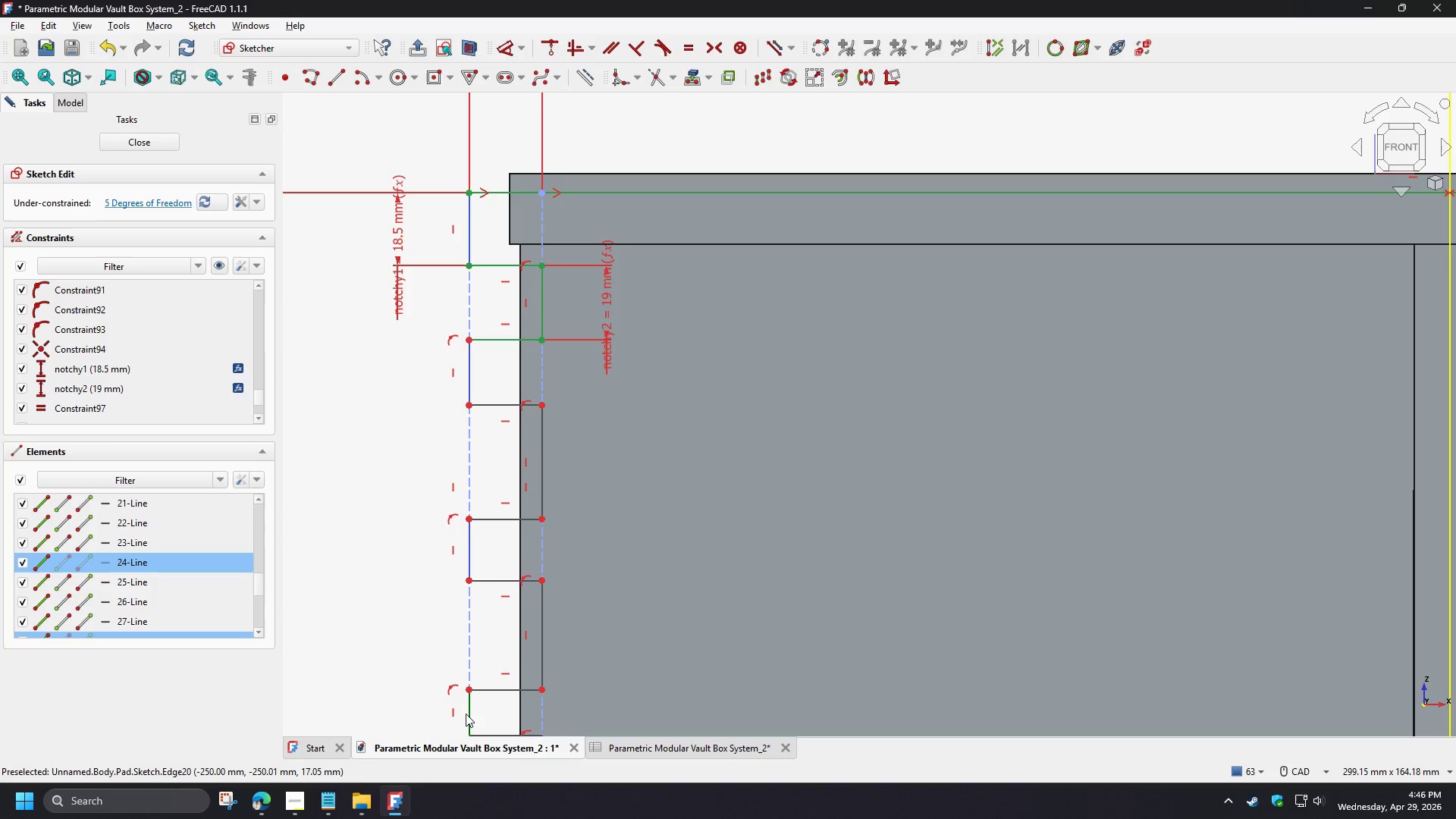 
left_click([469, 714])
 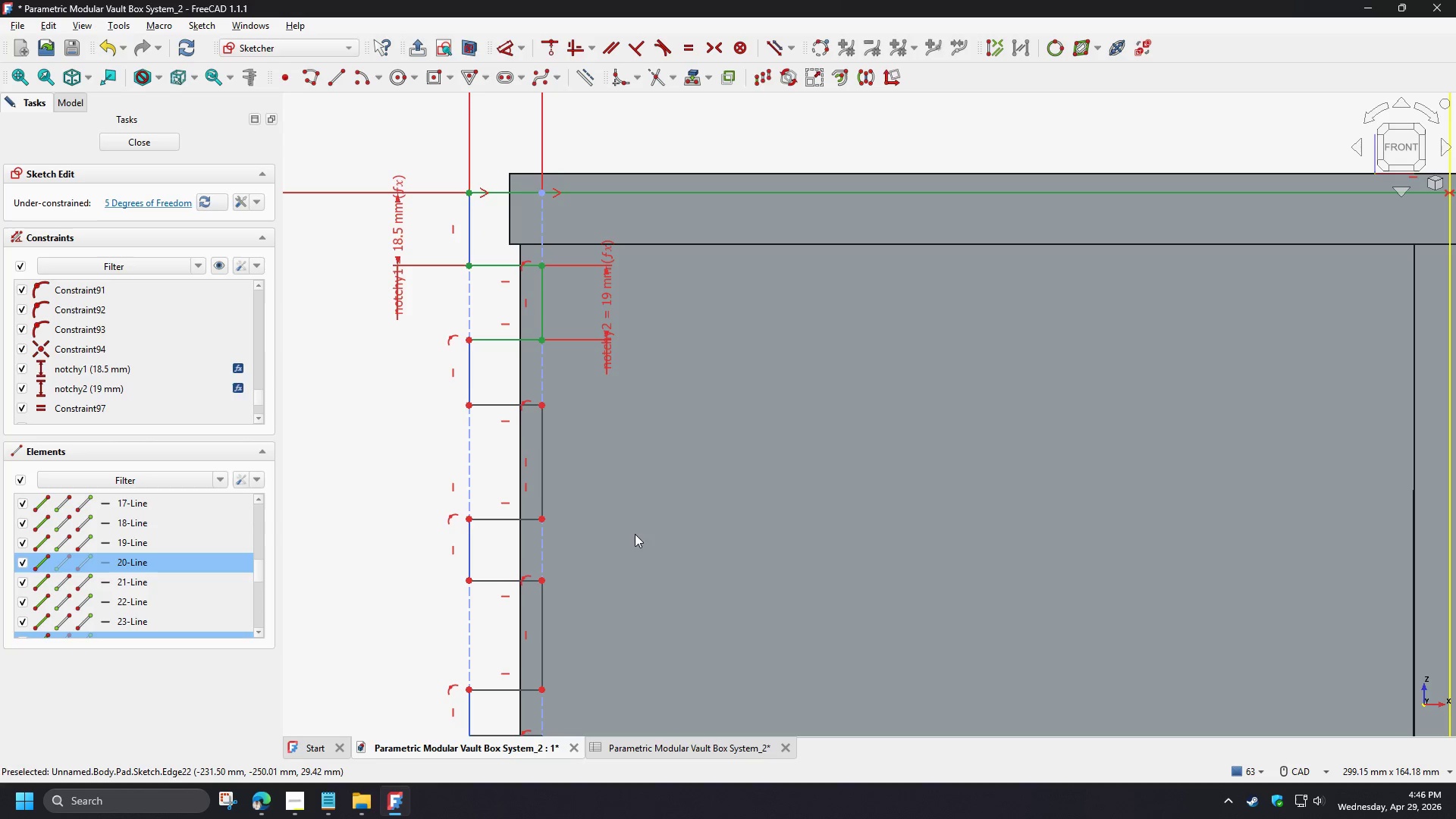 
key(E)
 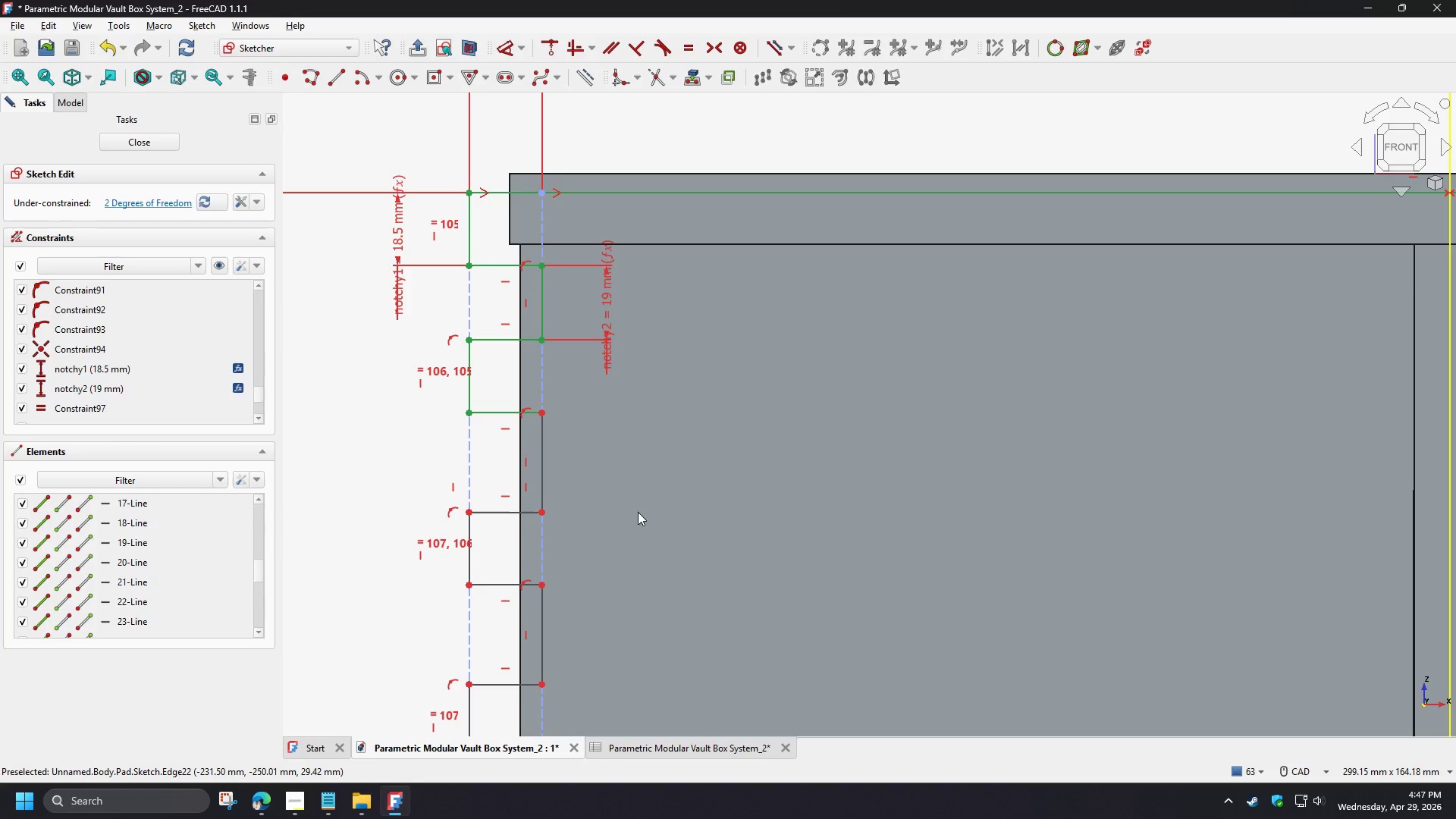 
left_click([613, 480])
 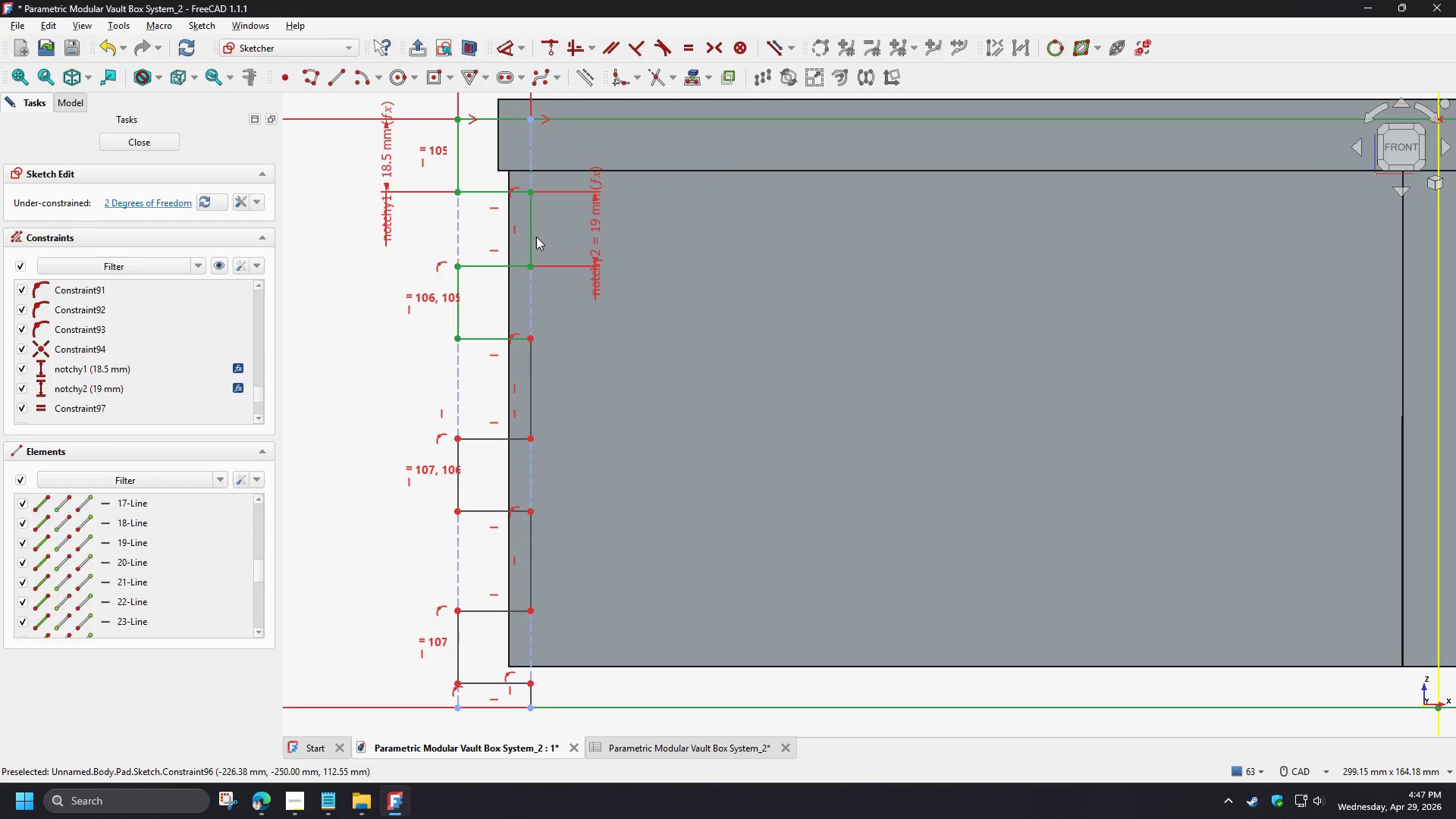 
left_click([534, 234])
 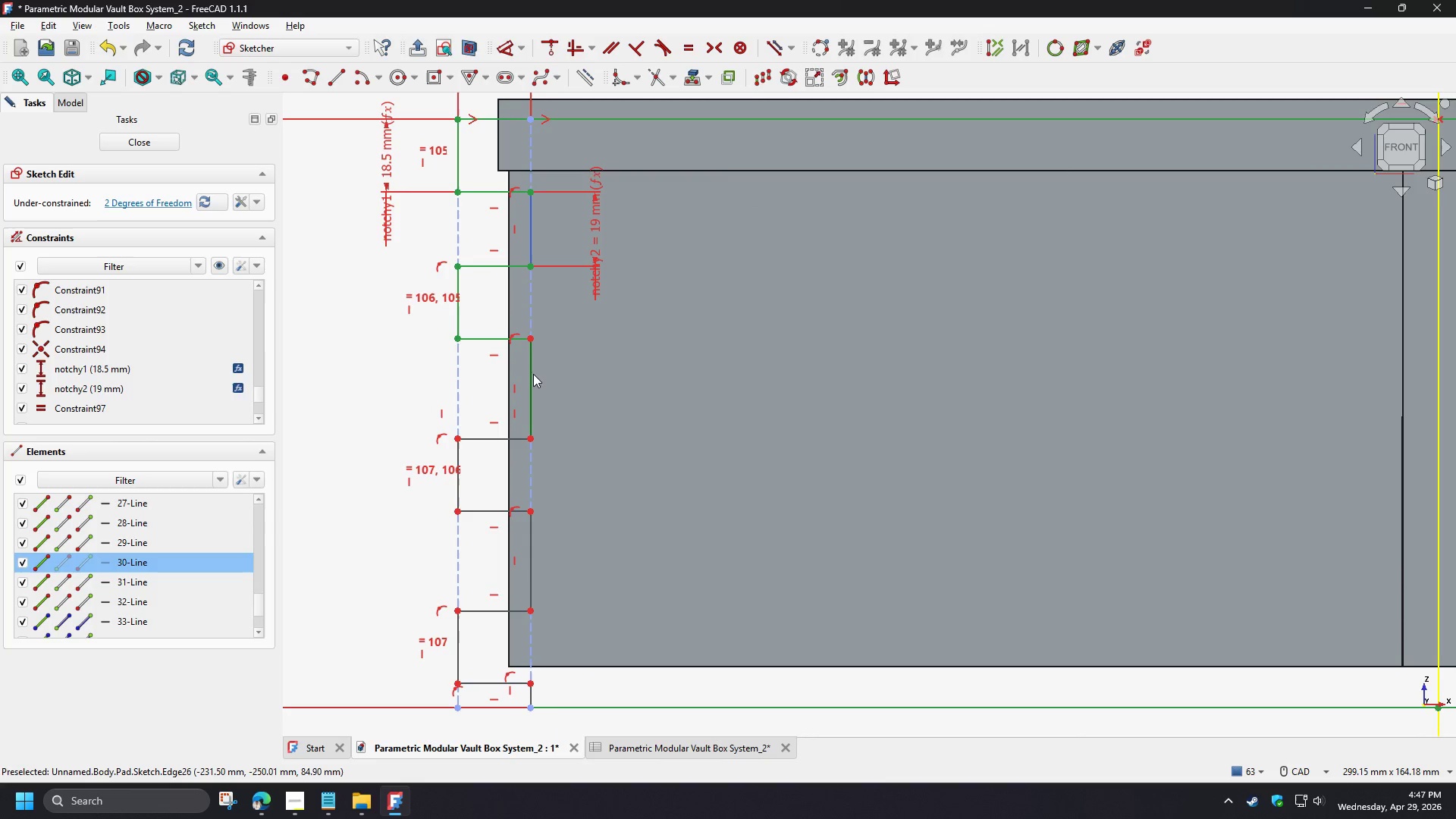 
left_click([530, 373])
 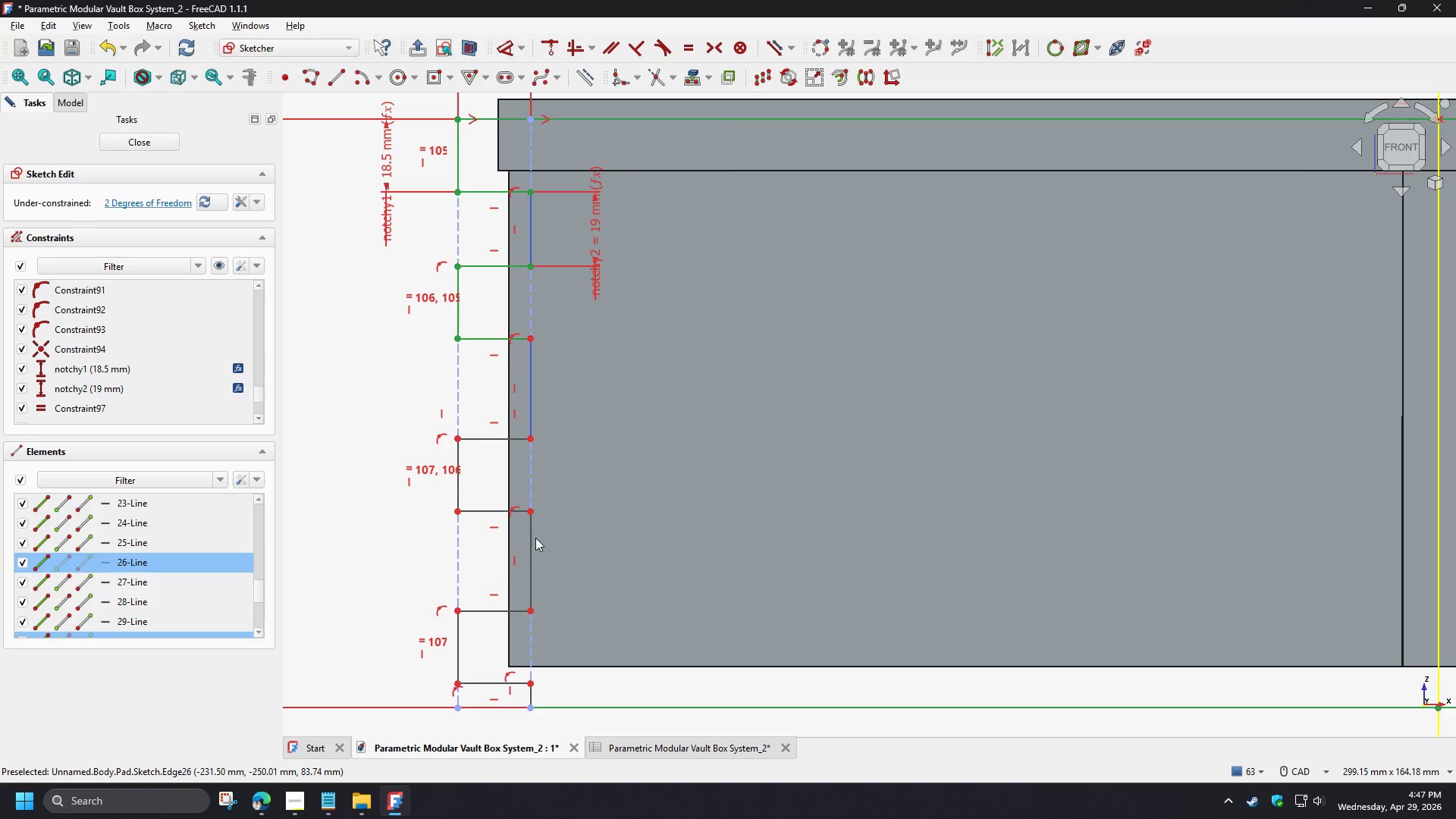 
left_click([531, 540])
 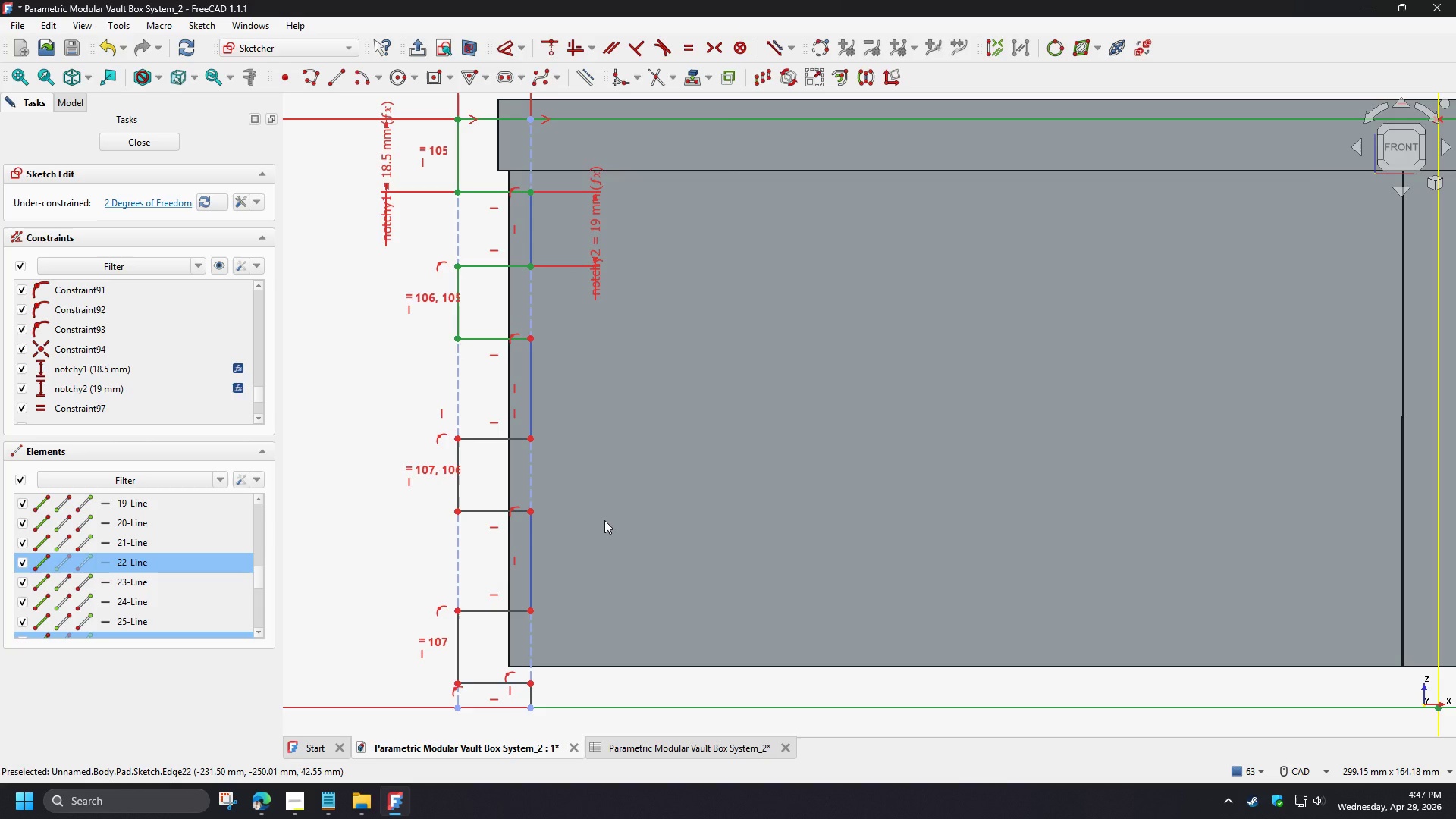 
key(E)
 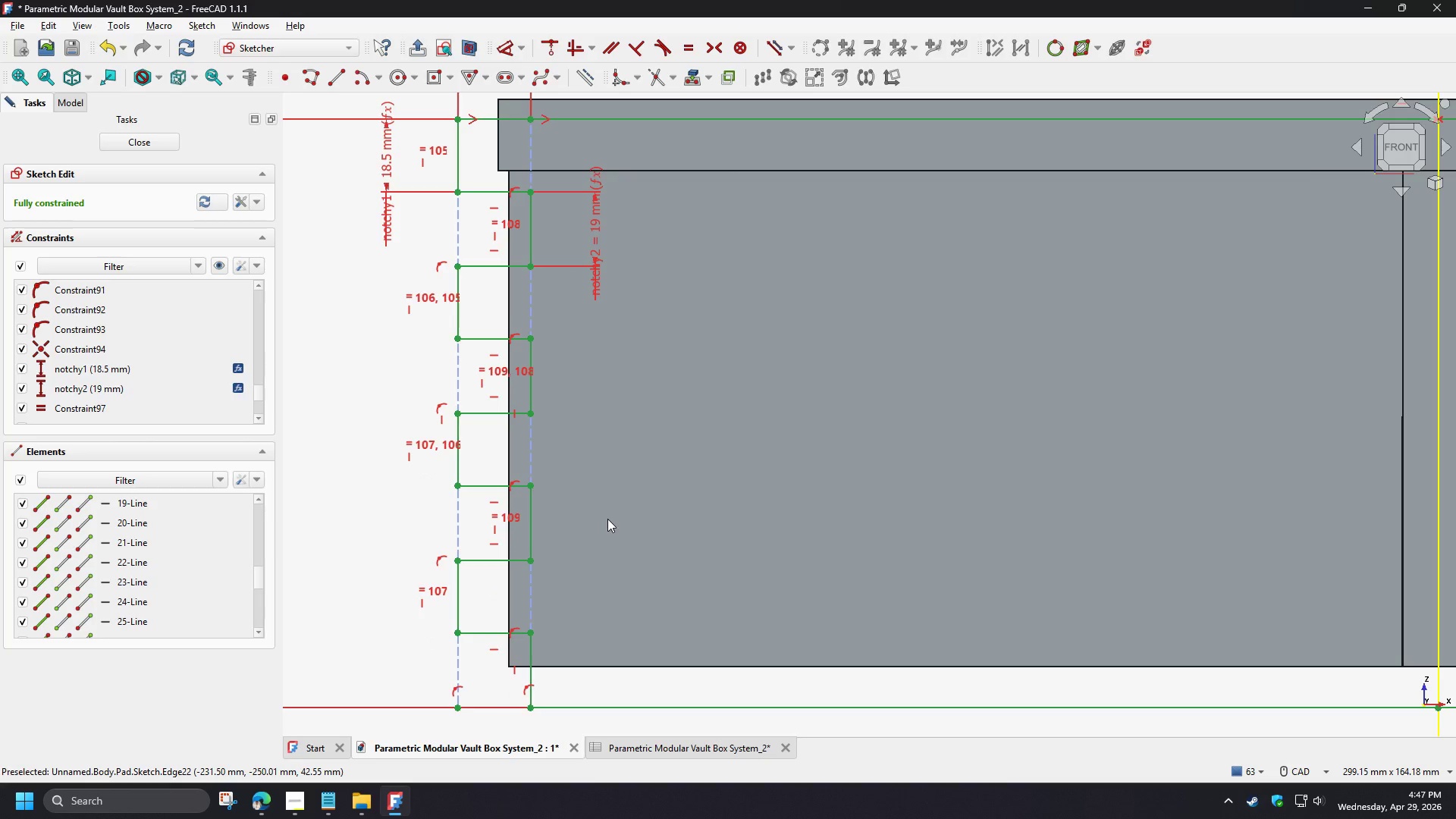 
scroll: coordinate [608, 536], scroll_direction: down, amount: 3.0
 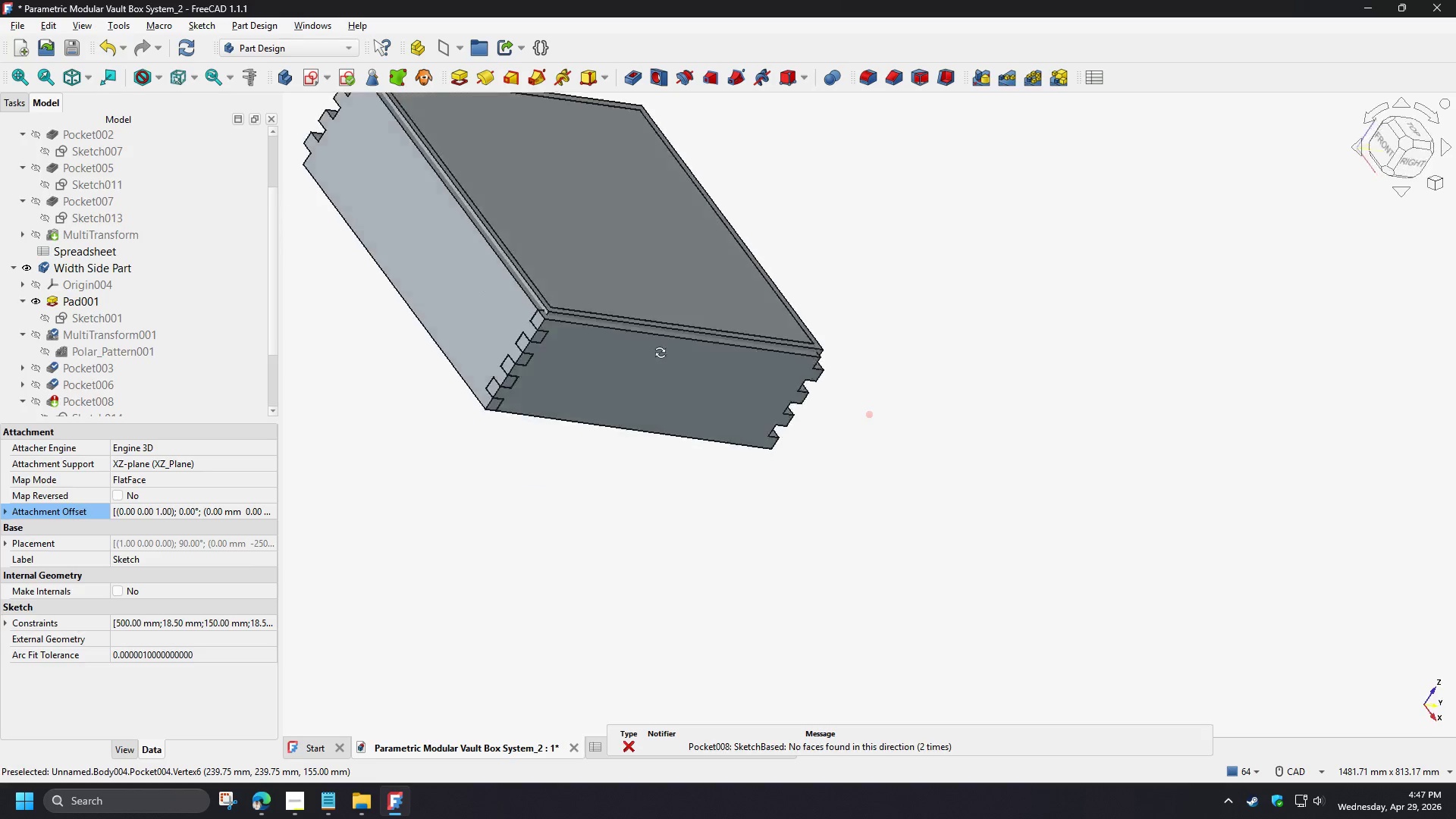 
wait(10.65)
 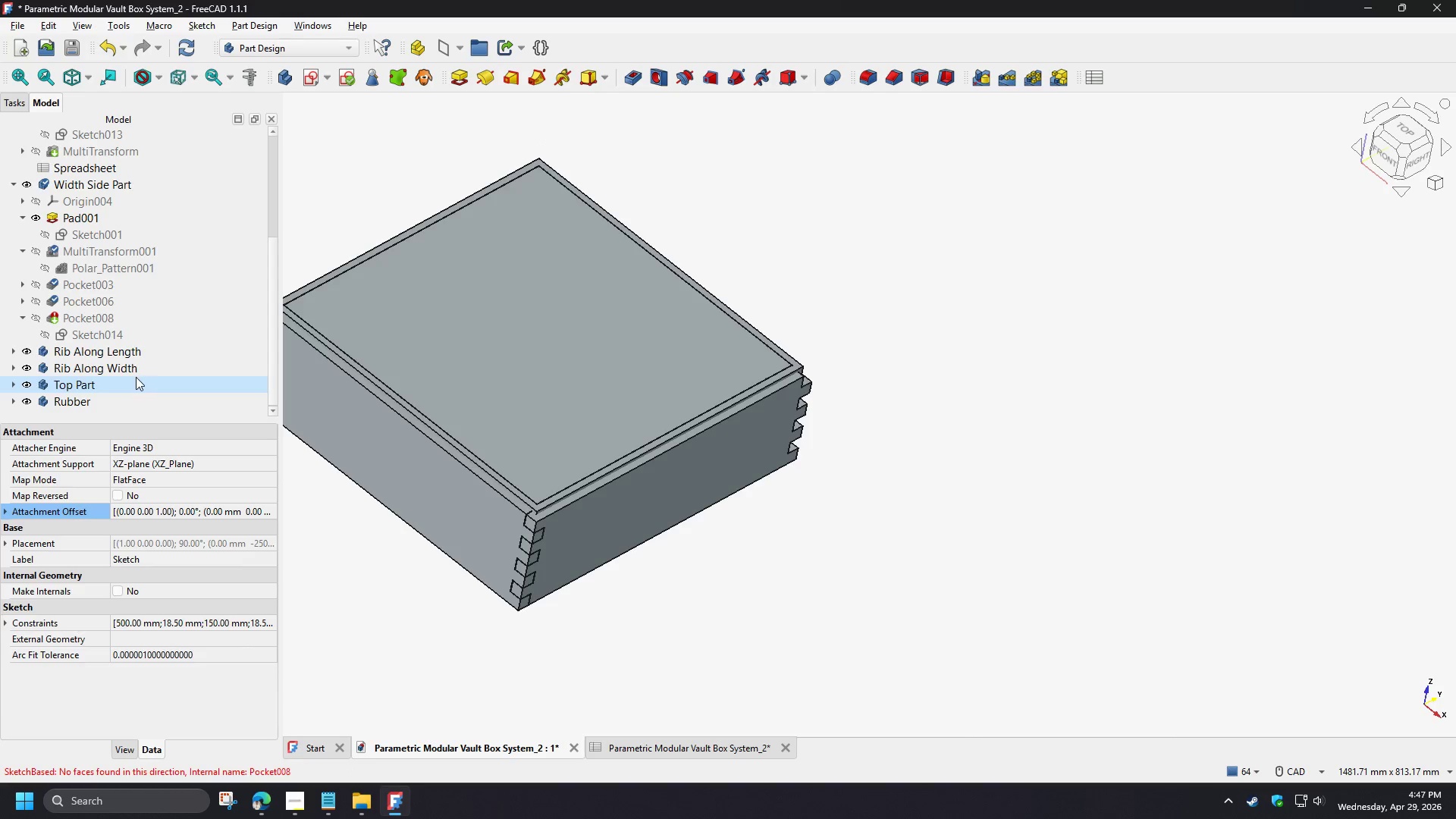 
double_click([89, 330])
 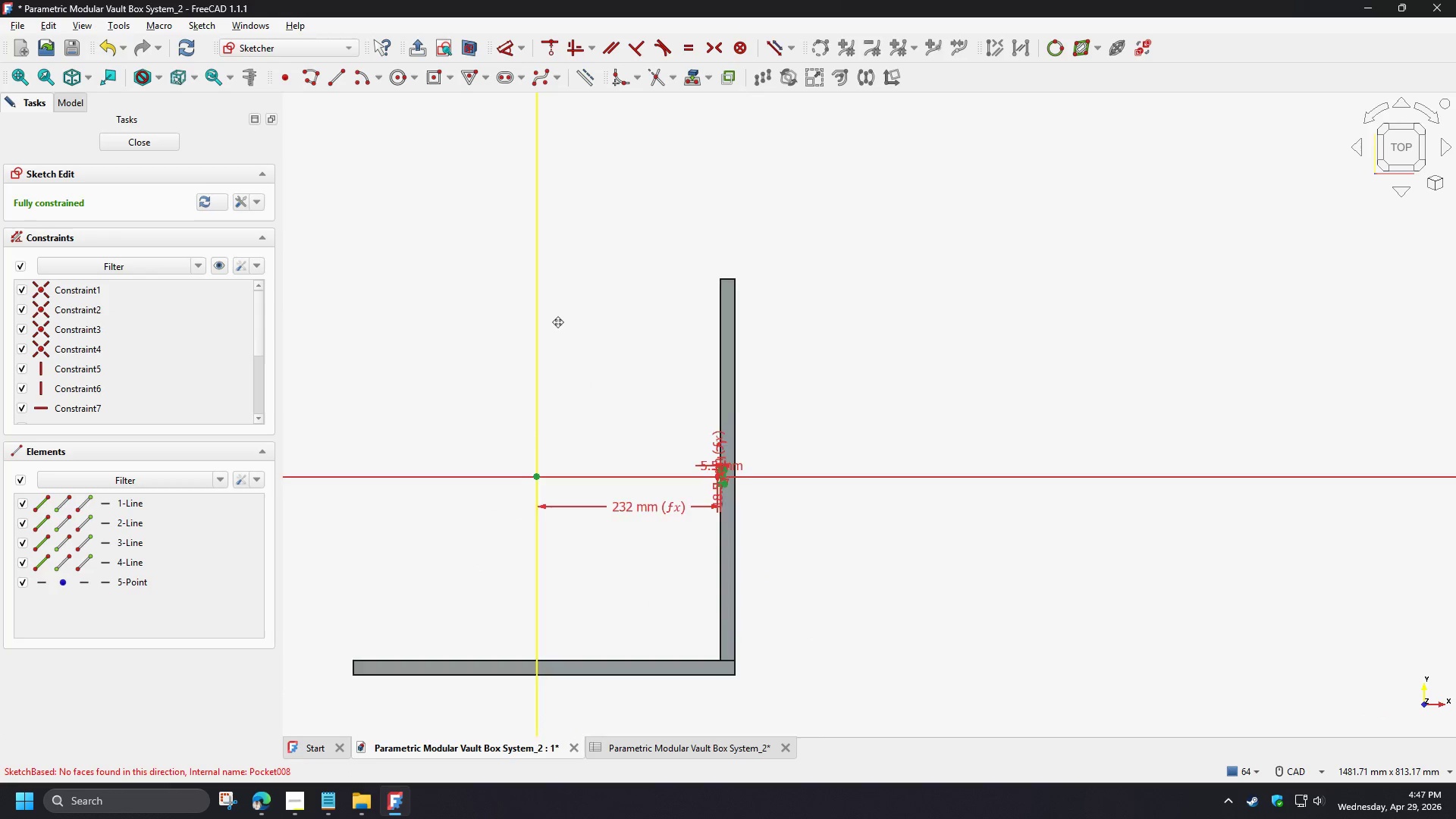 
scroll: coordinate [138, 357], scroll_direction: down, amount: 2.0
 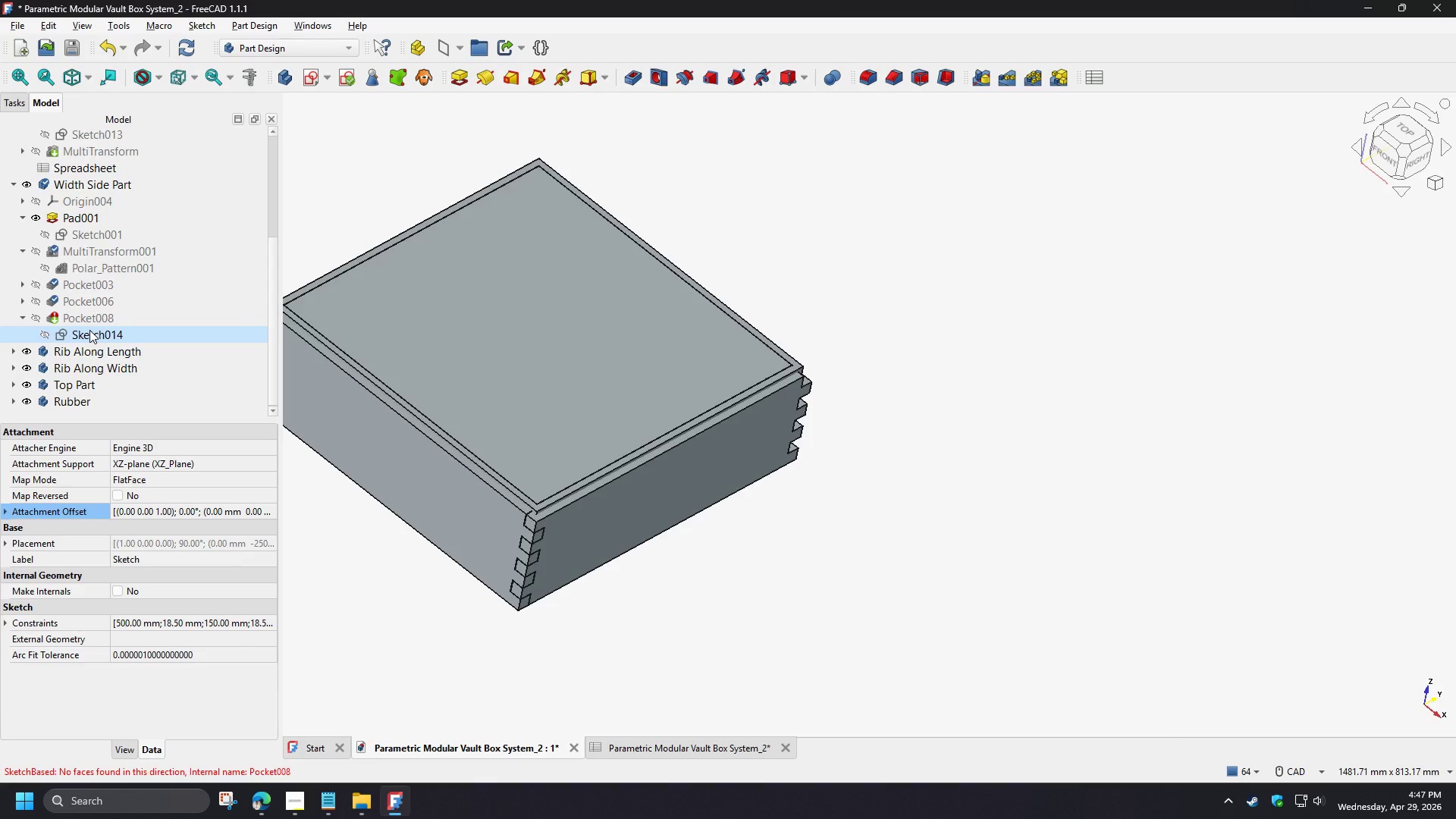 
scroll: coordinate [800, 392], scroll_direction: up, amount: 10.0
 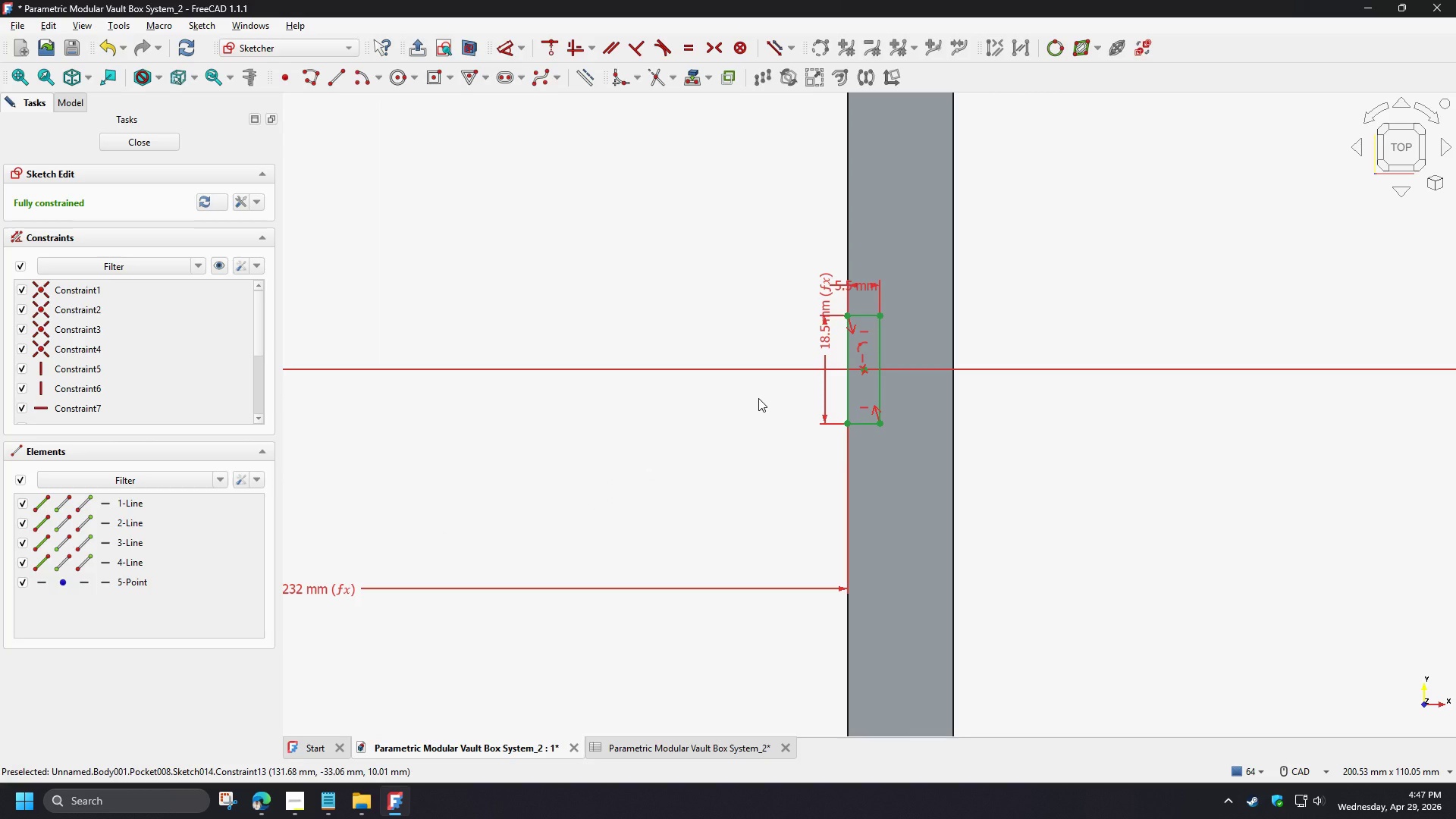 
left_click([162, 138])
 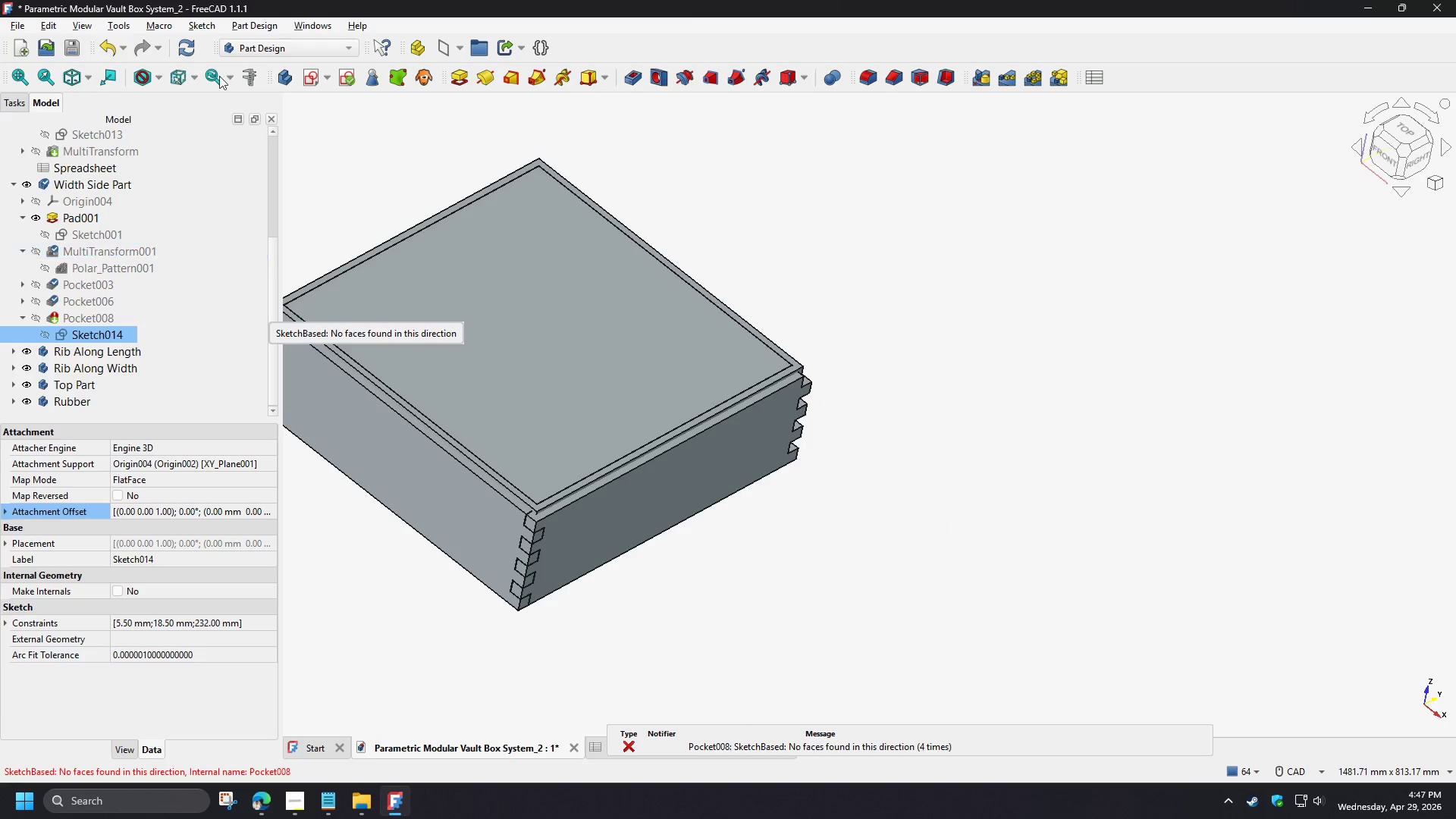 
left_click([185, 39])
 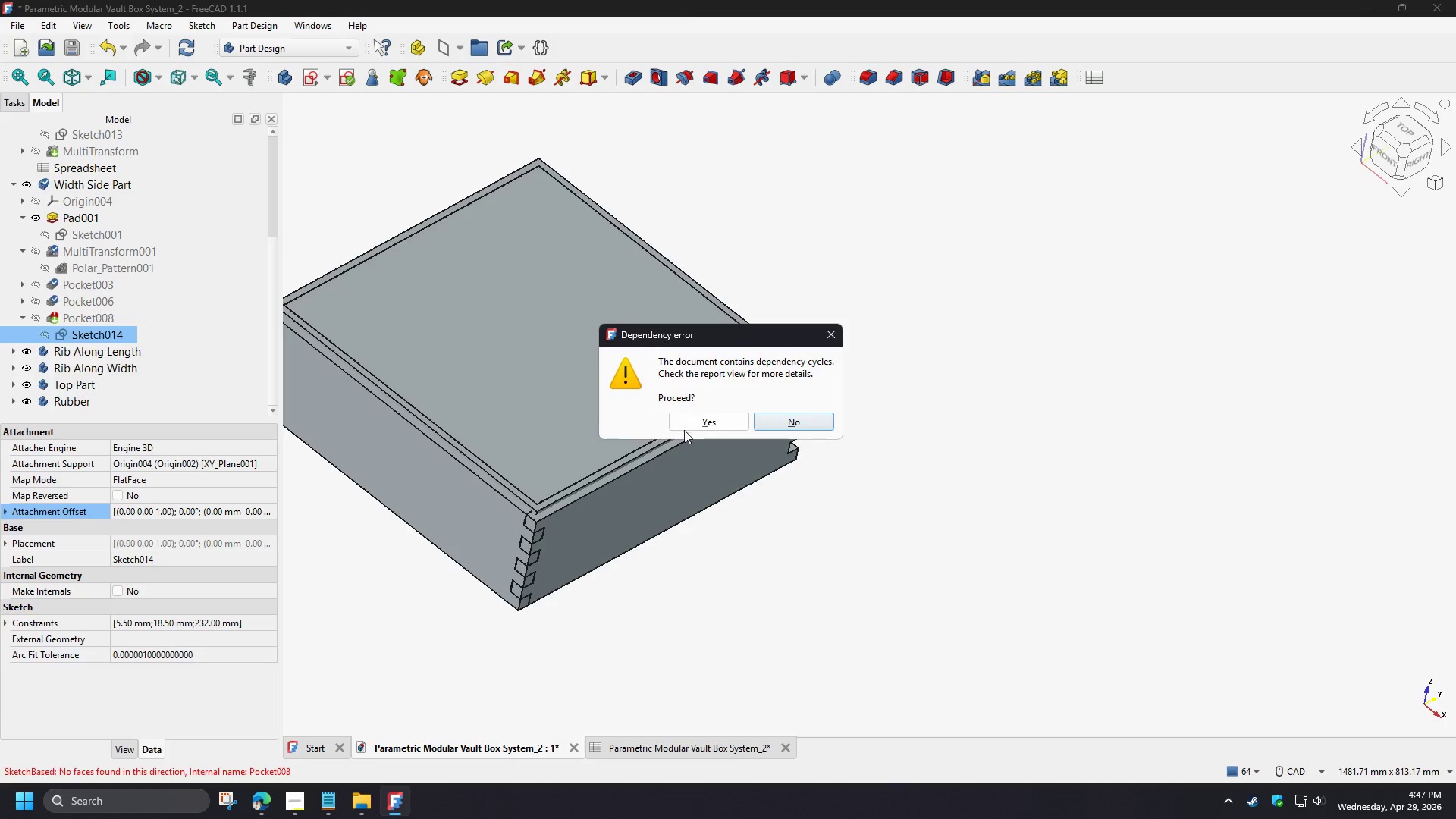 
left_click([700, 418])
 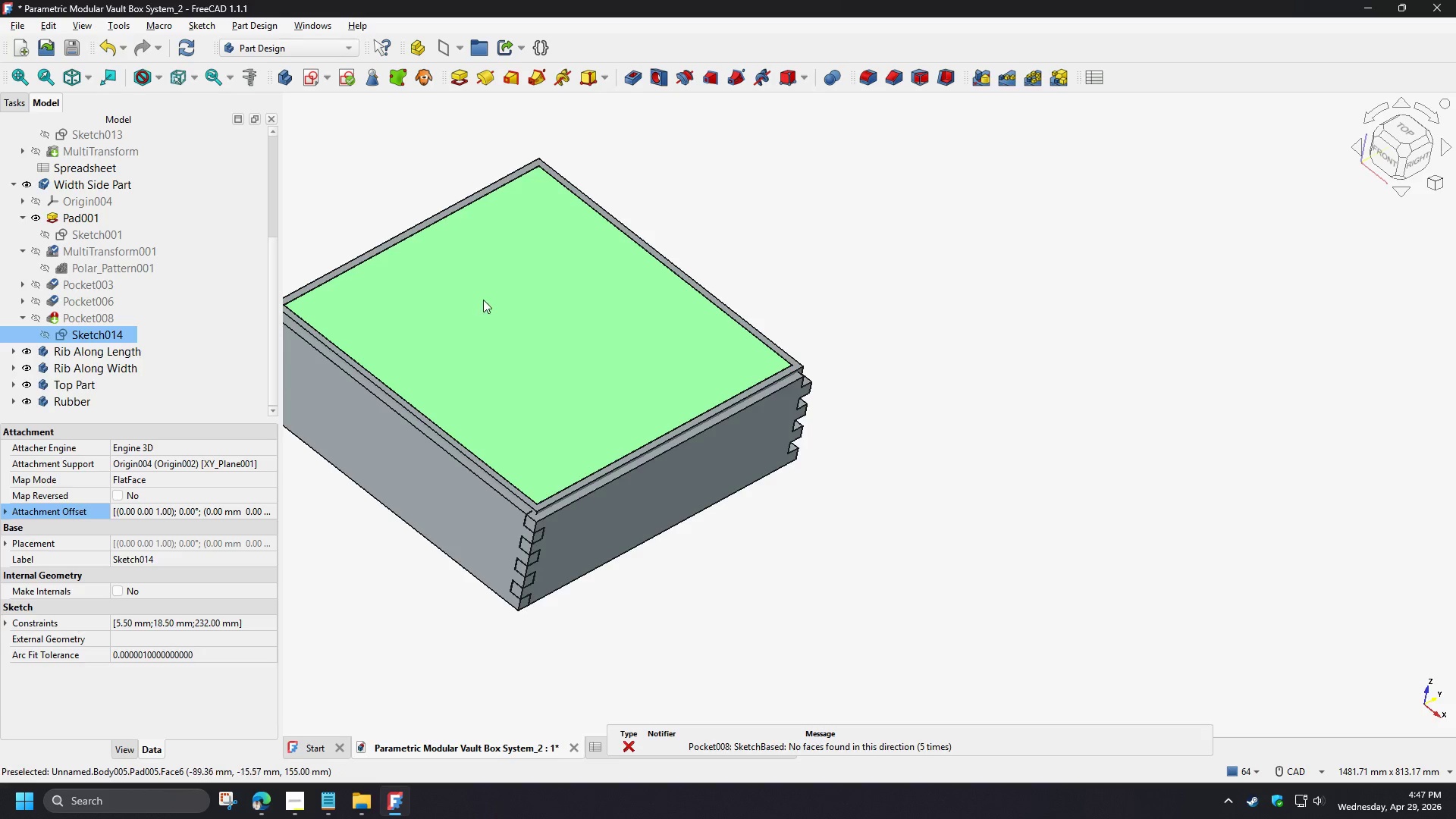 
wait(6.25)
 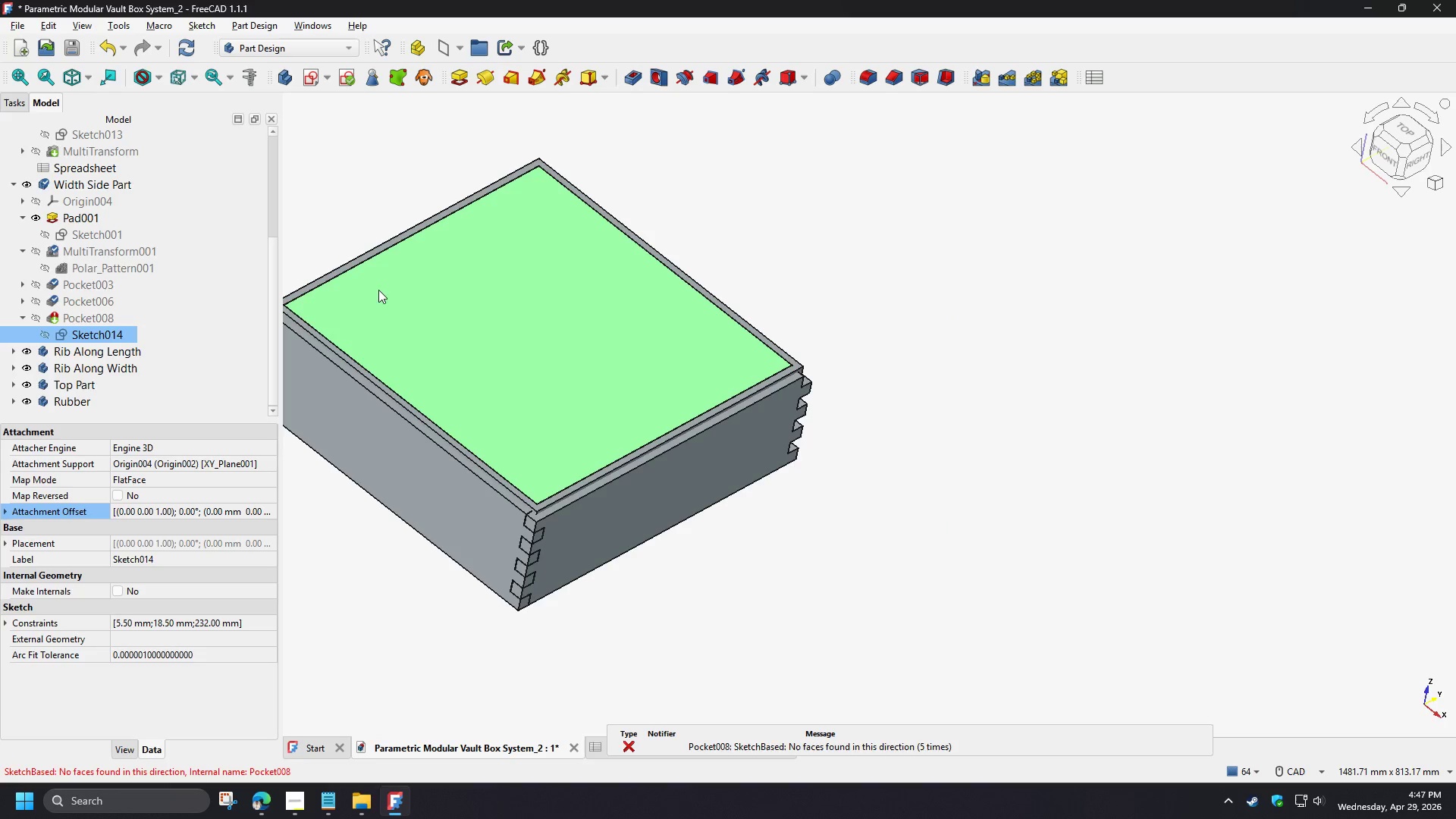 
left_click([730, 210])
 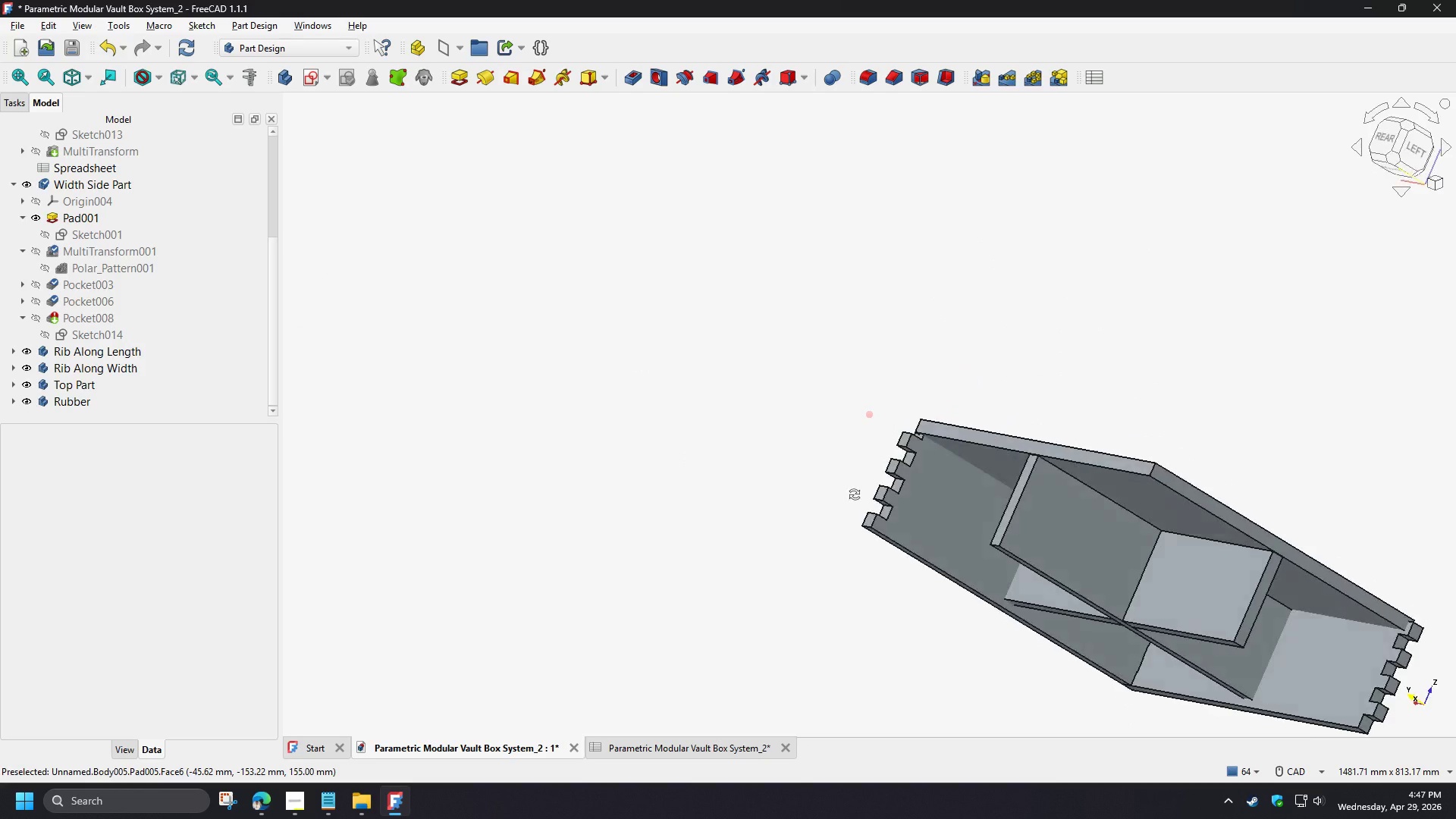 
wait(6.03)
 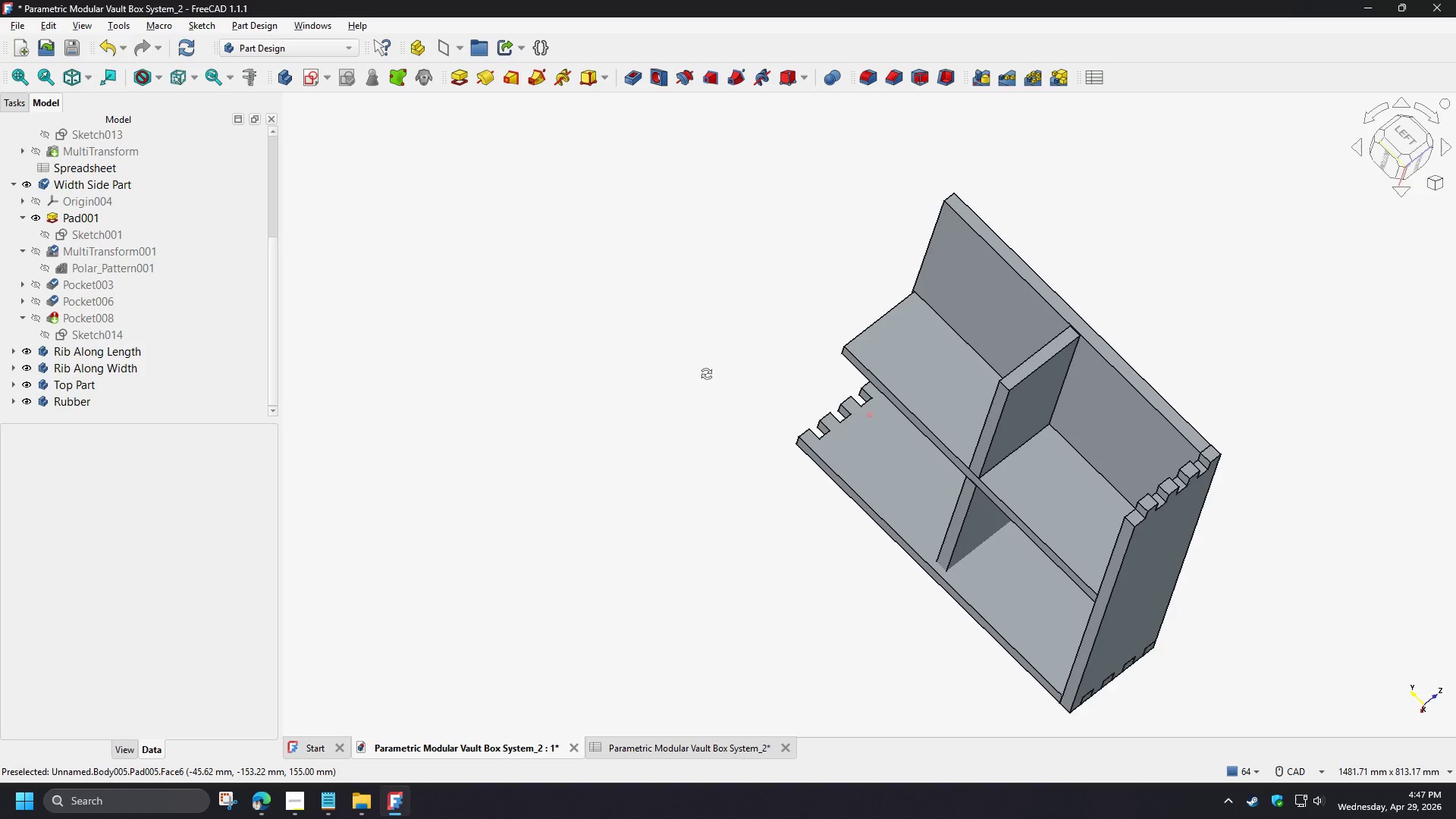 
scroll: coordinate [1054, 573], scroll_direction: up, amount: 4.0
 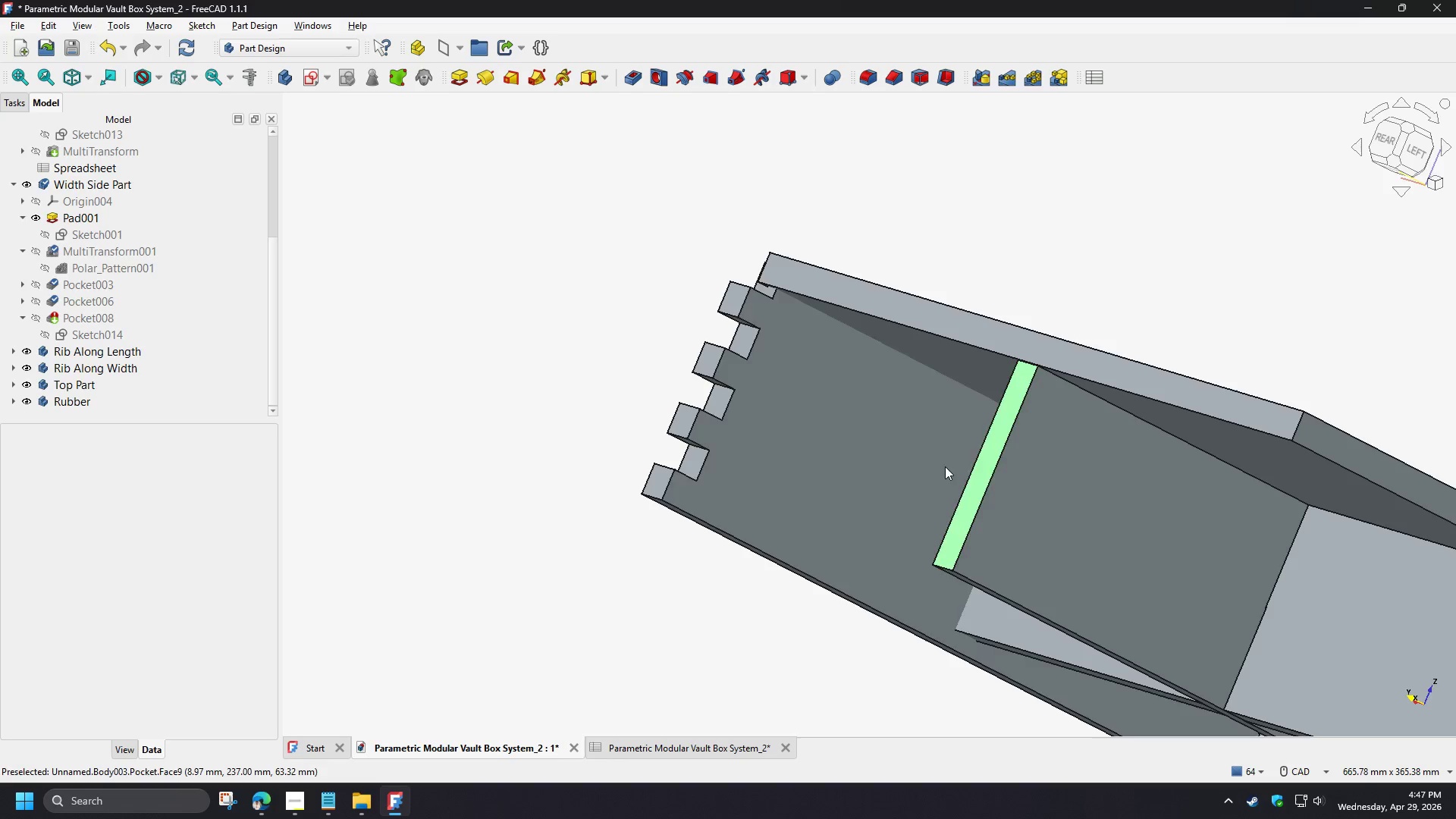 
scroll: coordinate [834, 397], scroll_direction: down, amount: 3.0
 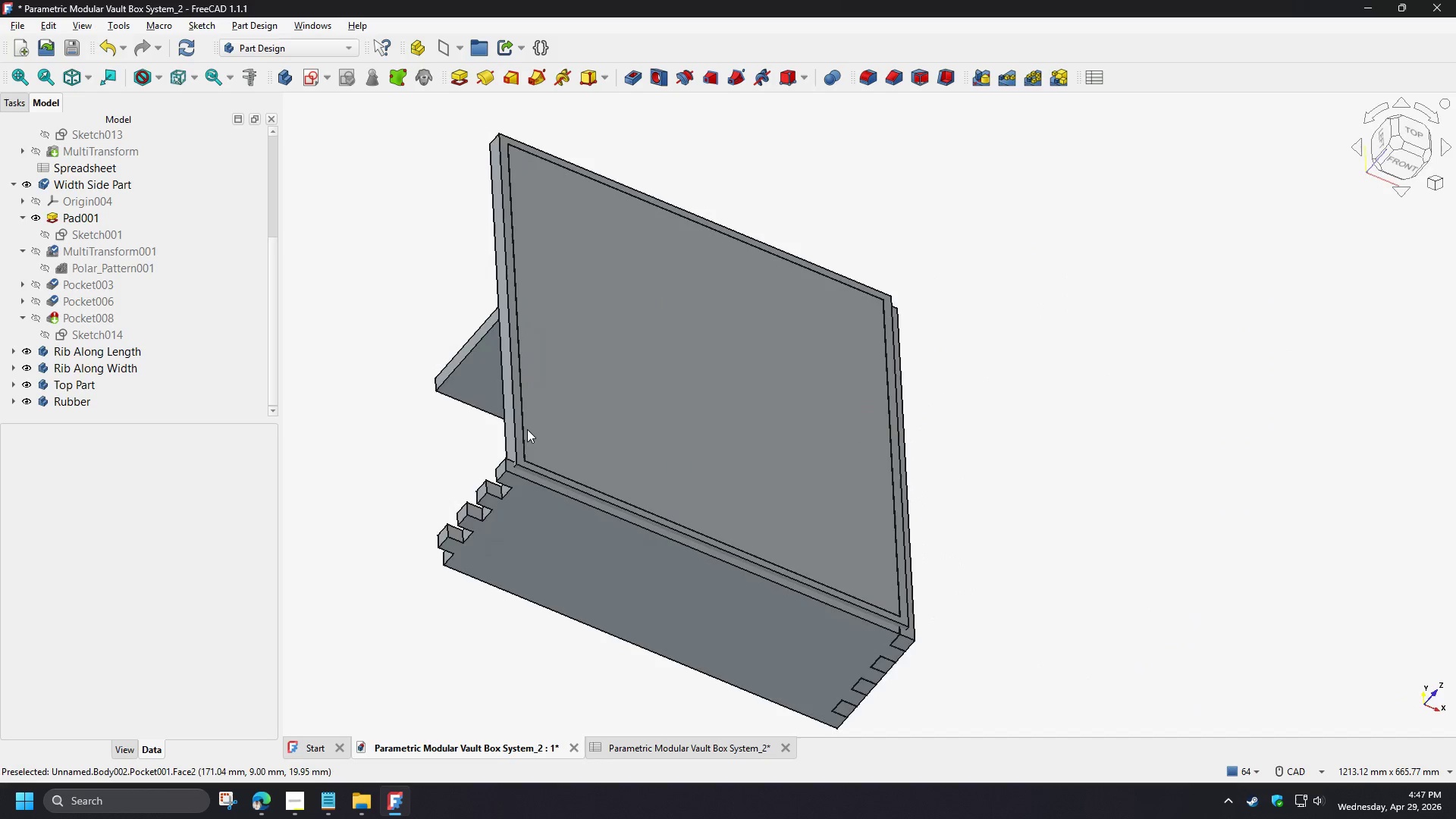 
left_click([88, 256])
 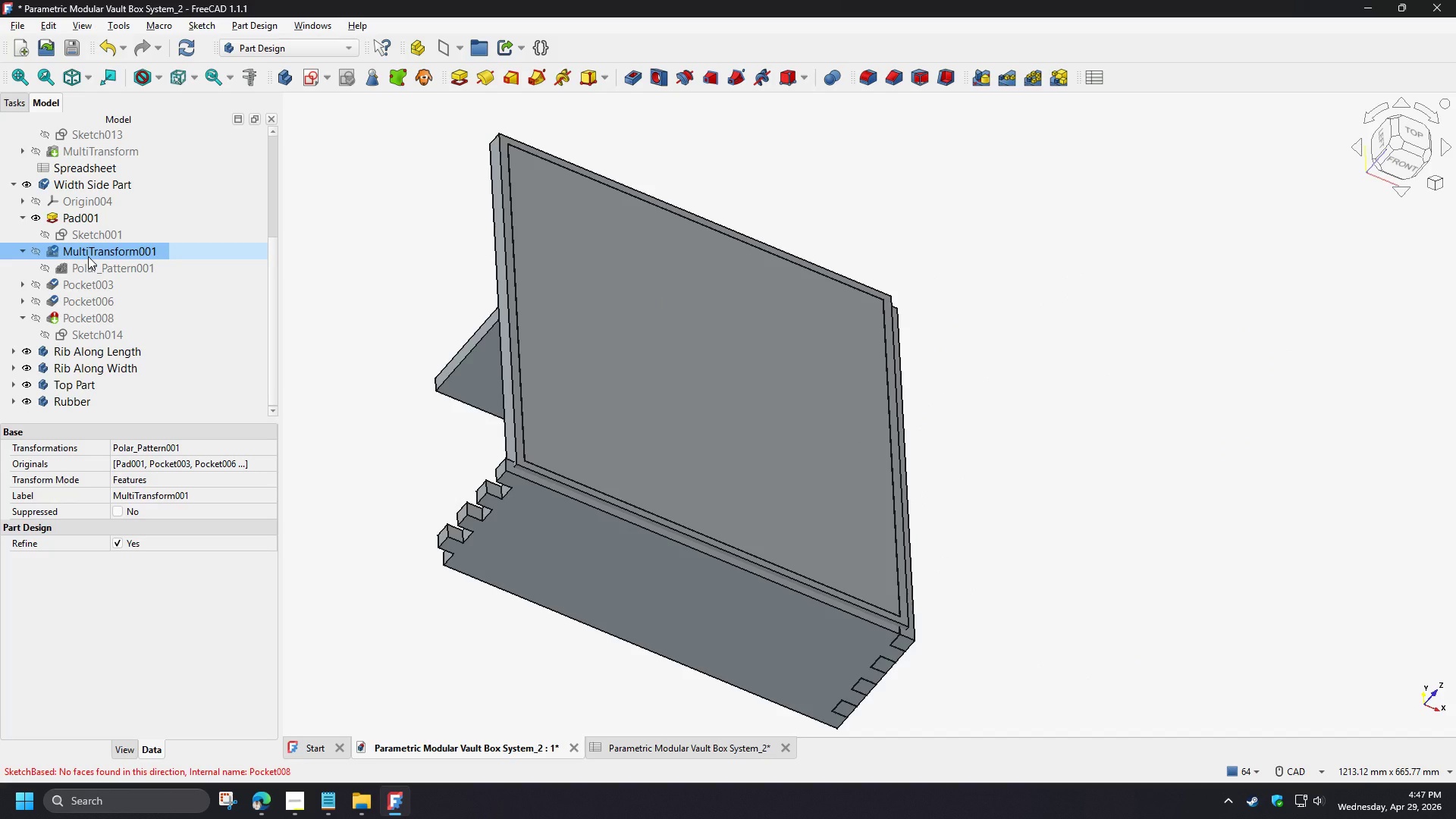 
key(Space)
 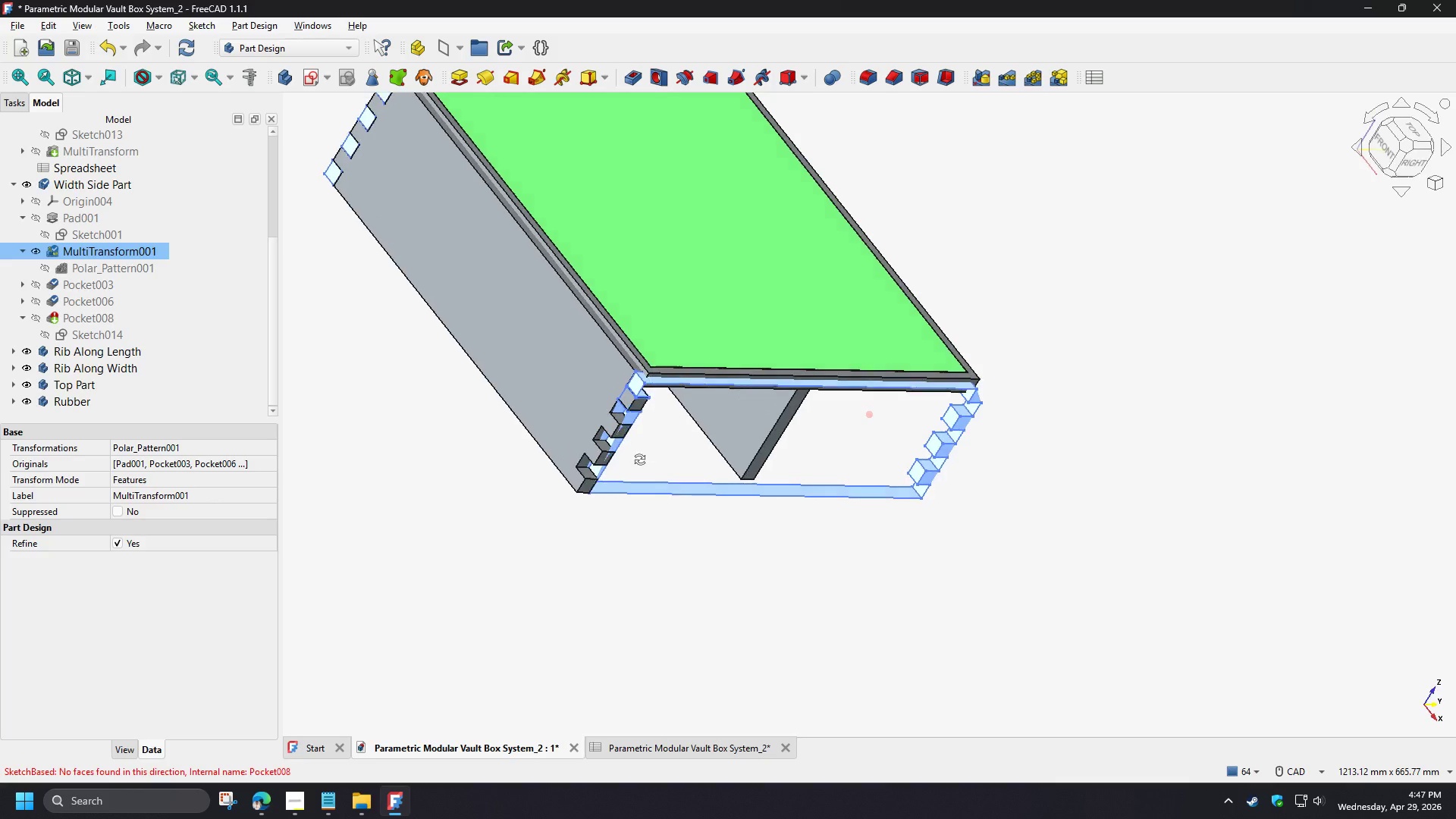 
wait(7.94)
 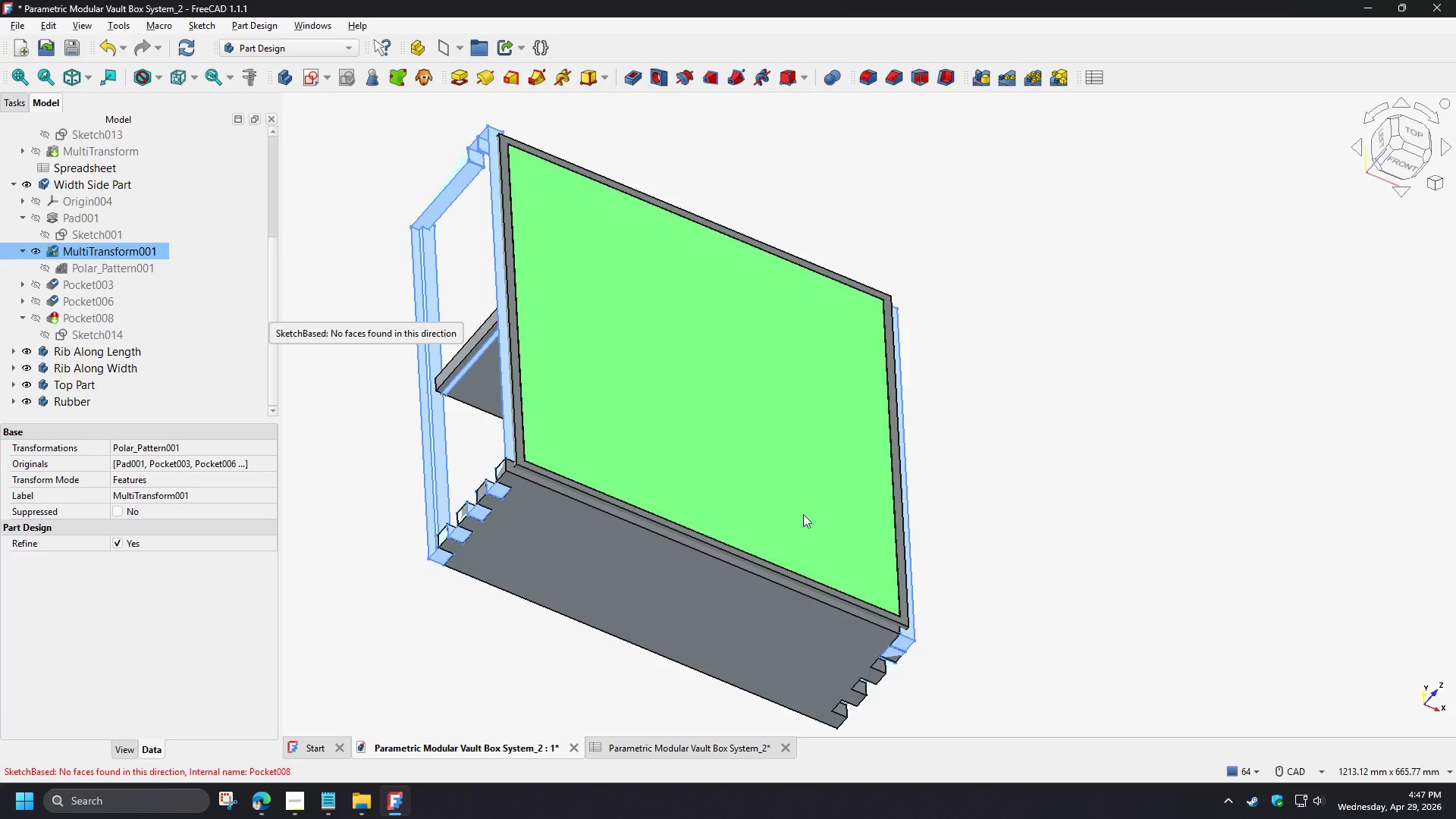 
left_click([180, 47])
 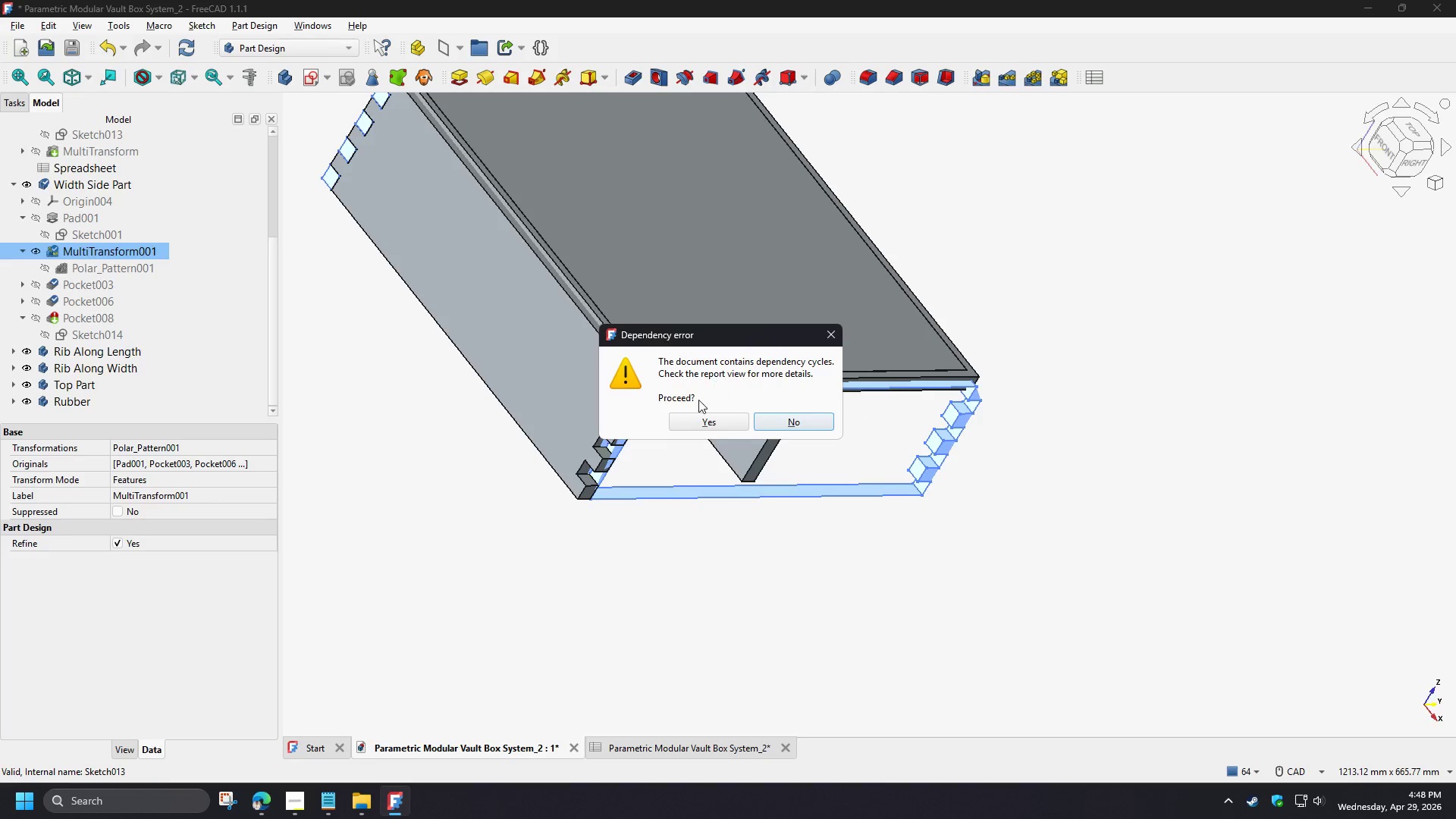 
left_click([697, 419])
 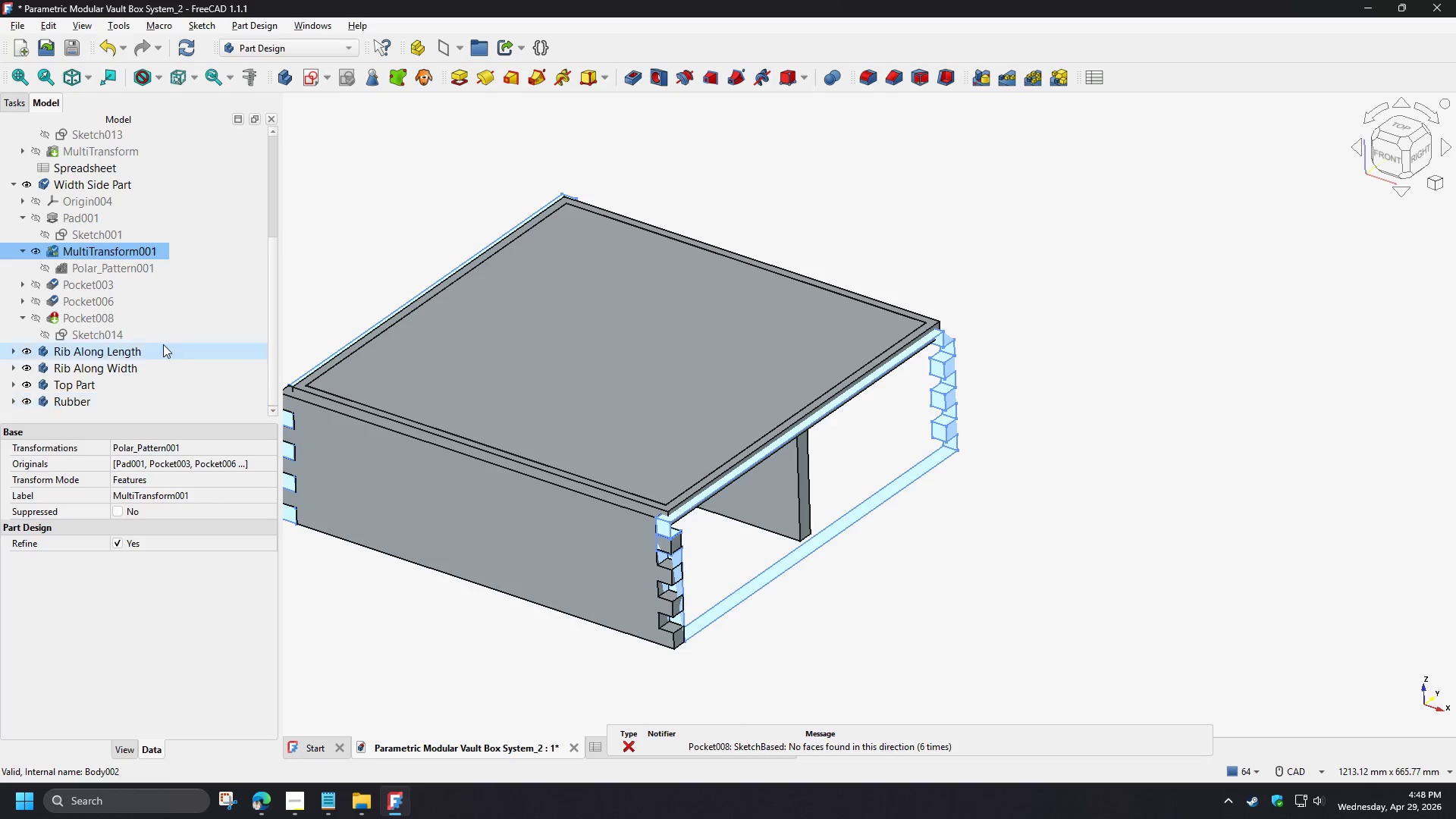 
double_click([89, 315])
 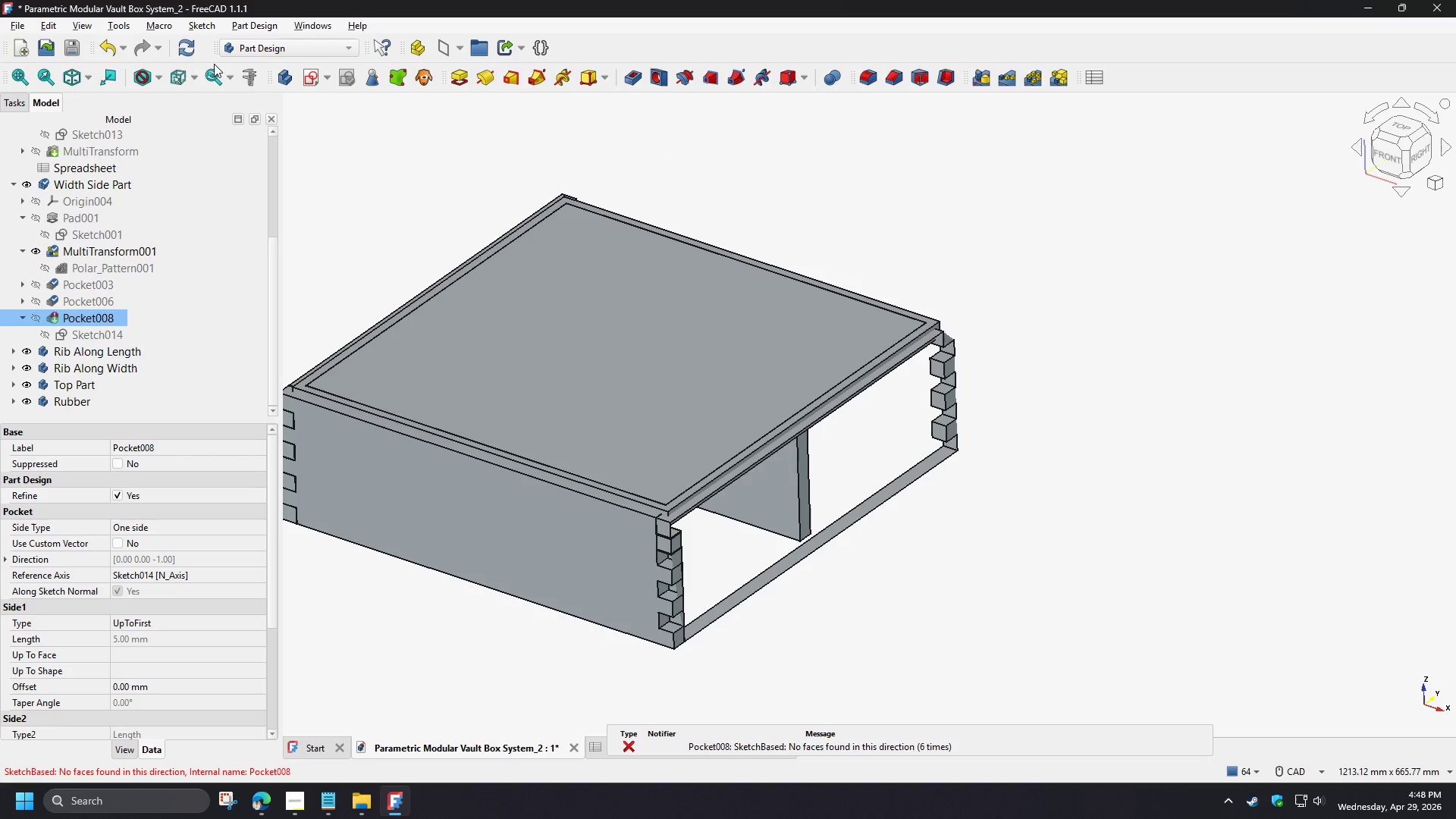 
left_click([186, 54])
 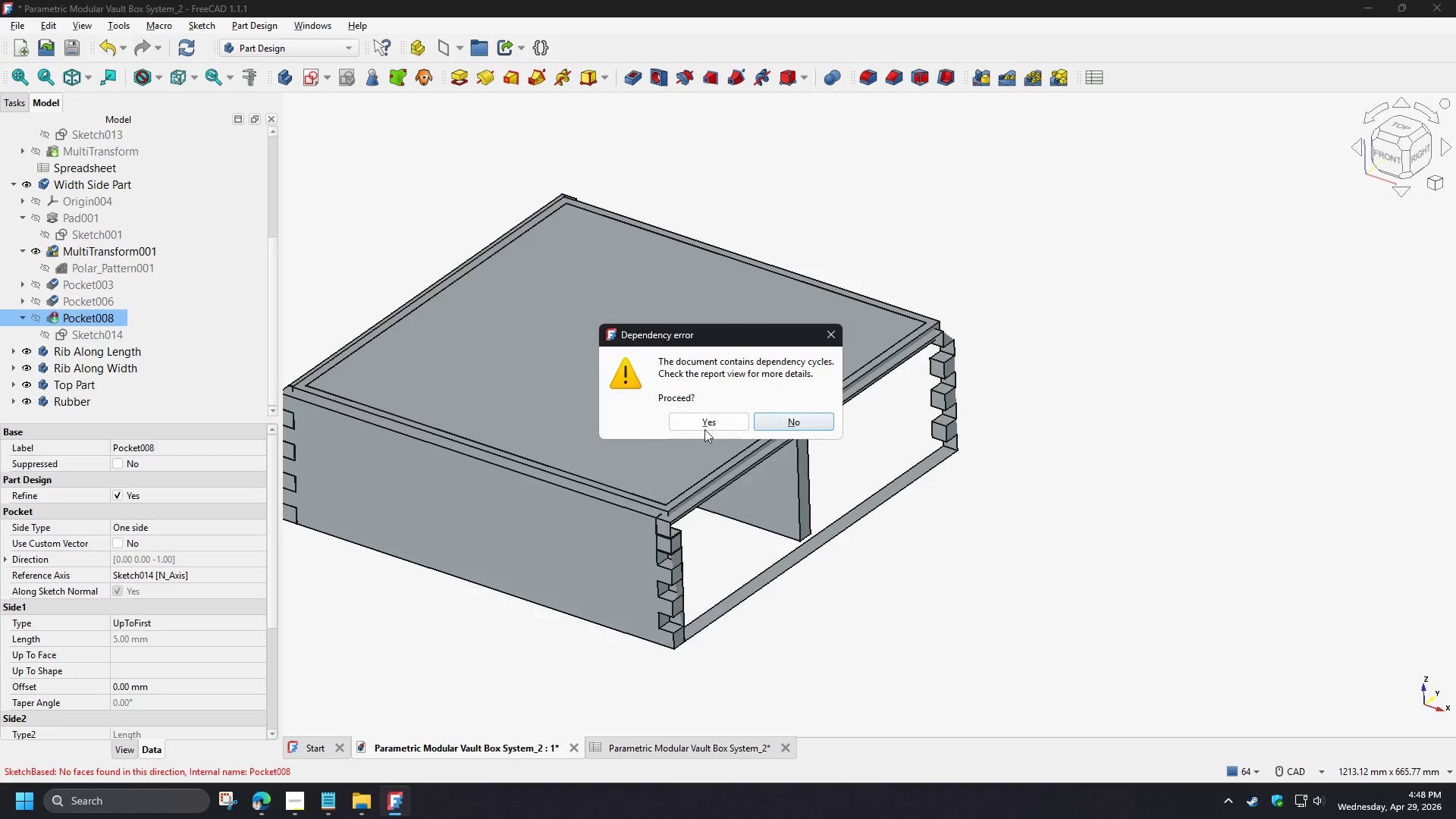 
left_click([704, 418])
 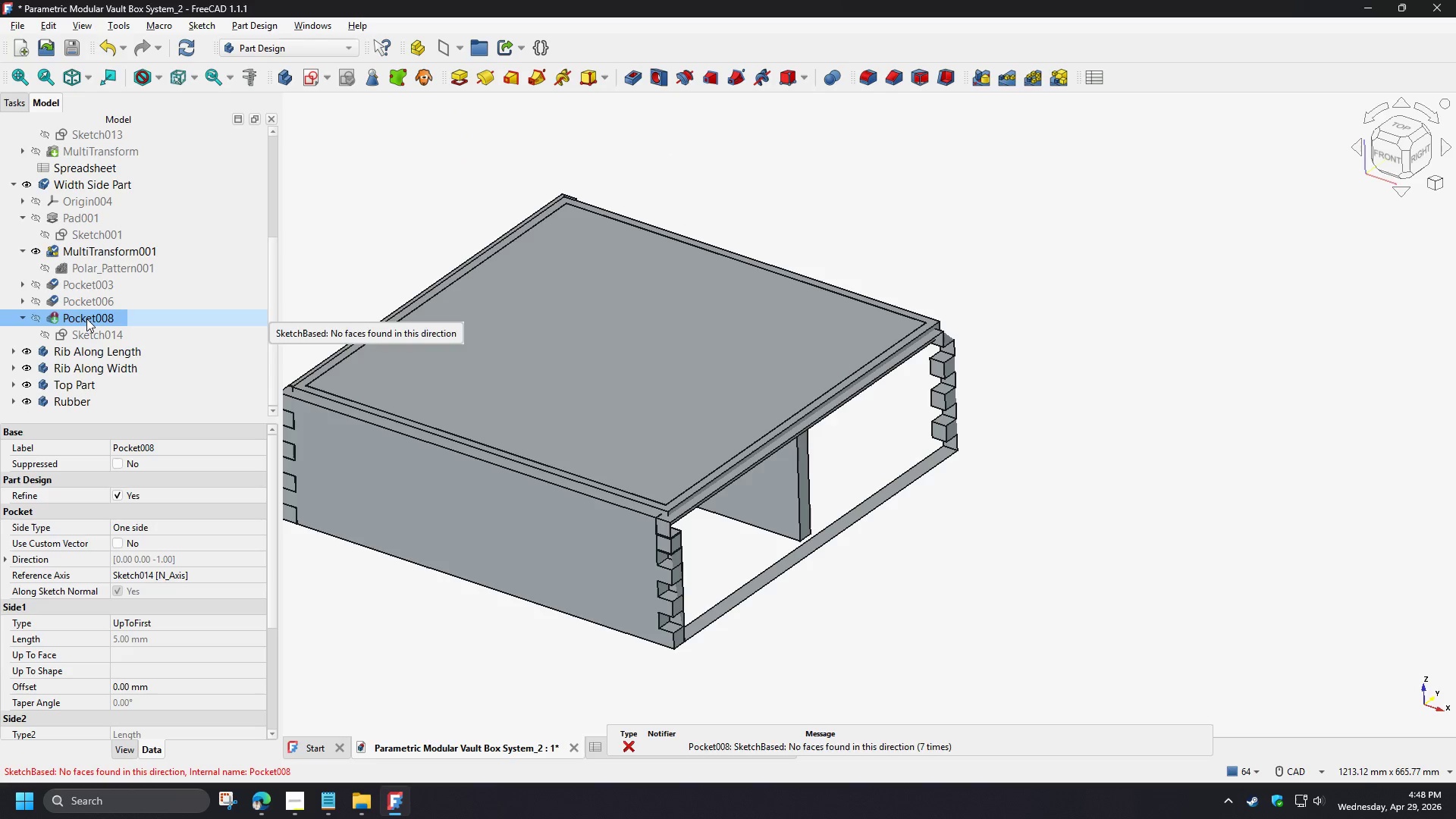 
left_click([86, 318])
 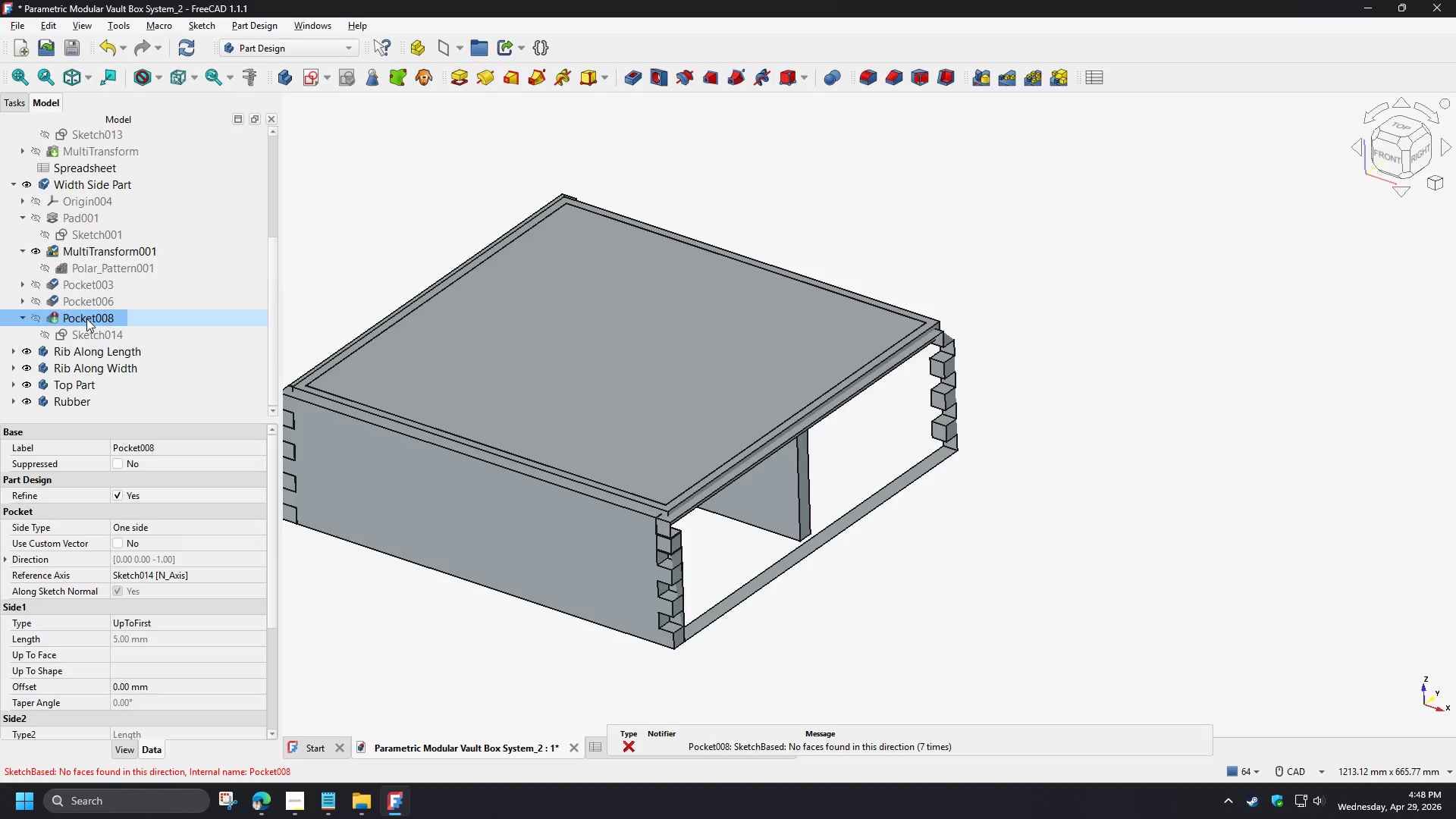 
key(Space)
 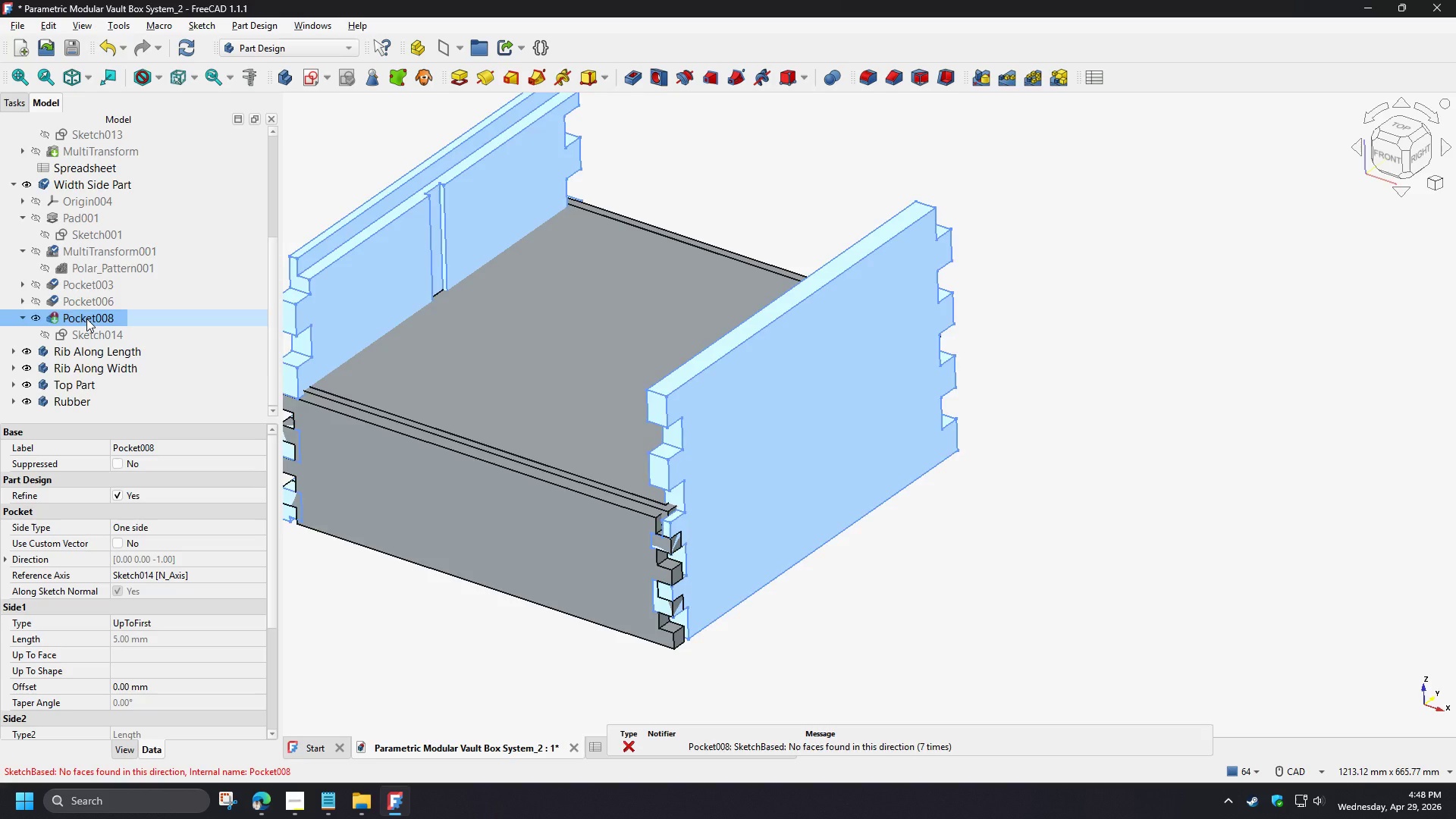 
key(Space)
 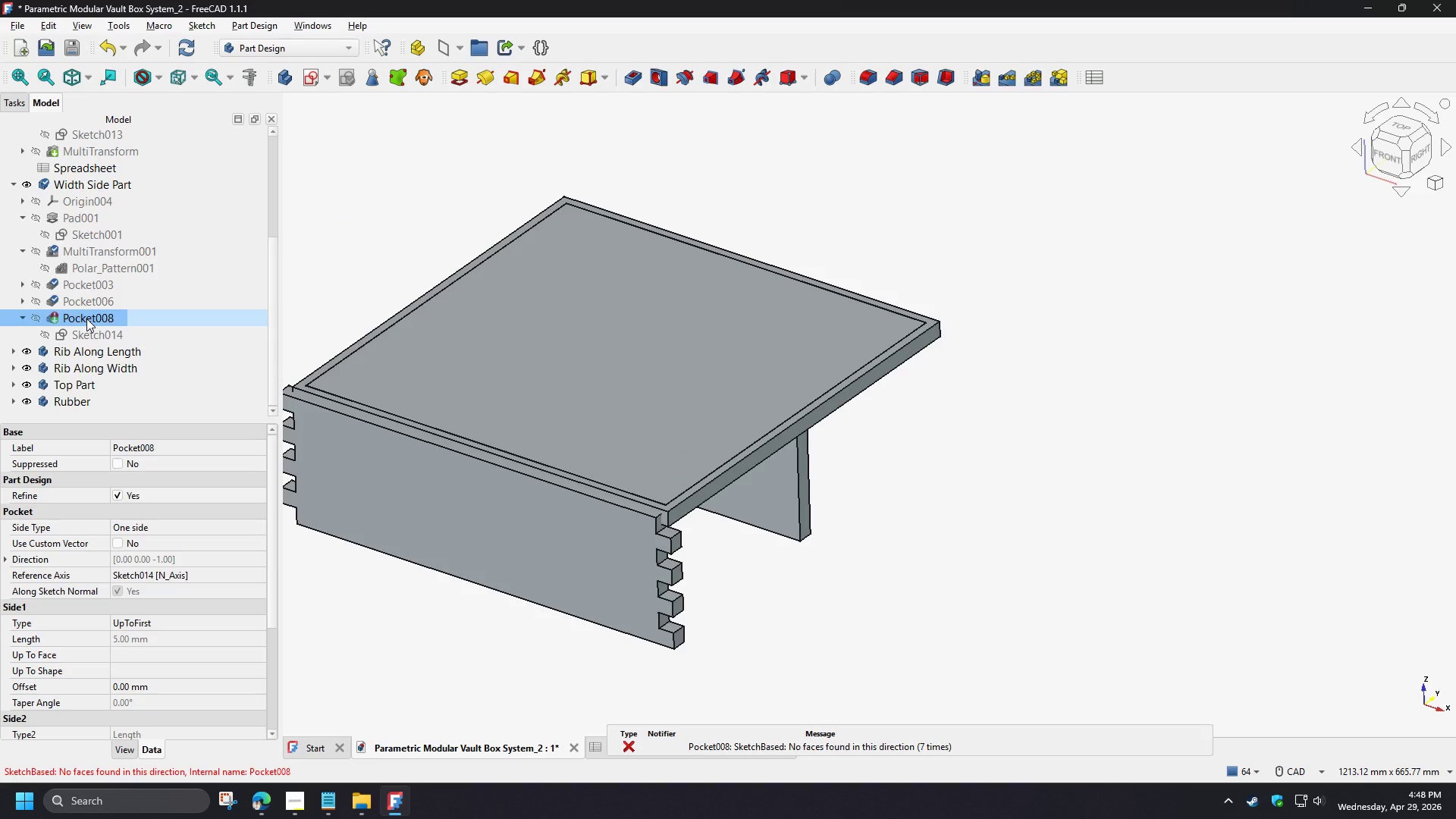 
key(Space)
 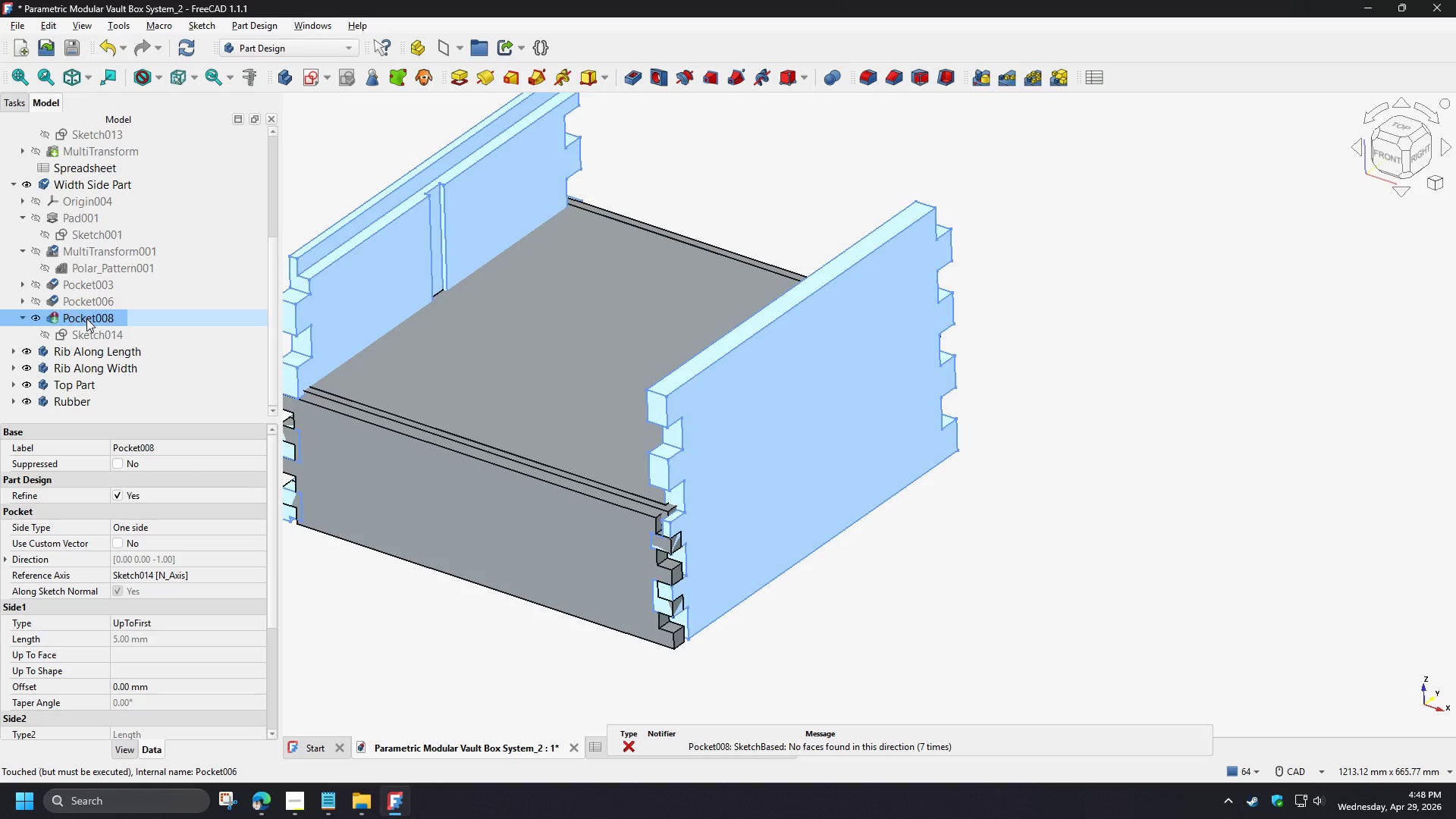 
key(Space)
 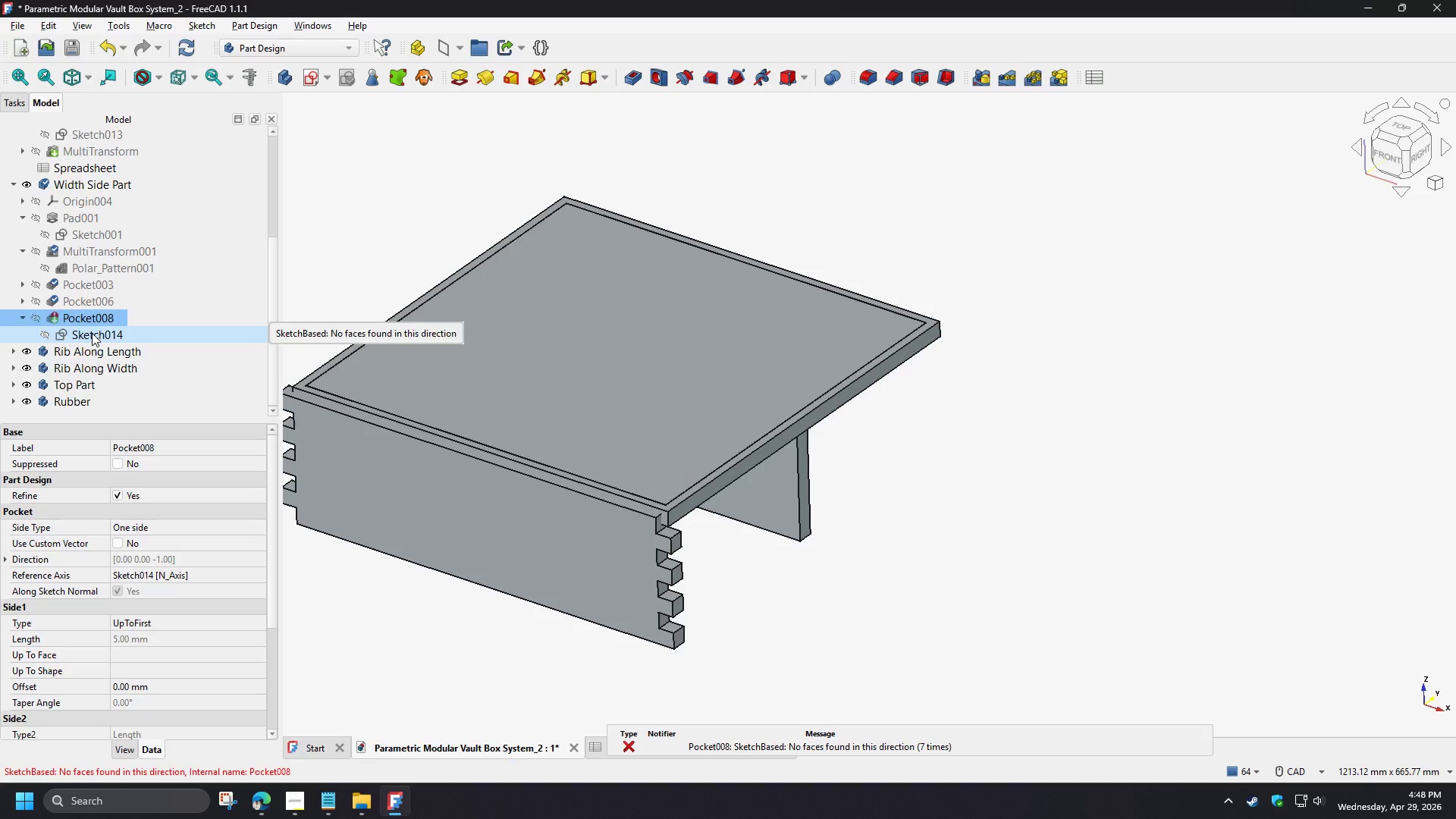 
left_click([92, 333])
 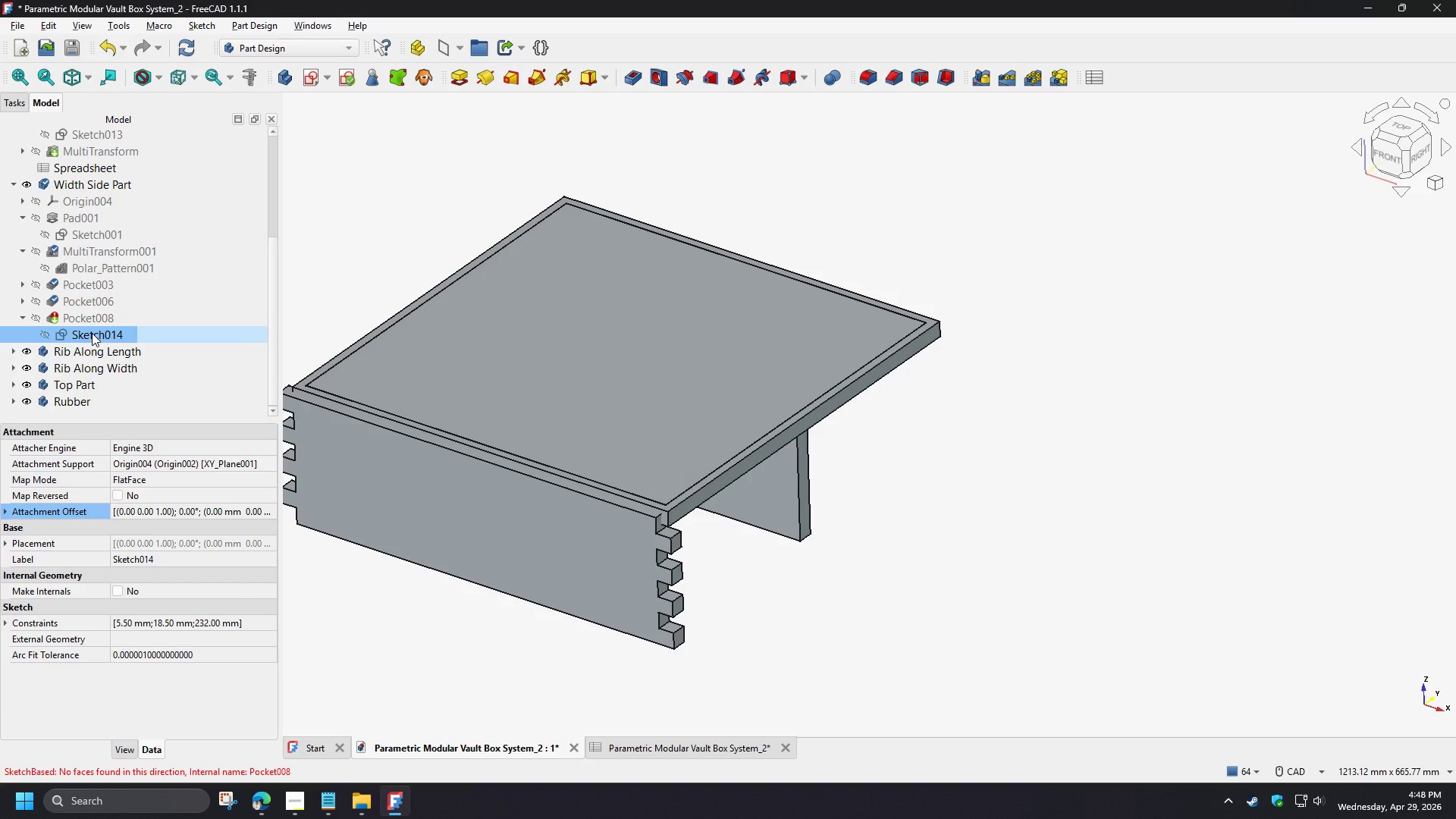 
key(Space)
 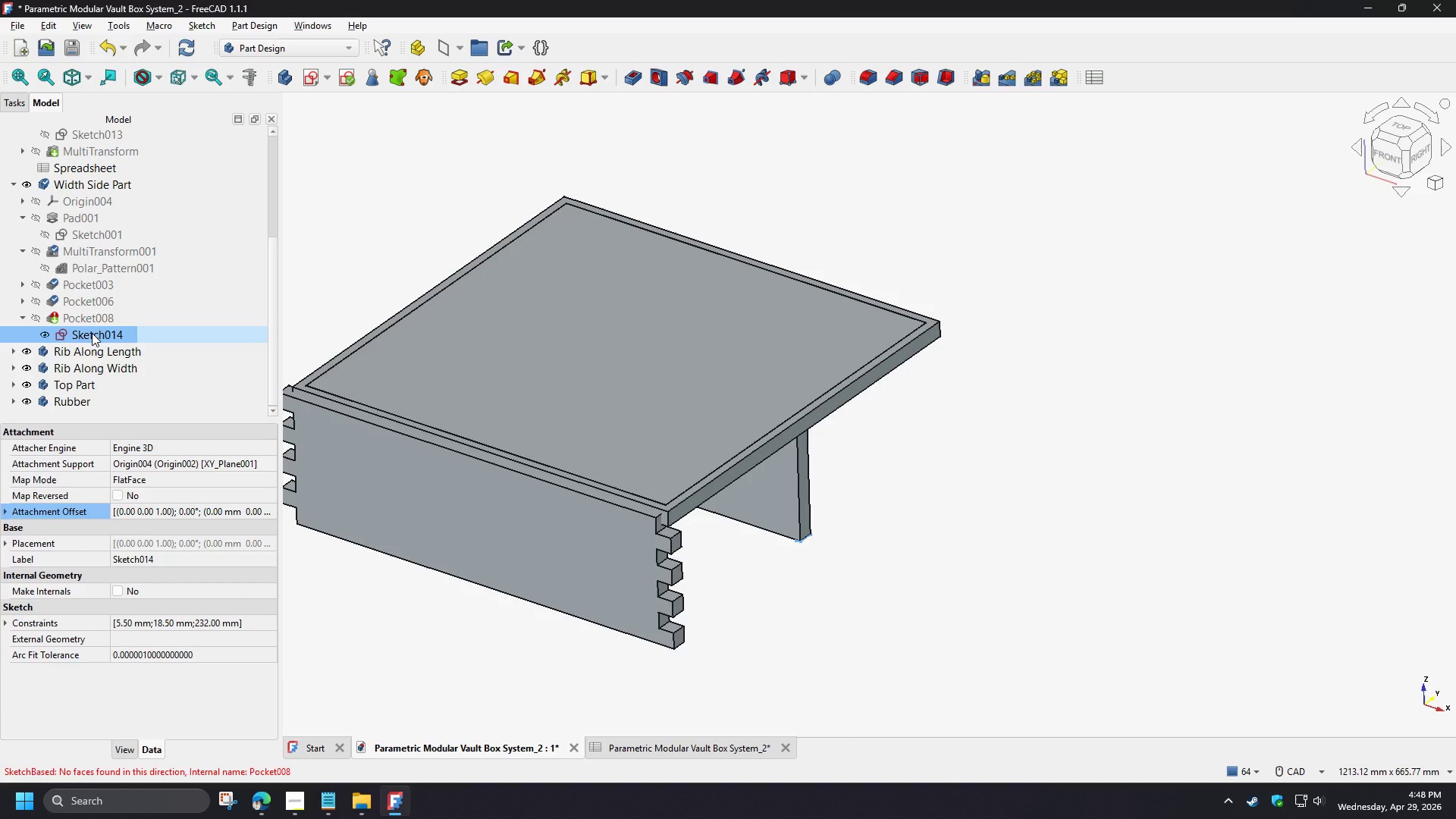 
key(Space)
 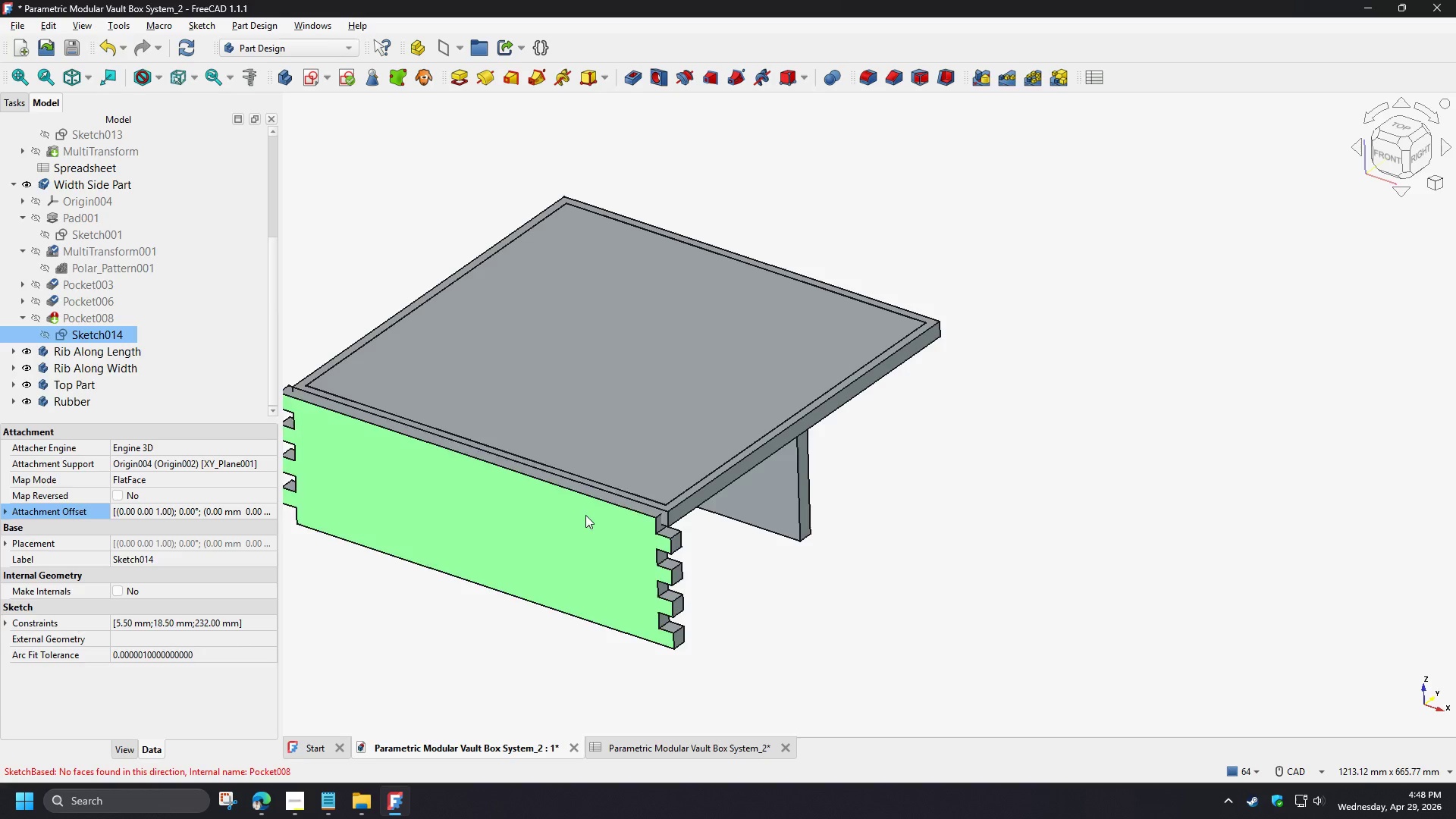 
scroll: coordinate [826, 472], scroll_direction: down, amount: 2.0
 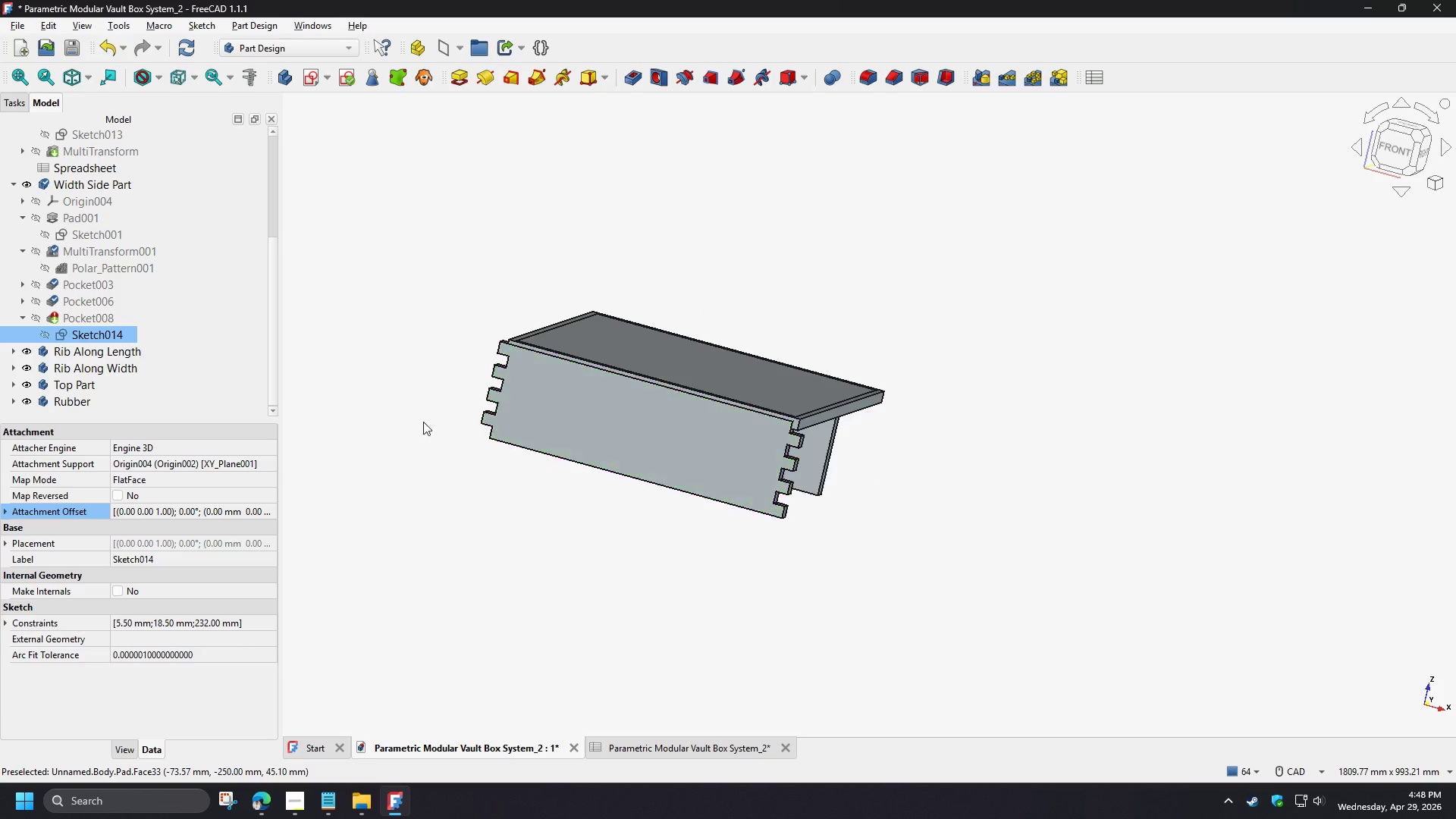 
left_click([84, 217])
 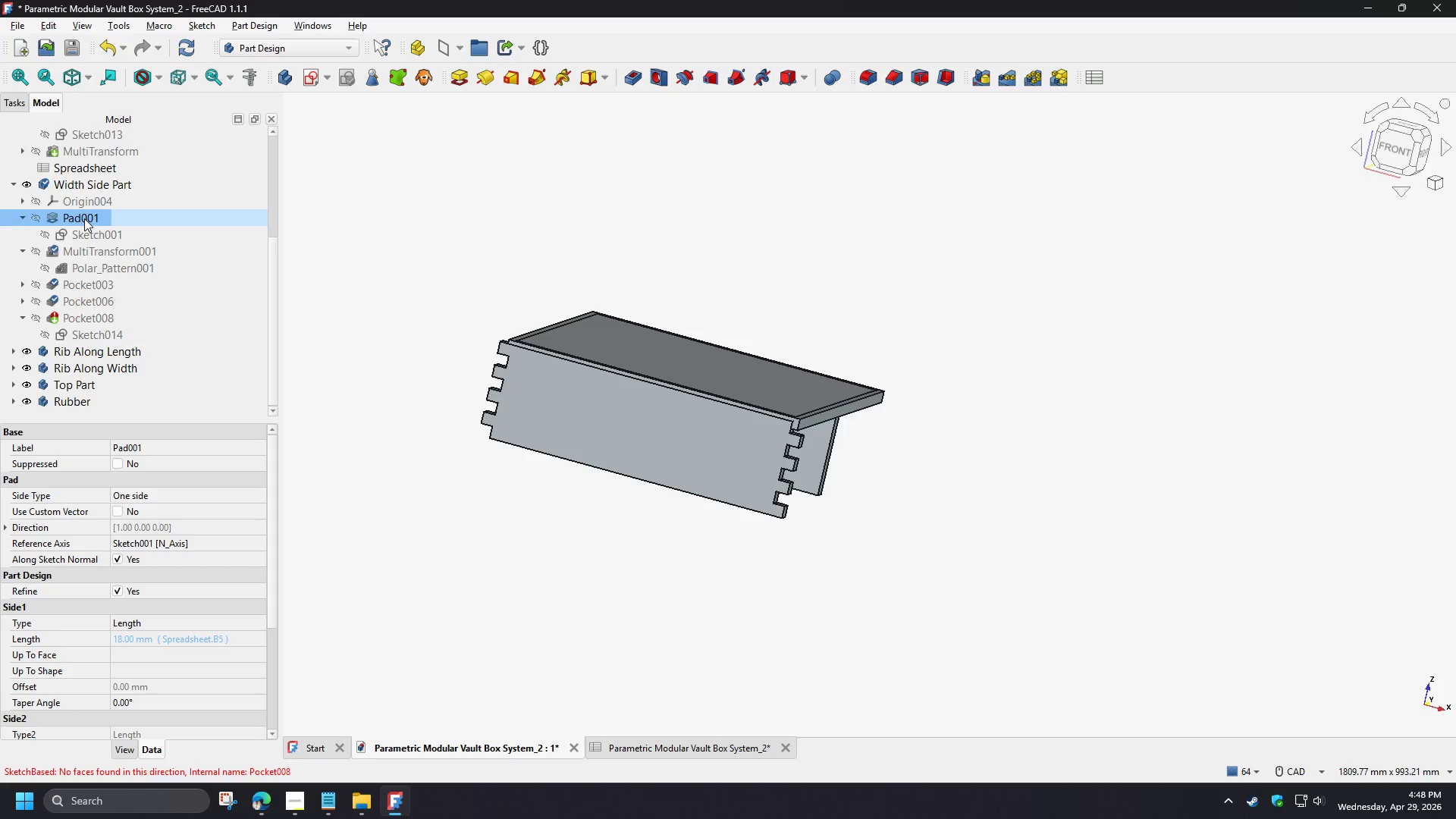 
key(Space)
 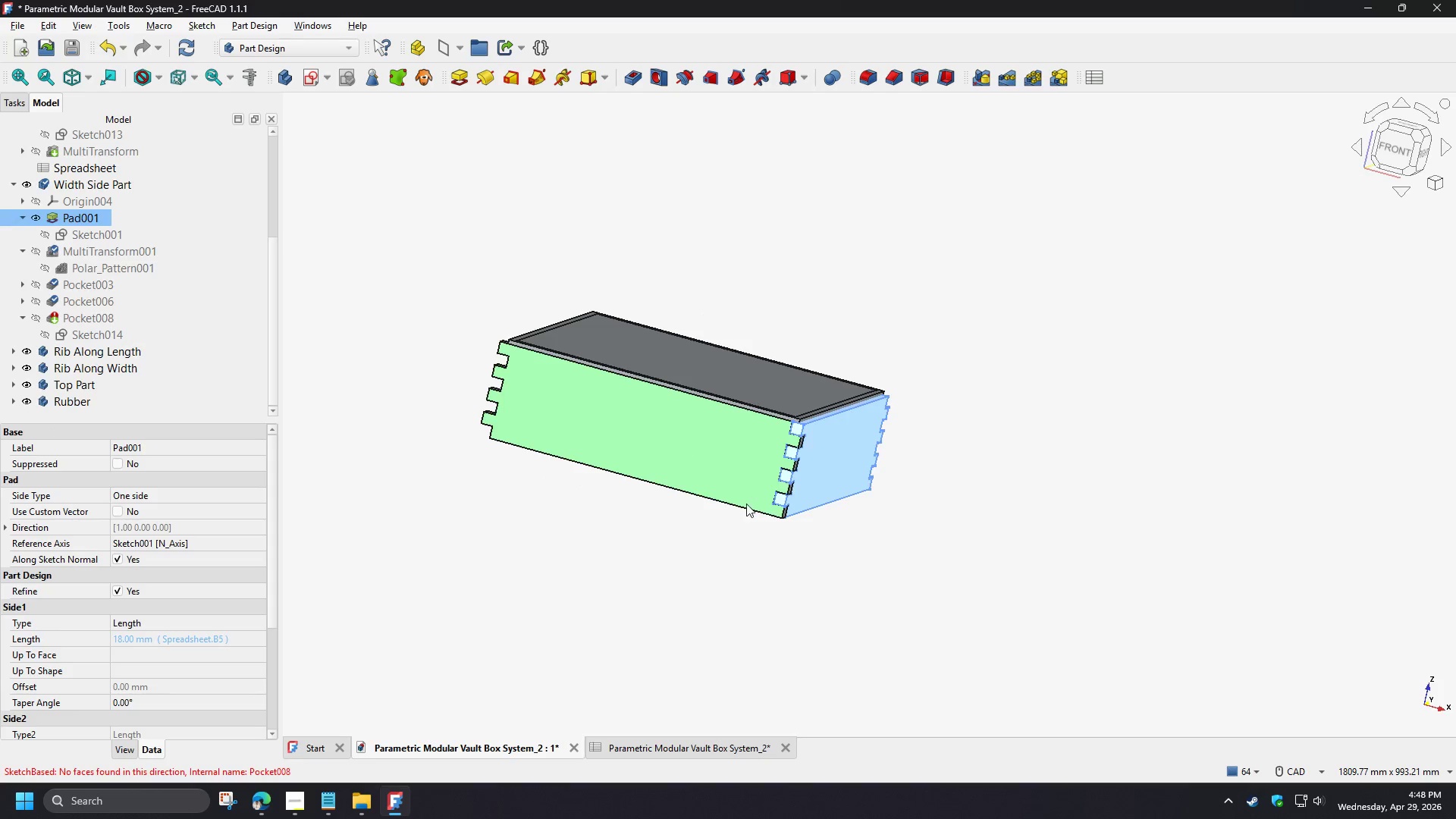 
left_click([746, 548])
 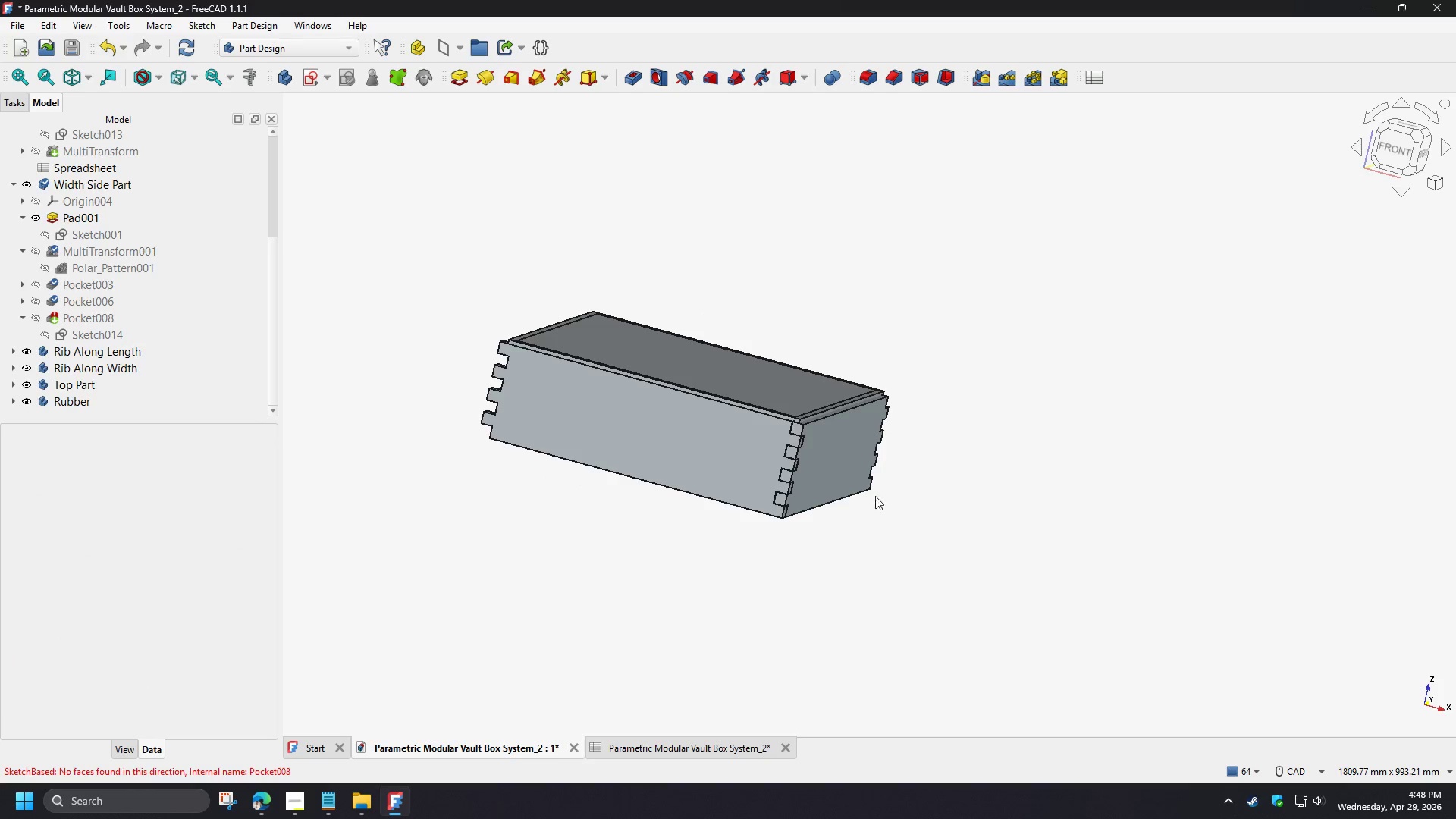 
scroll: coordinate [874, 491], scroll_direction: up, amount: 2.0
 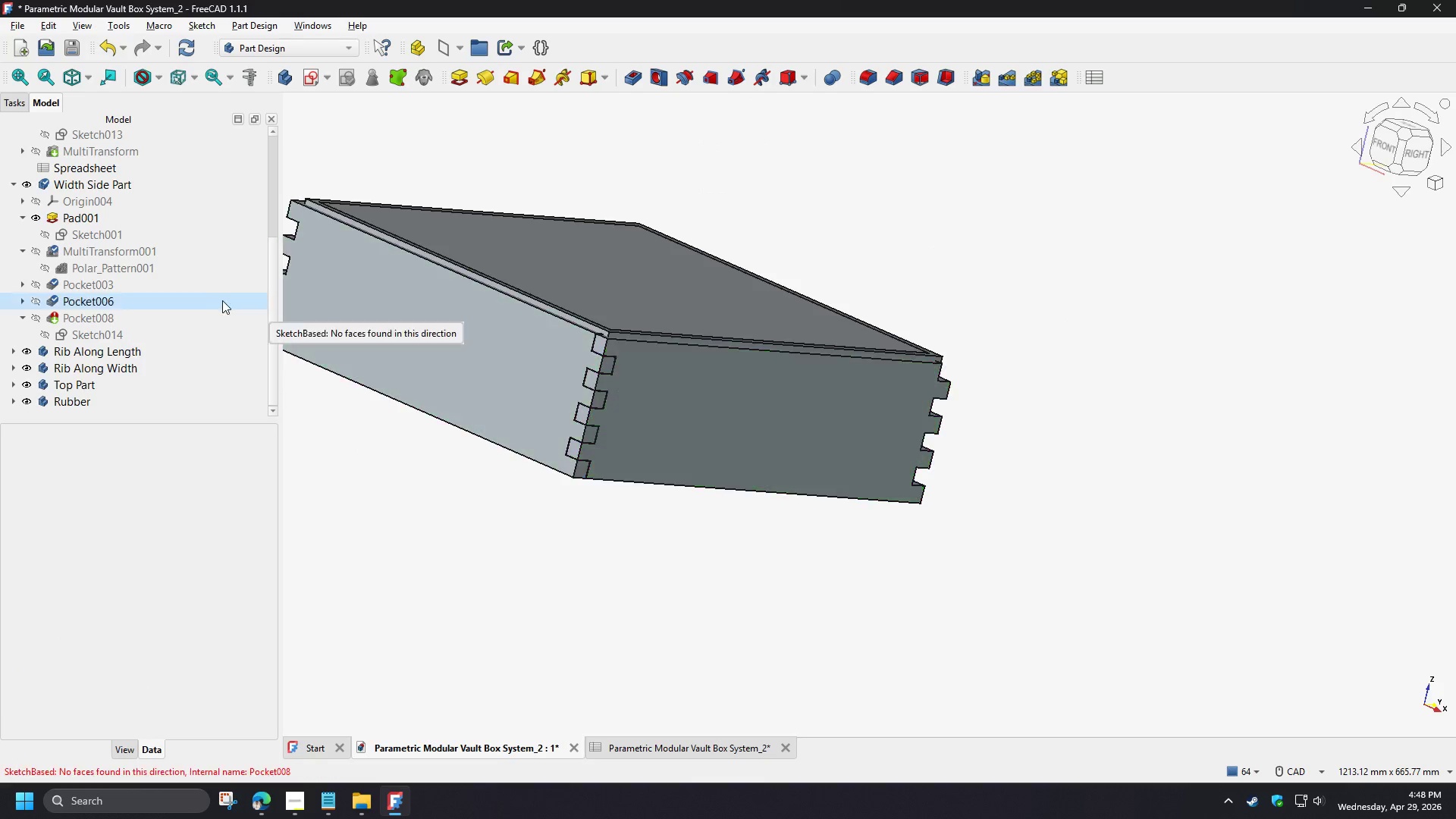 
left_click([105, 243])
 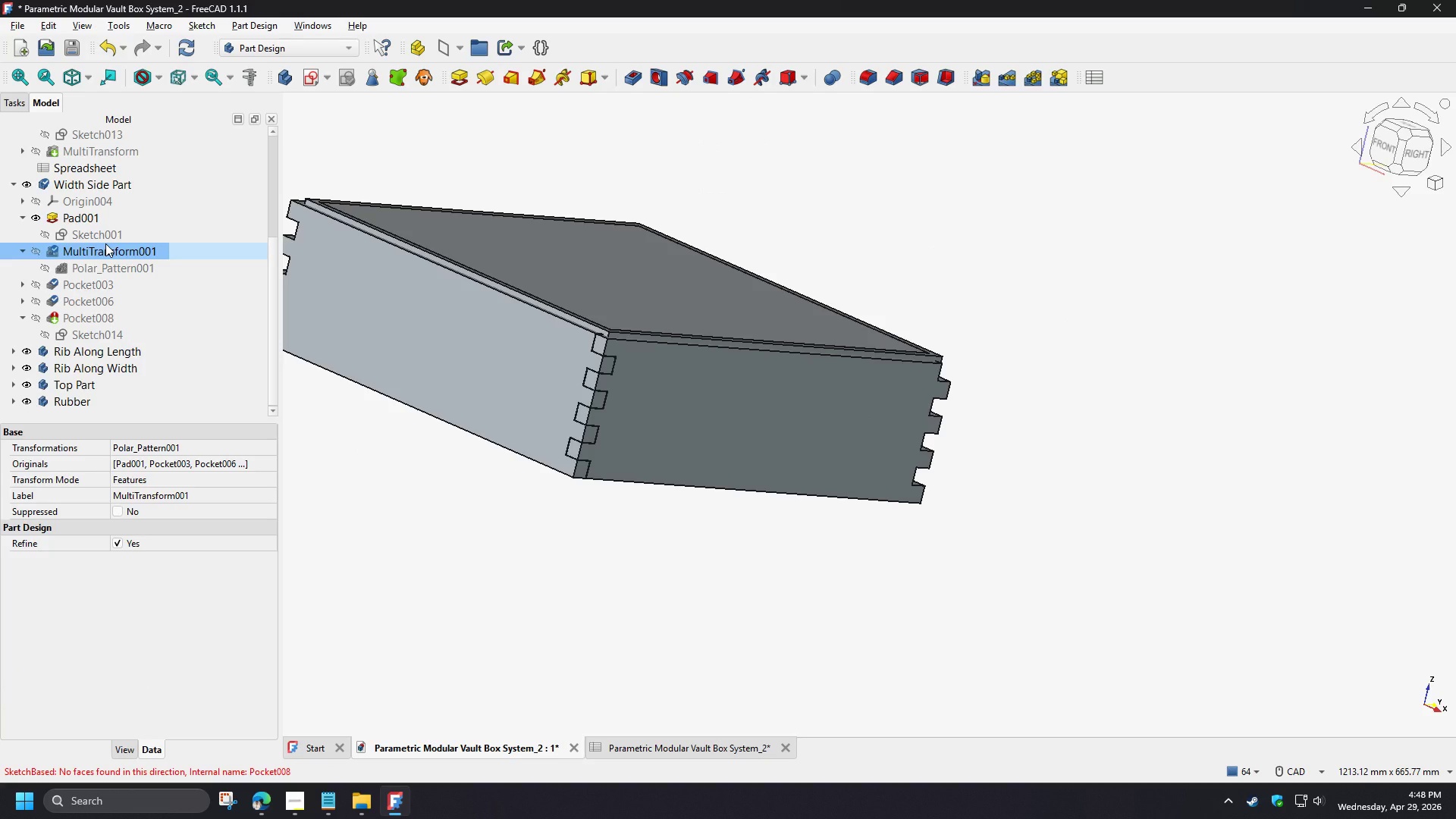 
key(Delete)
 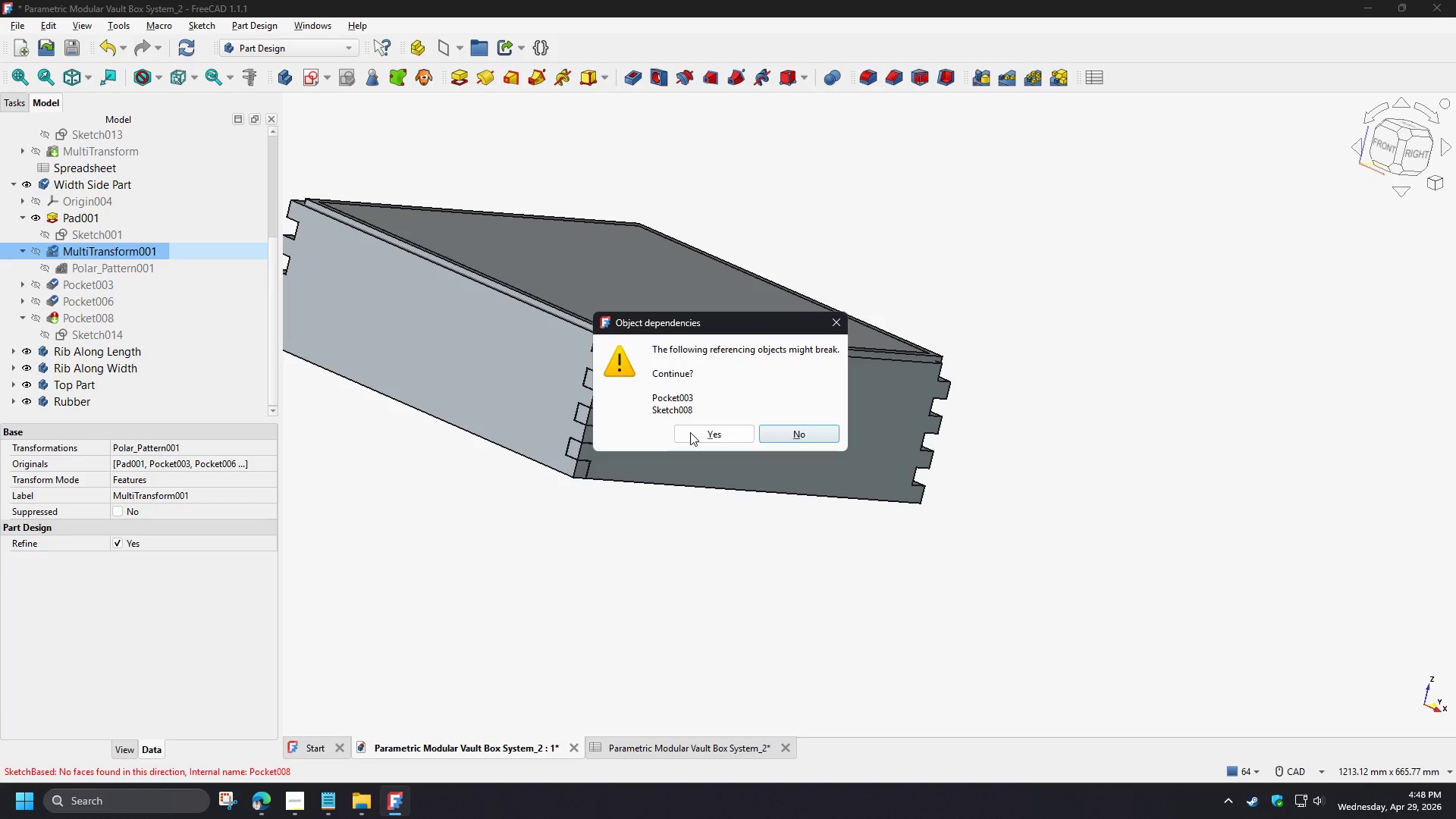 
left_click([692, 432])
 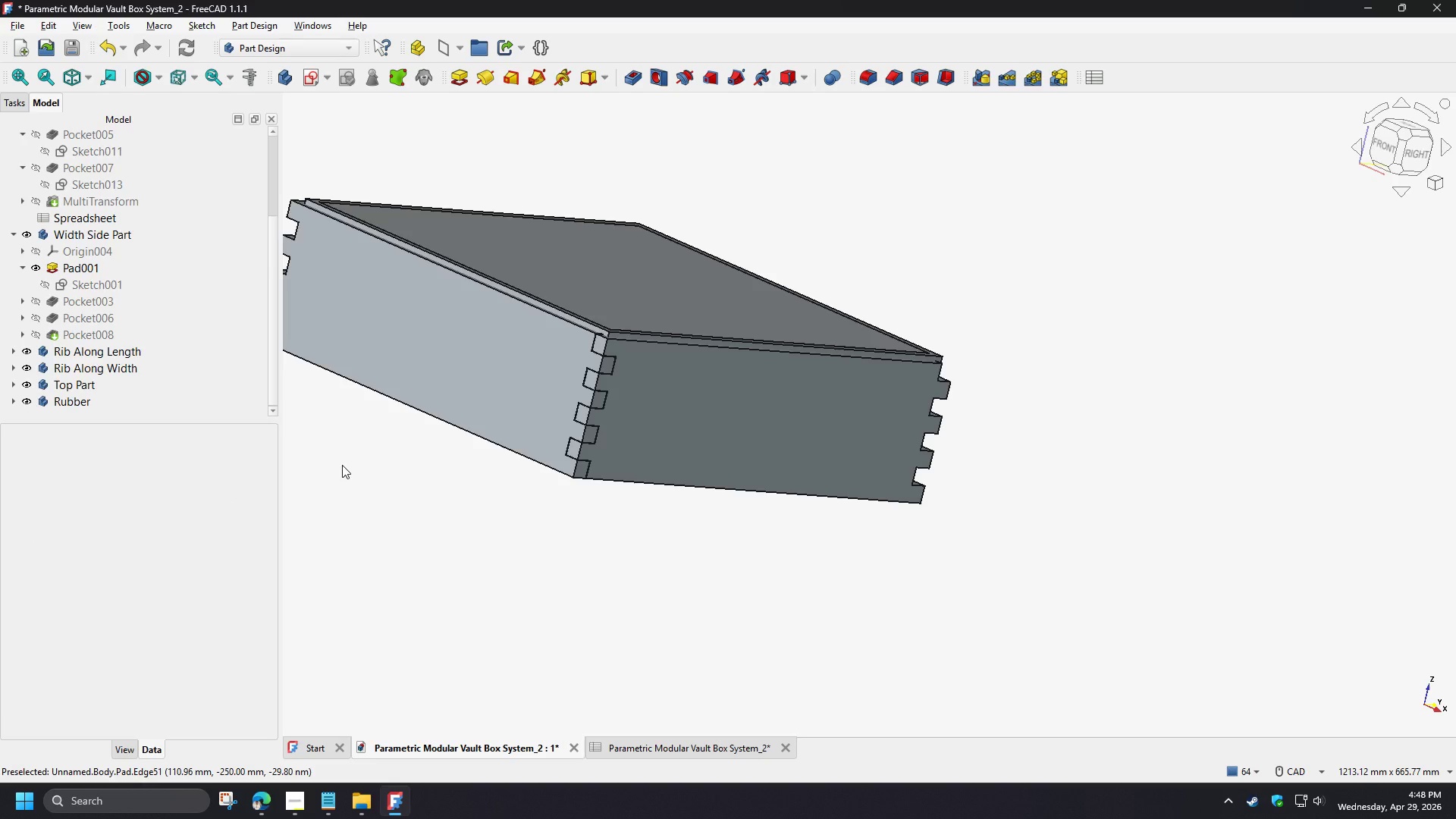 
scroll: coordinate [469, 486], scroll_direction: down, amount: 2.0
 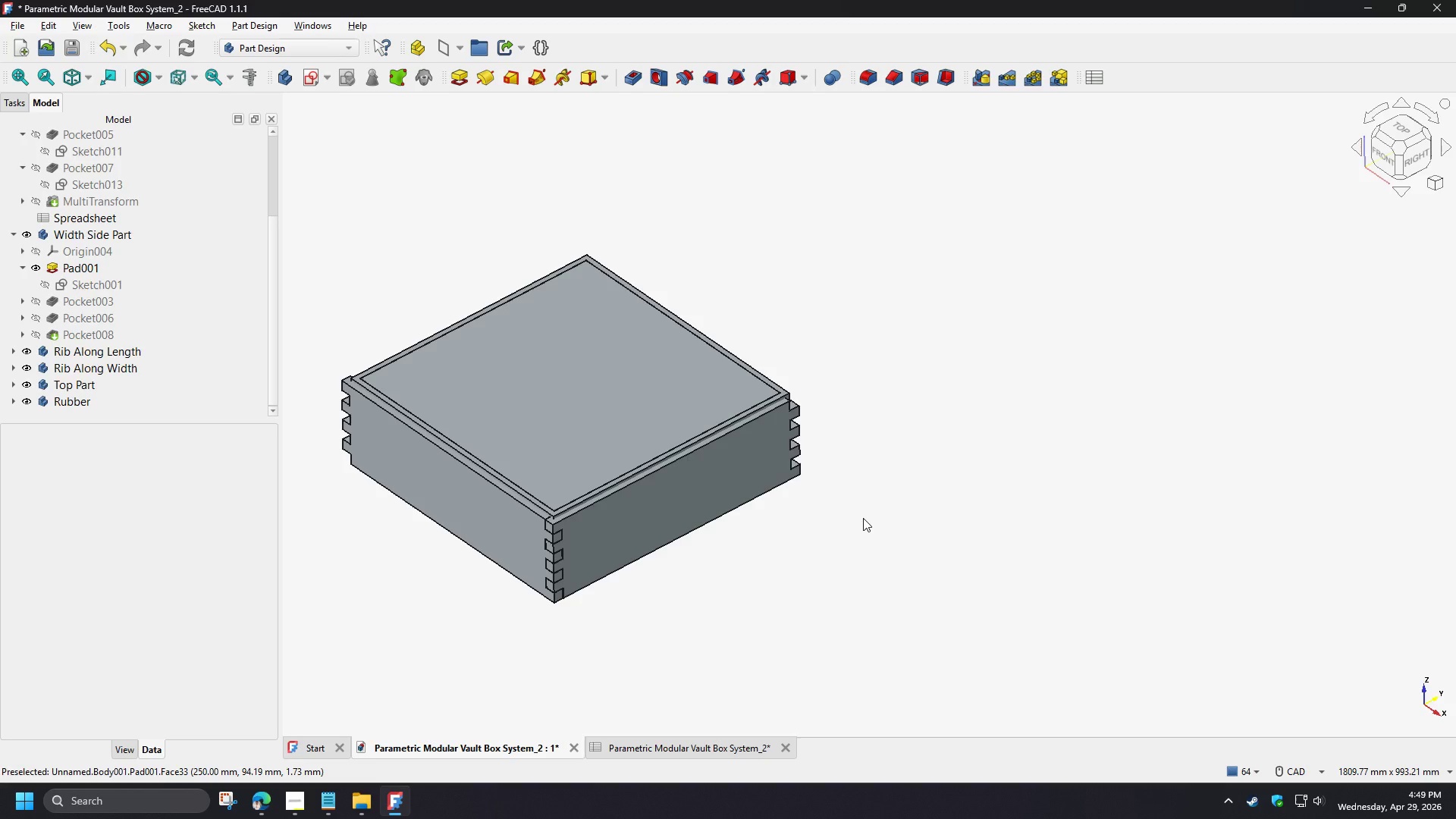 
wait(31.83)
 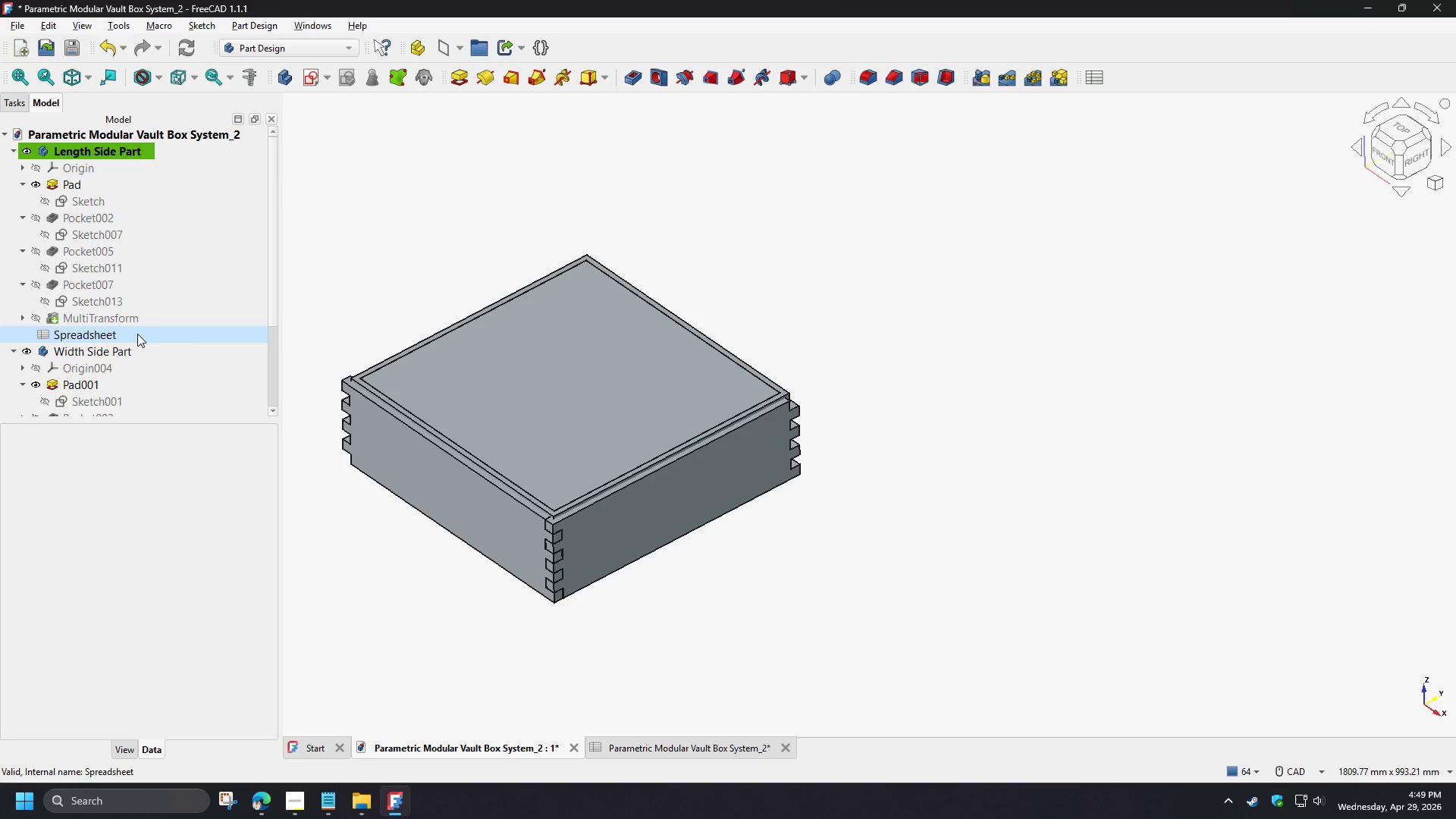 
left_click([121, 318])
 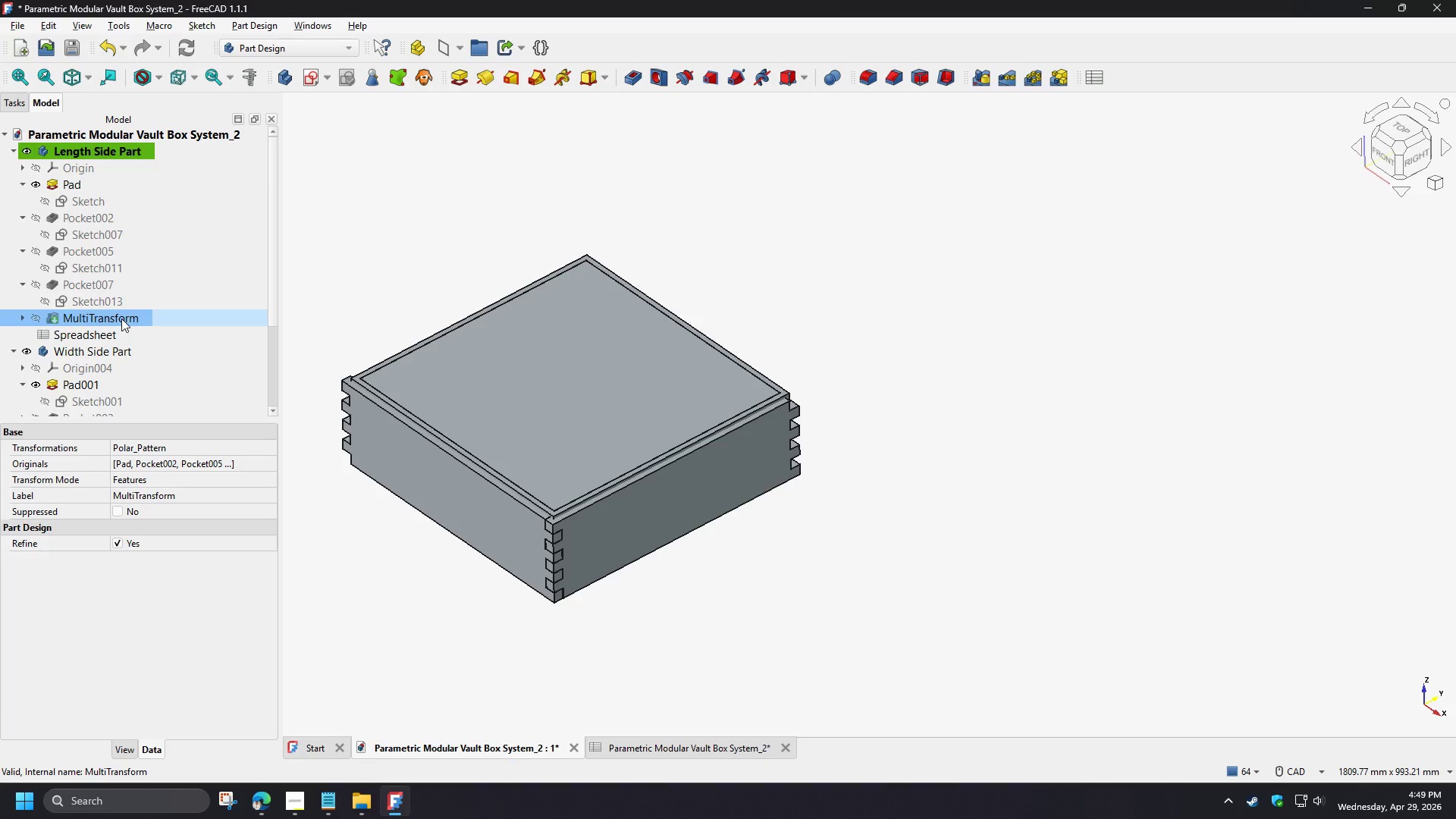 
scroll: coordinate [137, 334], scroll_direction: up, amount: 3.0
 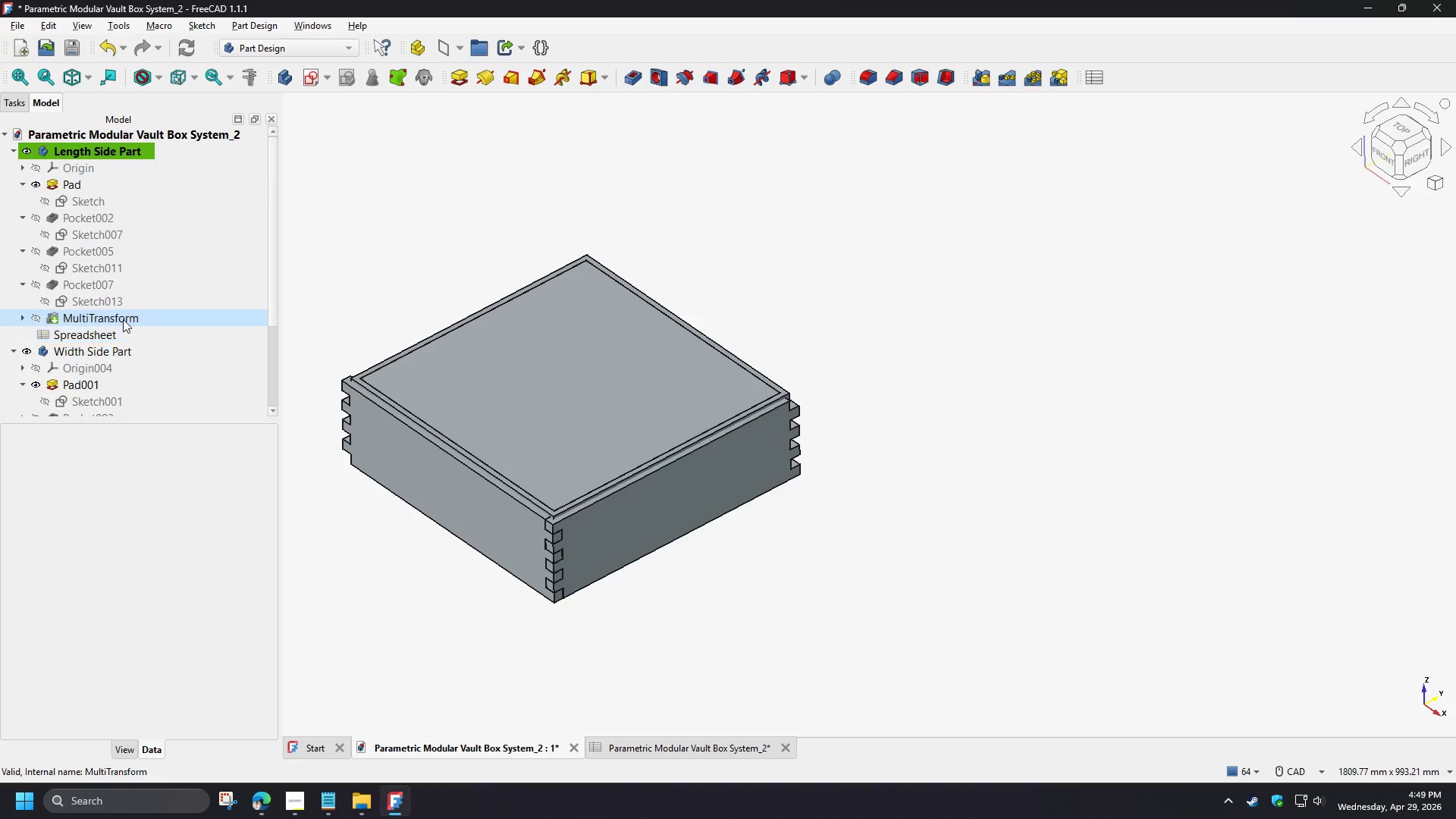 
key(Delete)
 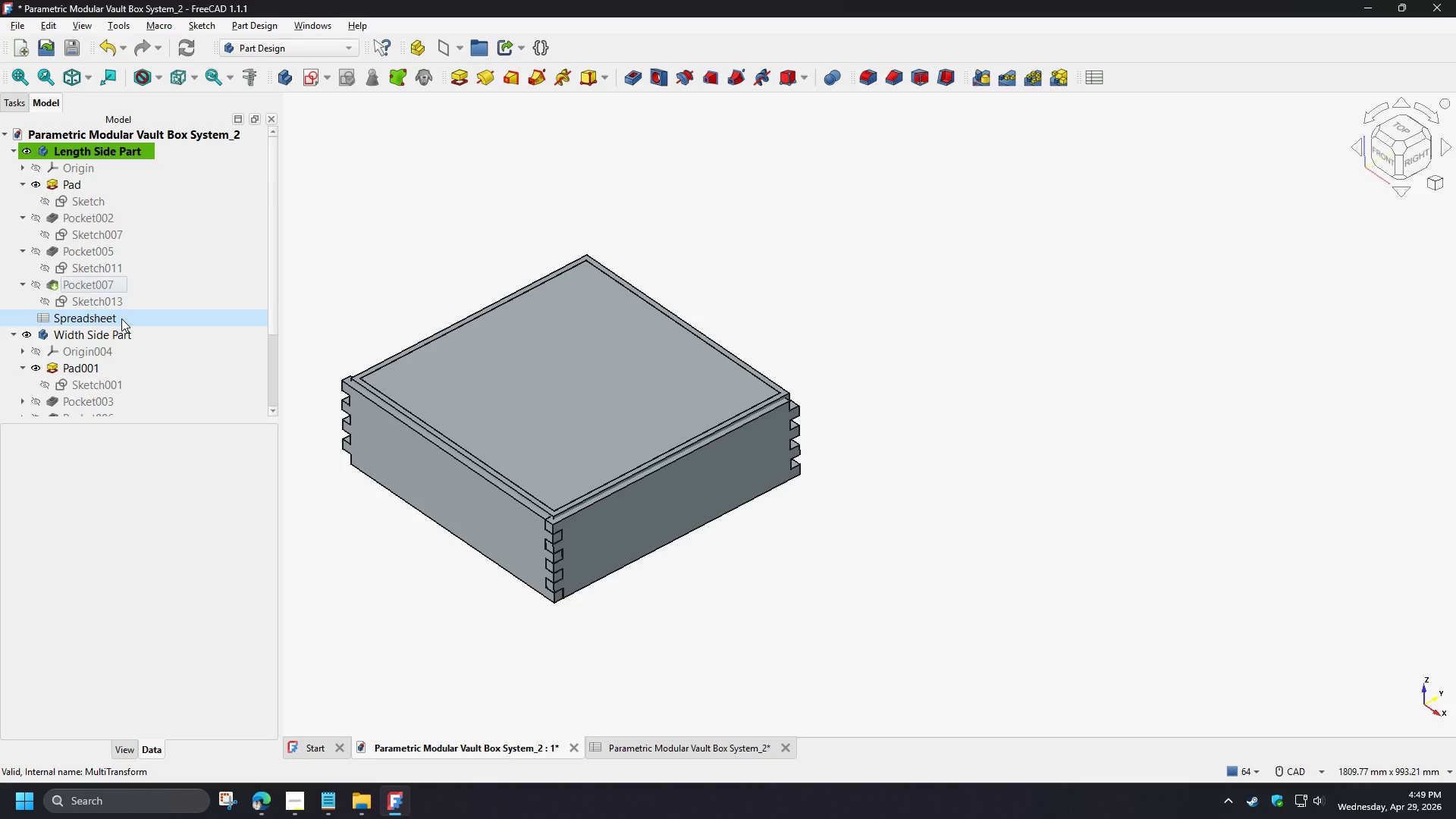 
left_click([406, 277])
 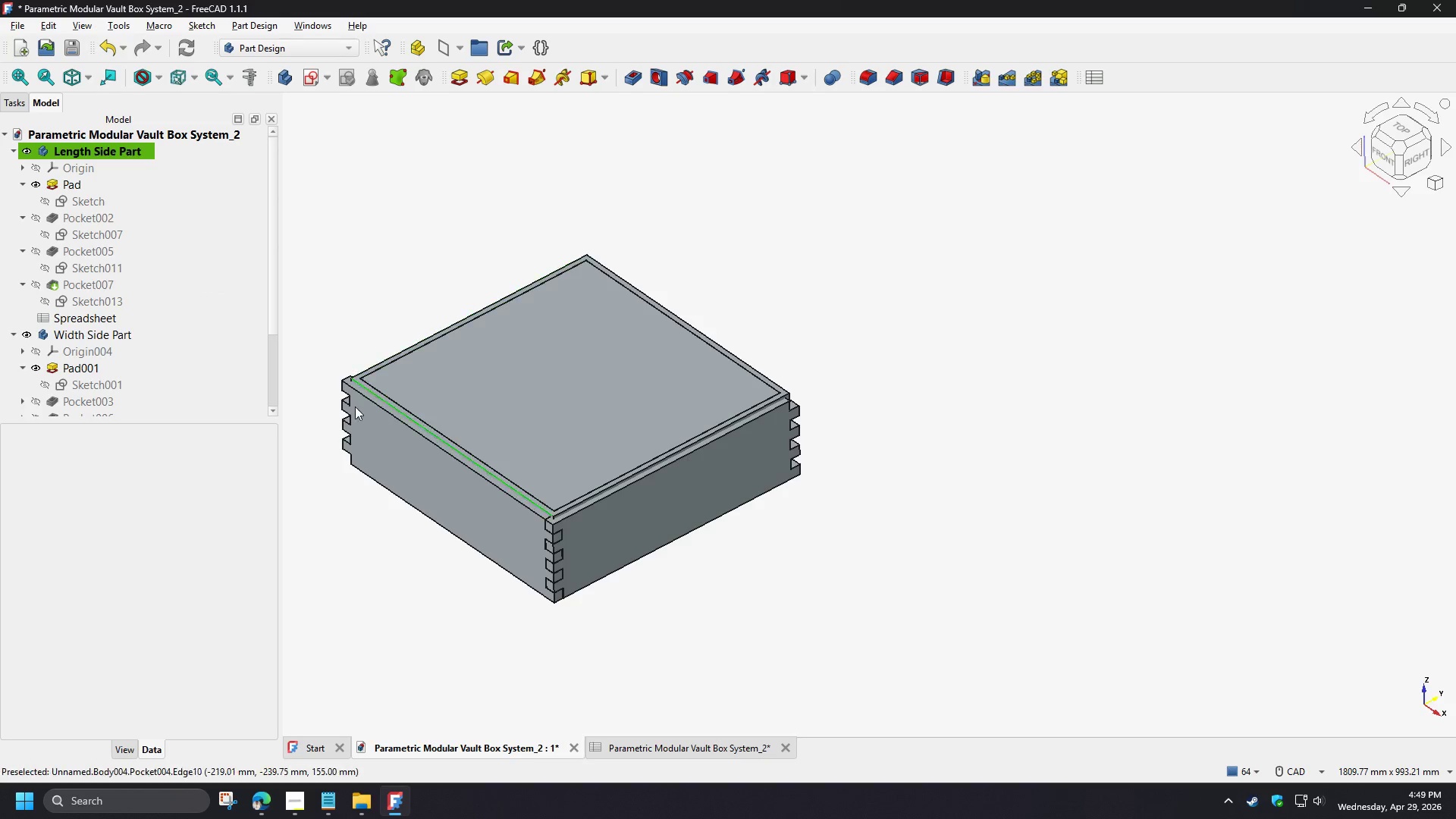 
scroll: coordinate [322, 330], scroll_direction: up, amount: 8.0
 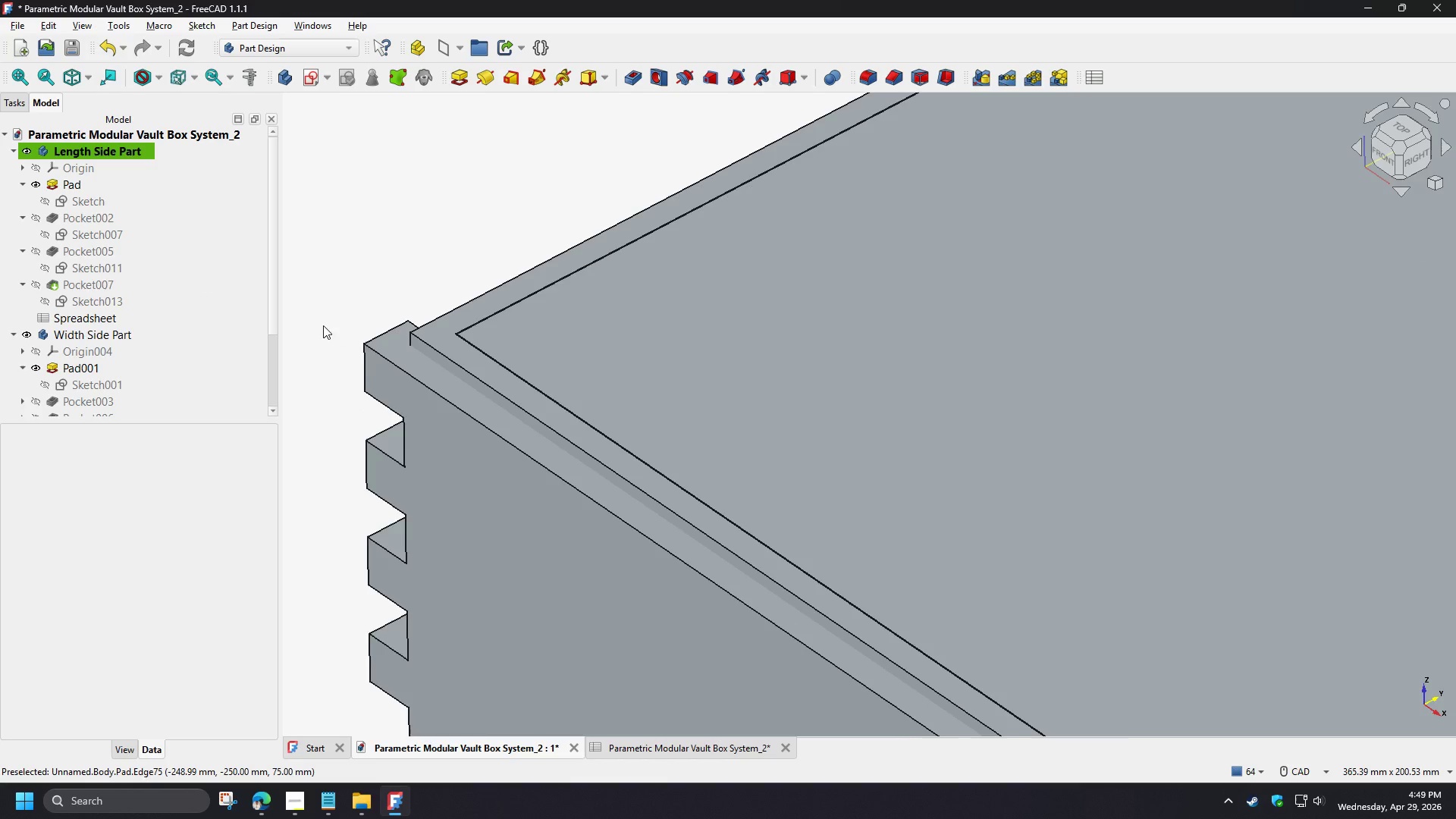 
scroll: coordinate [340, 303], scroll_direction: down, amount: 5.0
 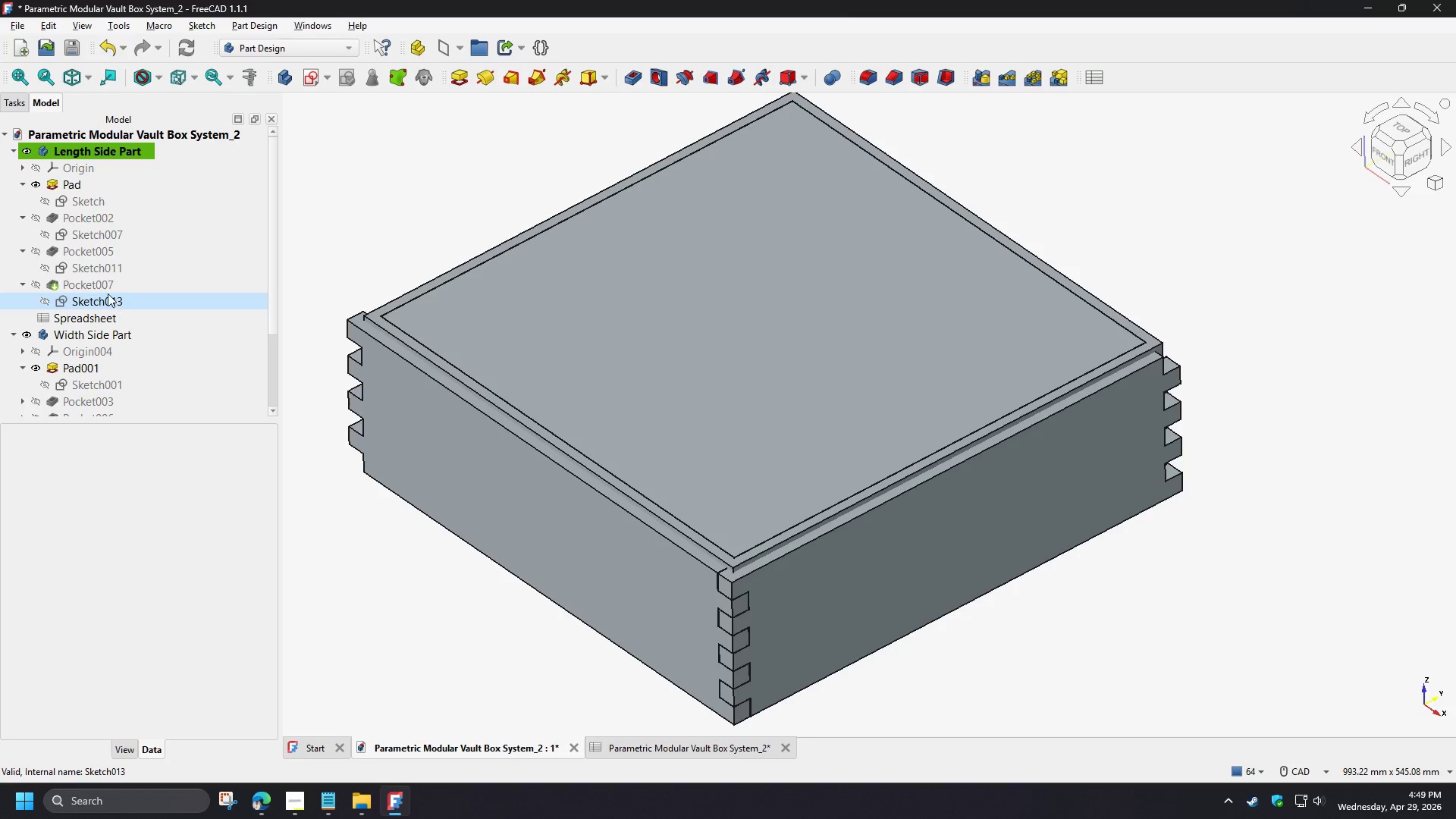 
left_click([104, 287])
 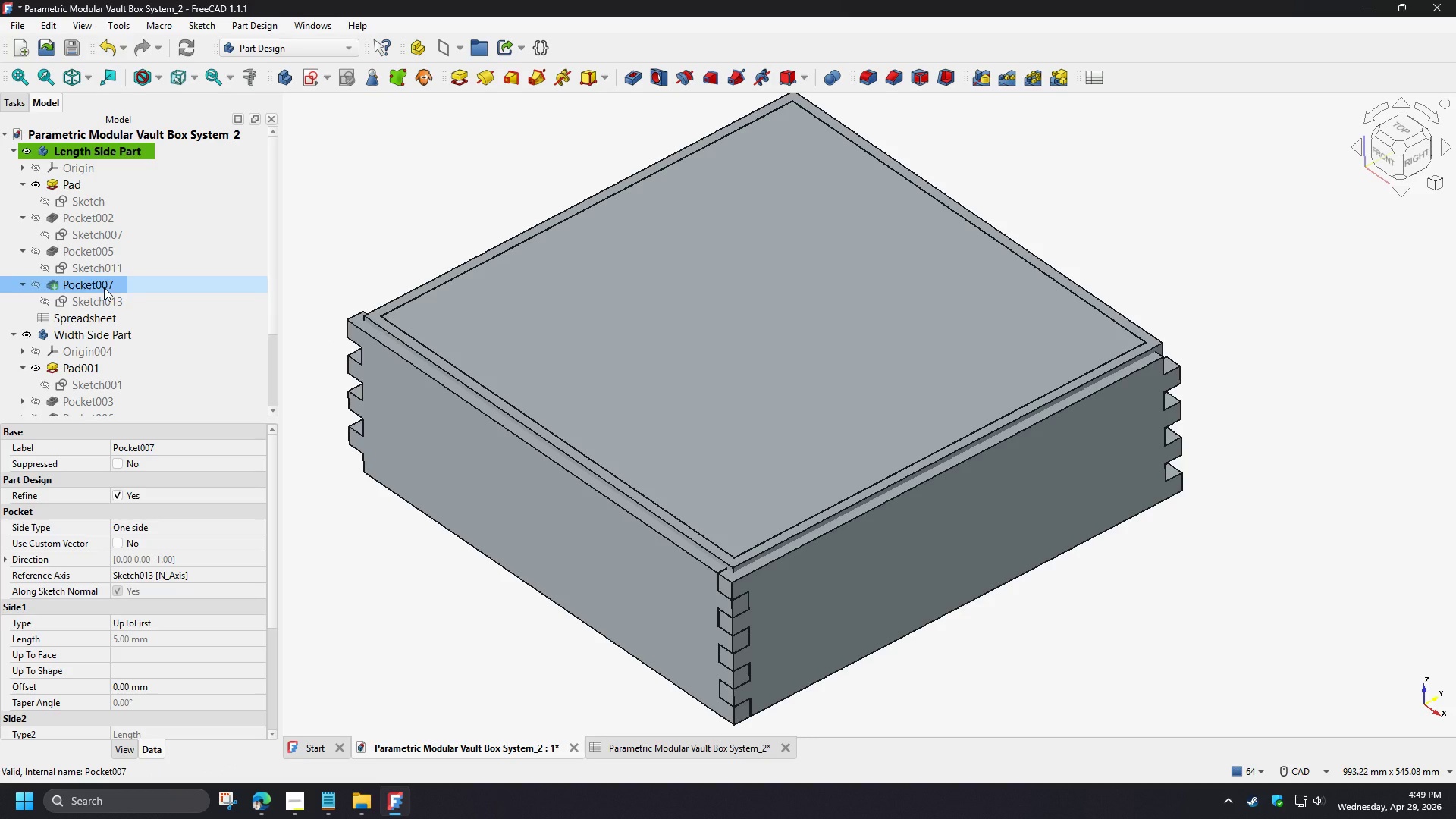 
key(Space)
 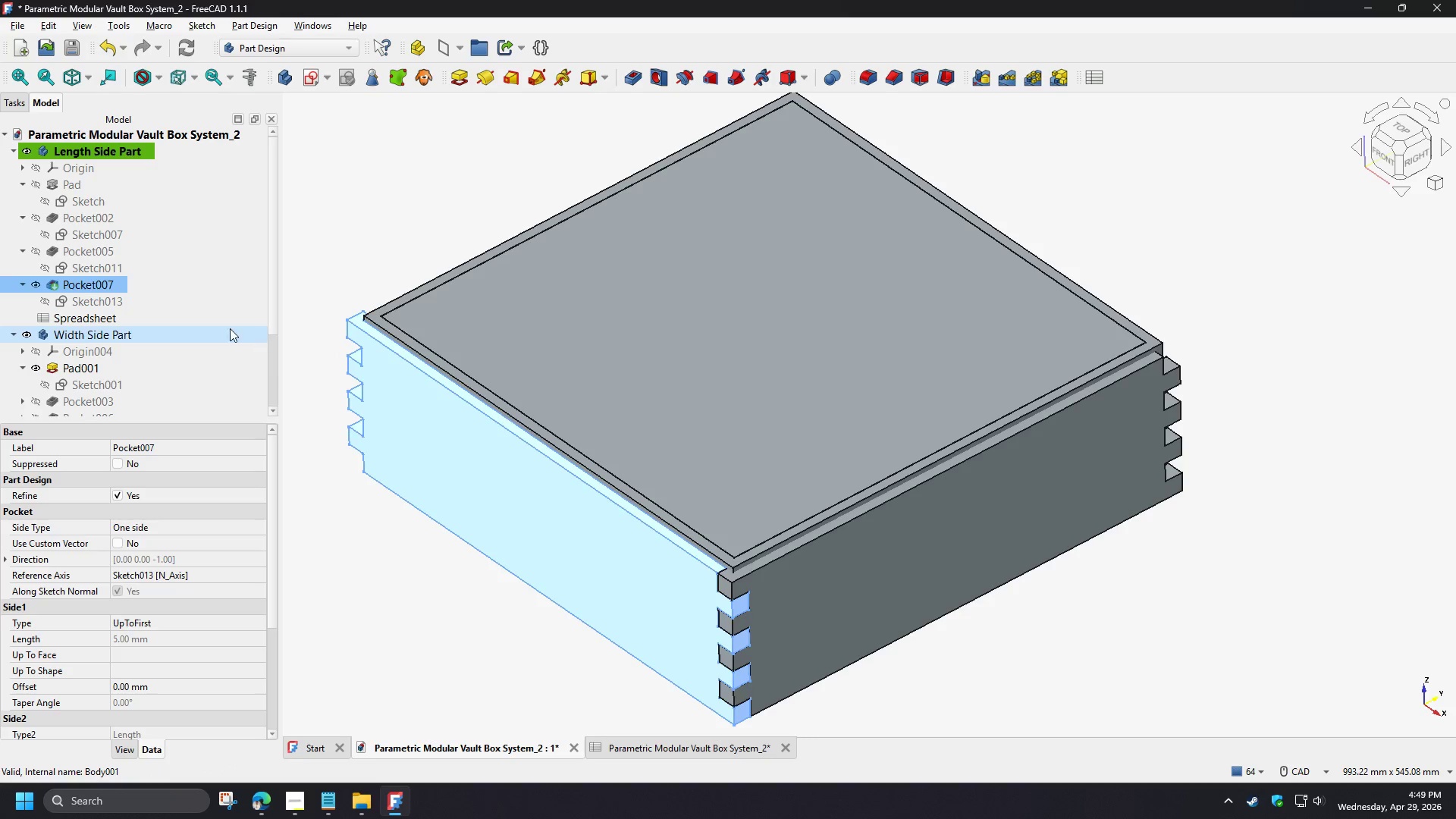 
left_click([91, 390])
 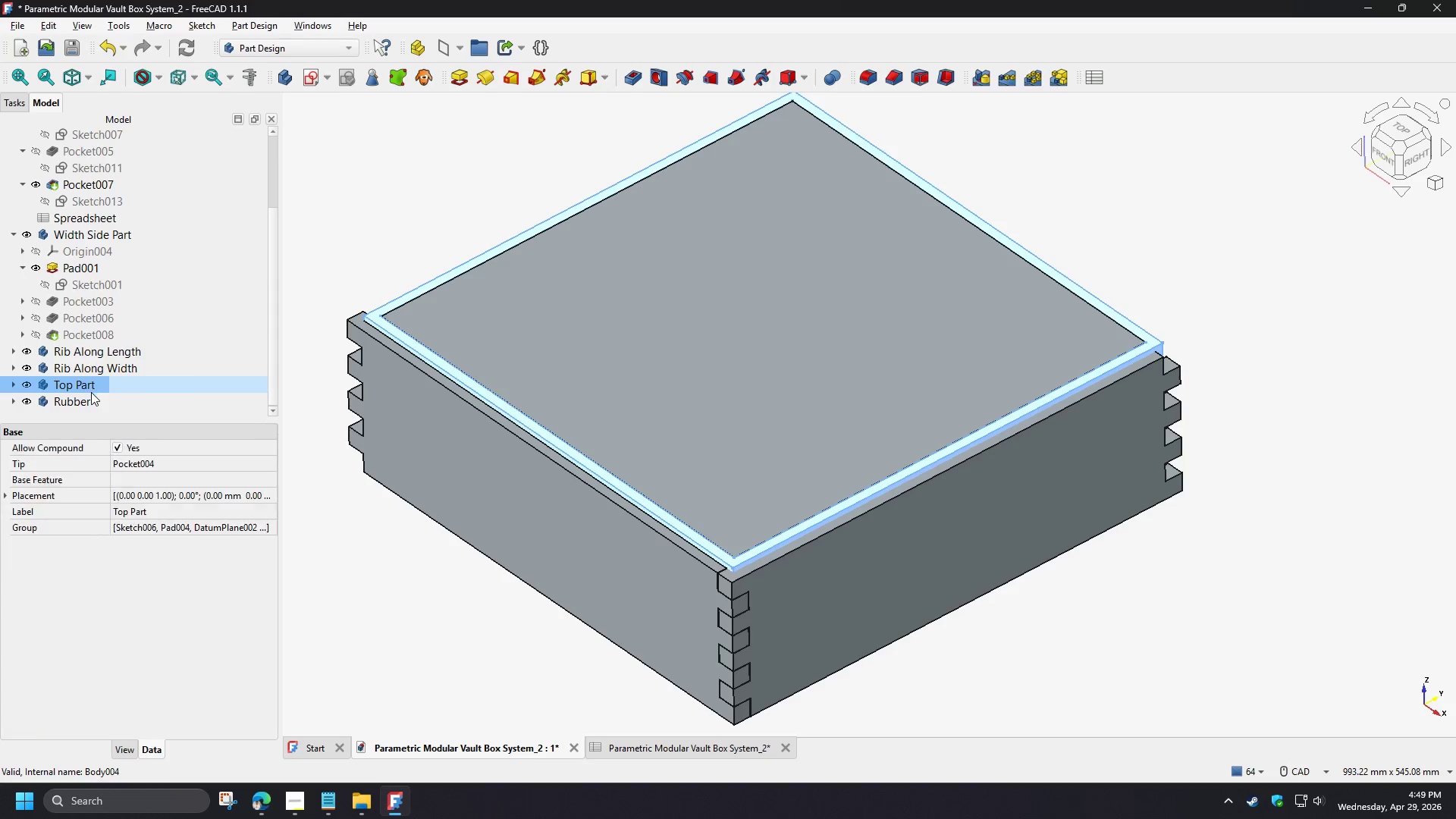 
hold_key(key=ShiftLeft, duration=0.53)
double_click([88, 404])
 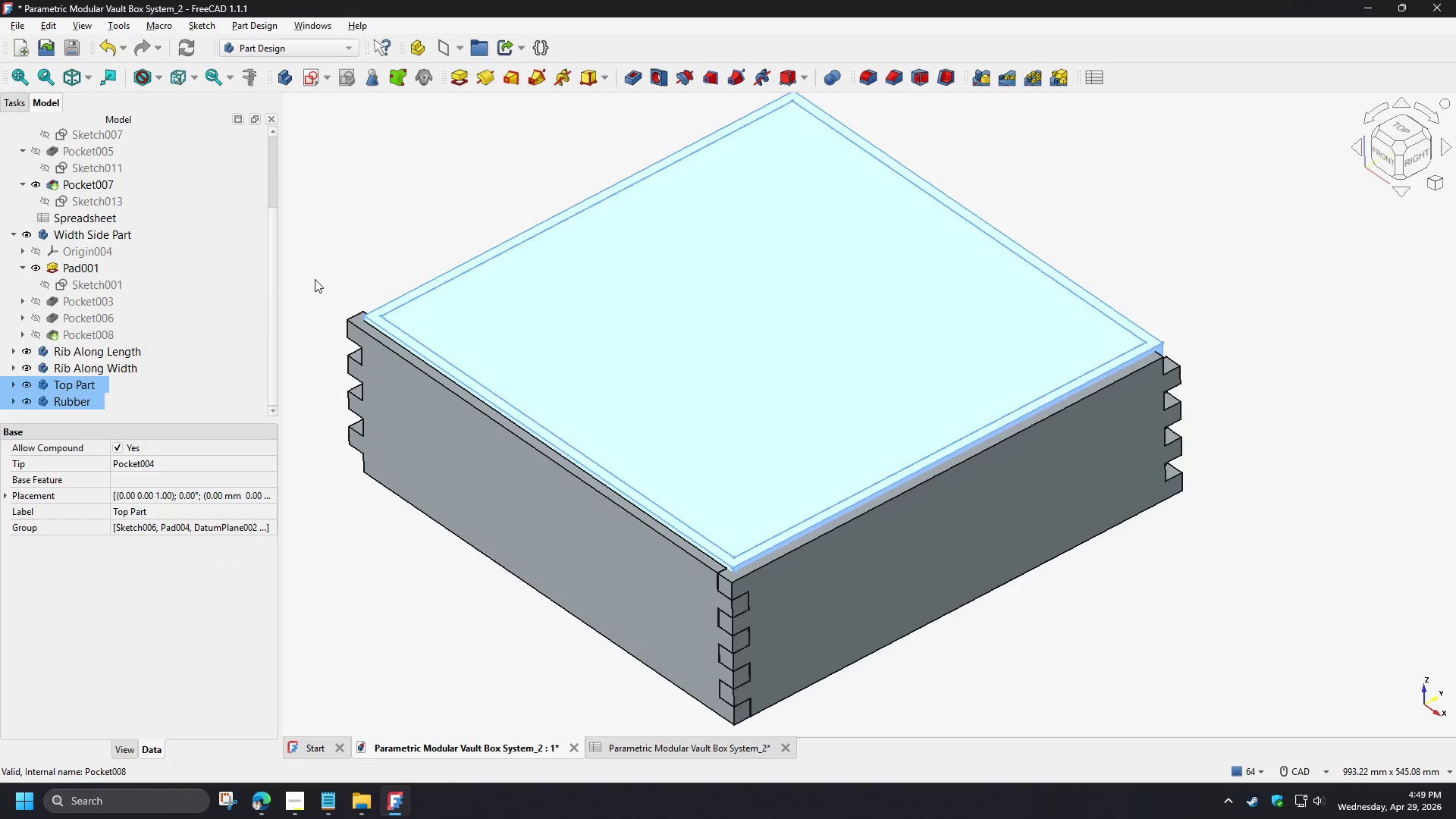 
key(Space)
 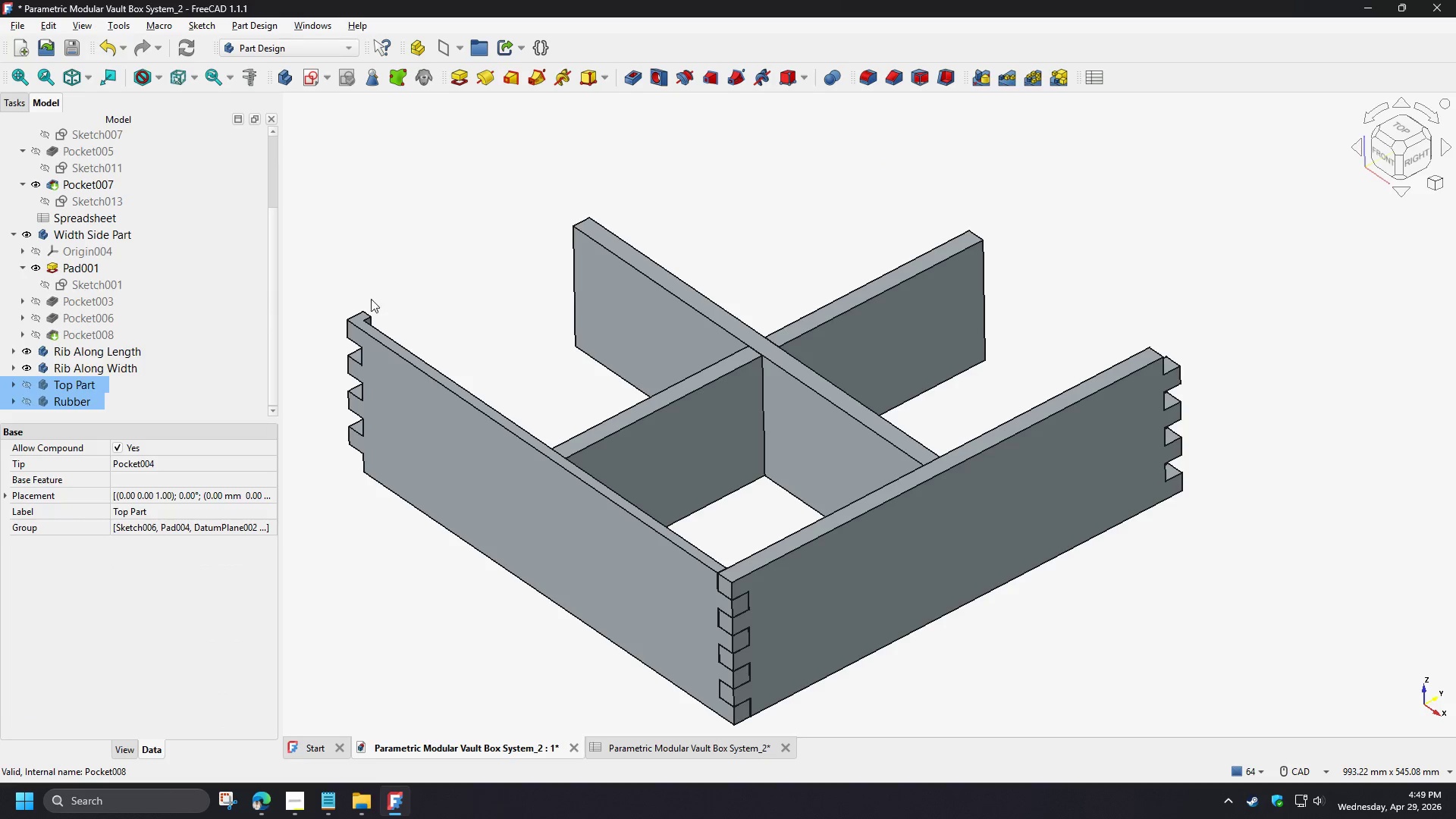 
scroll: coordinate [173, 359], scroll_direction: down, amount: 8.0
 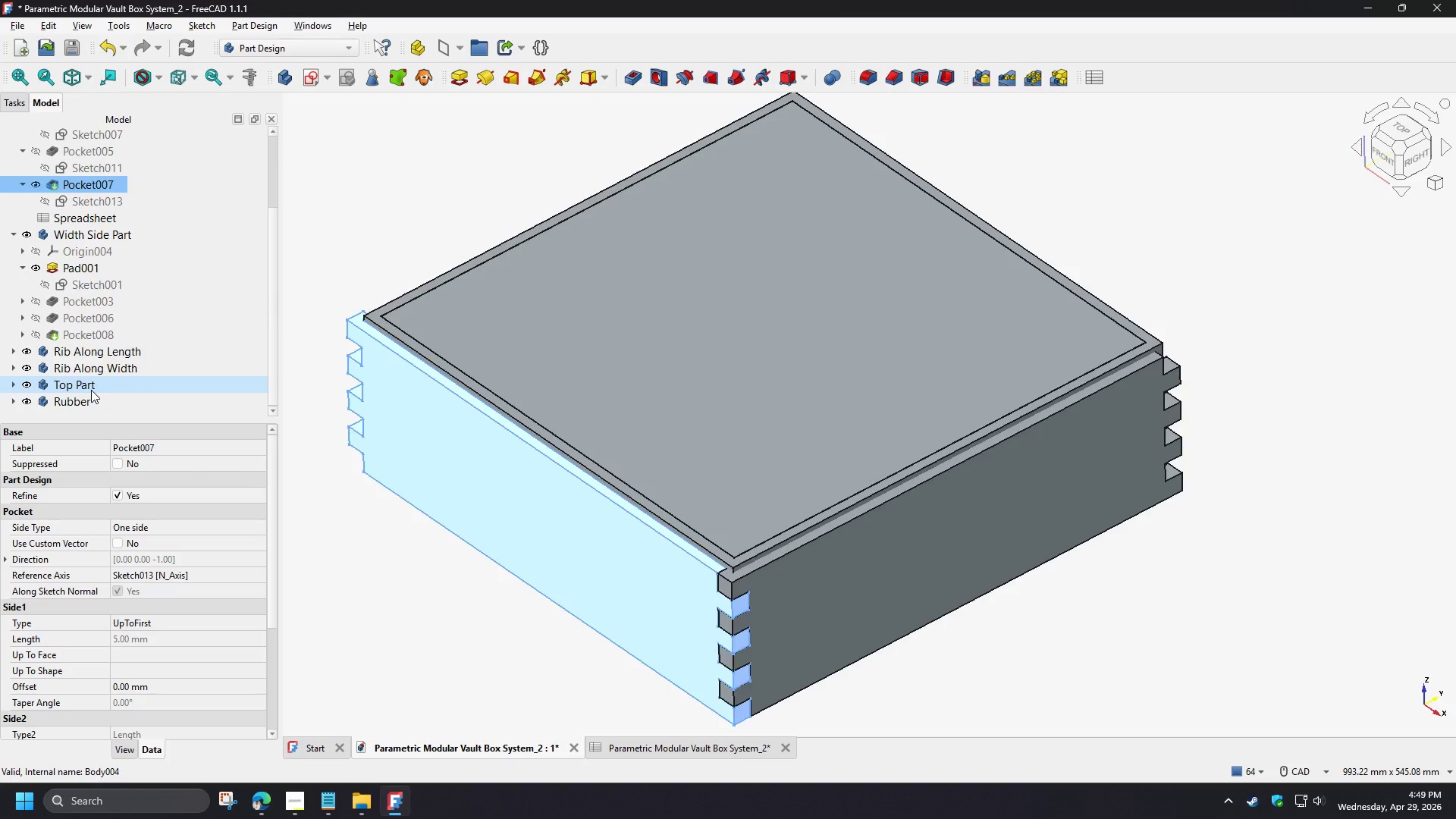 
hold_key(key=ShiftLeft, duration=1.19)
 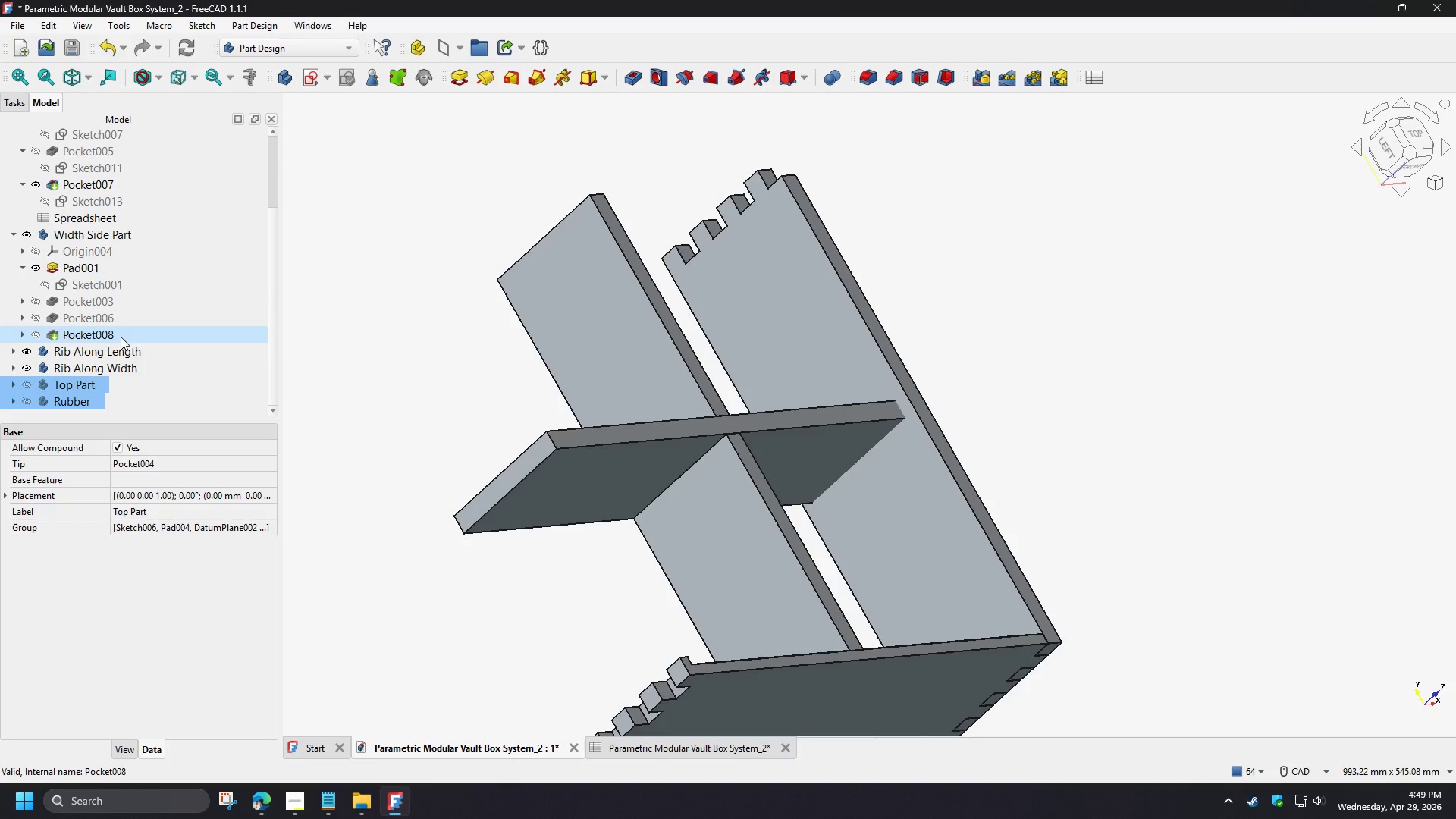 
wait(5.03)
 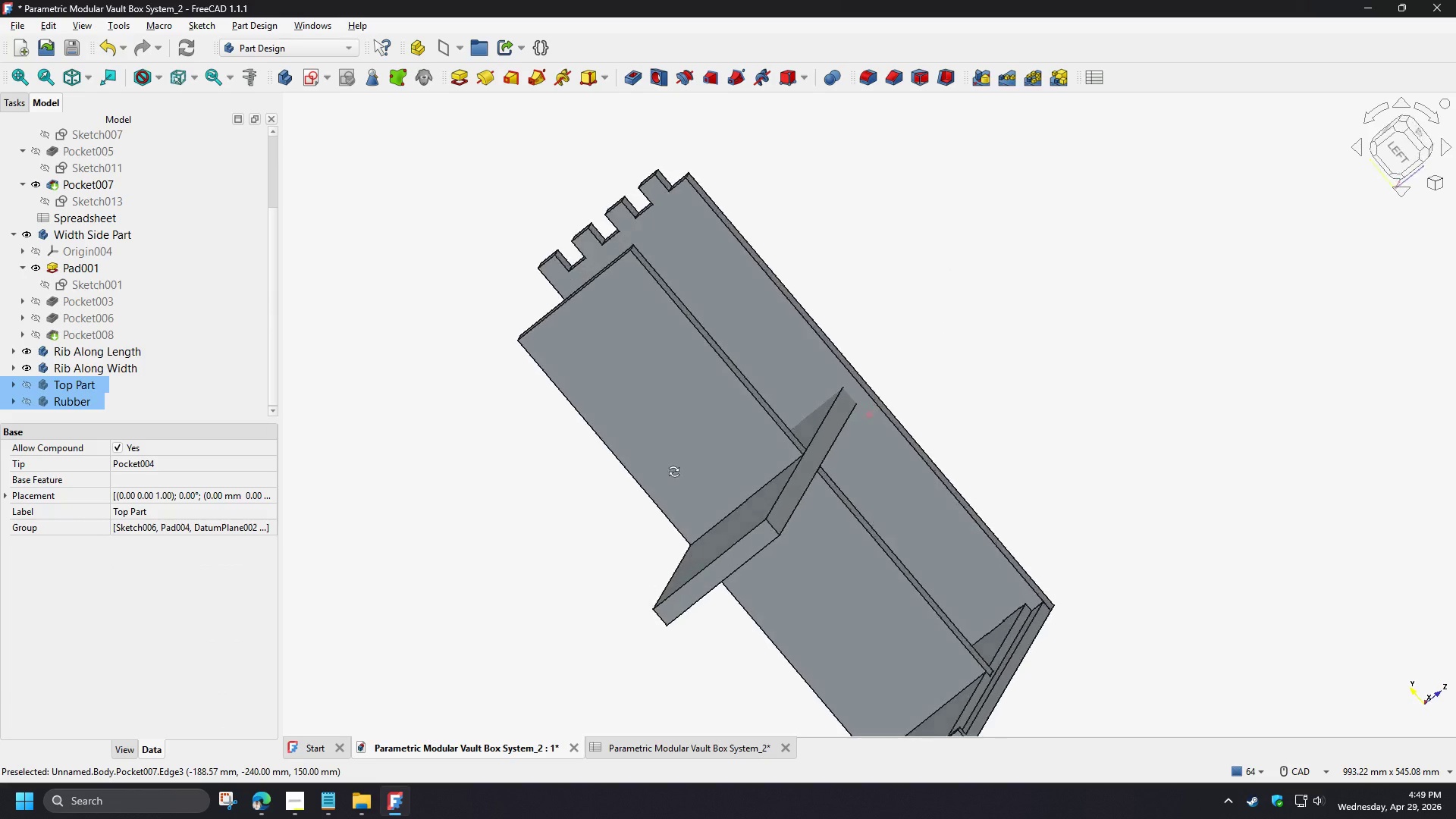 
left_click([1090, 316])
 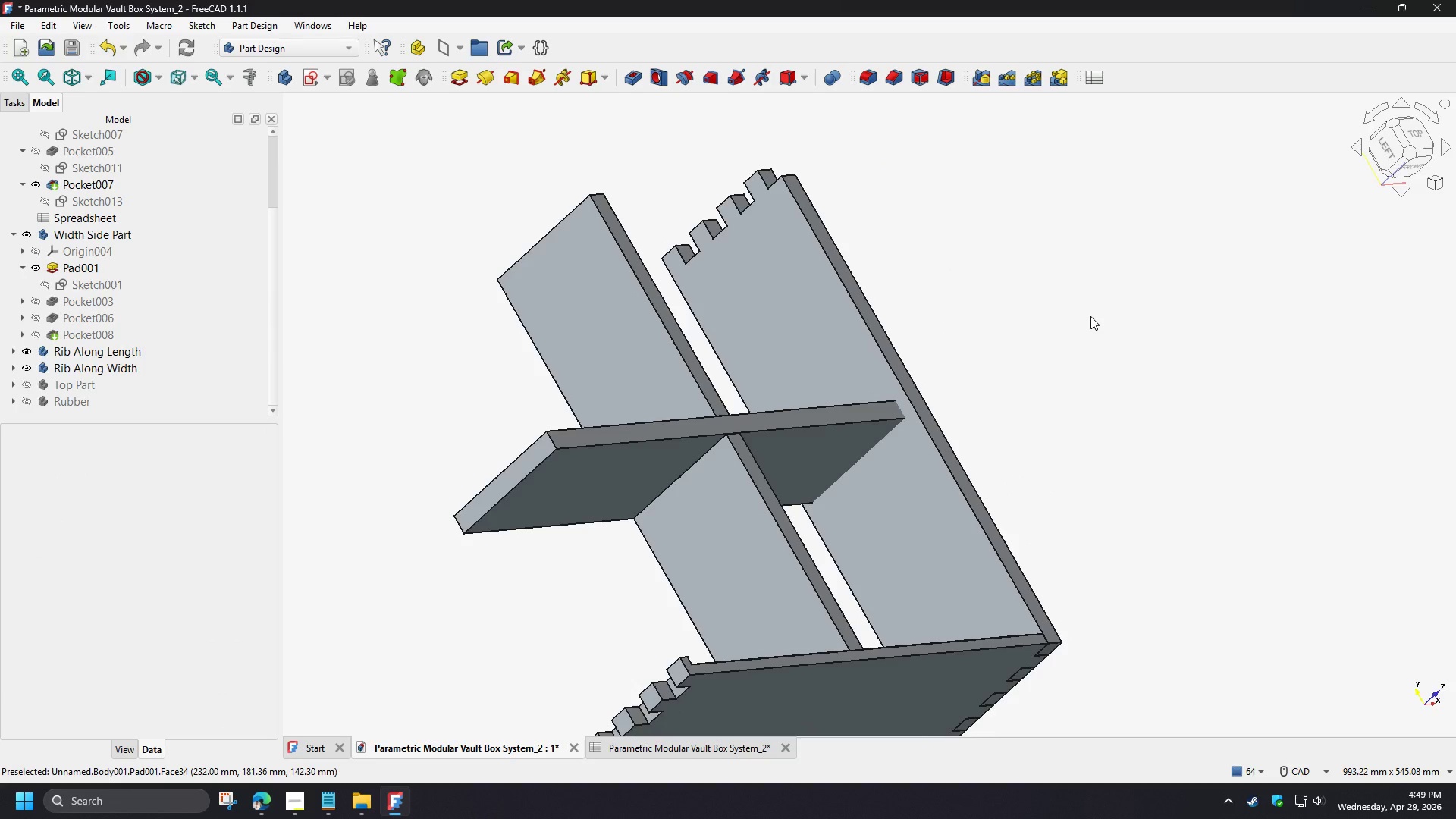 
key(Numpad0)
 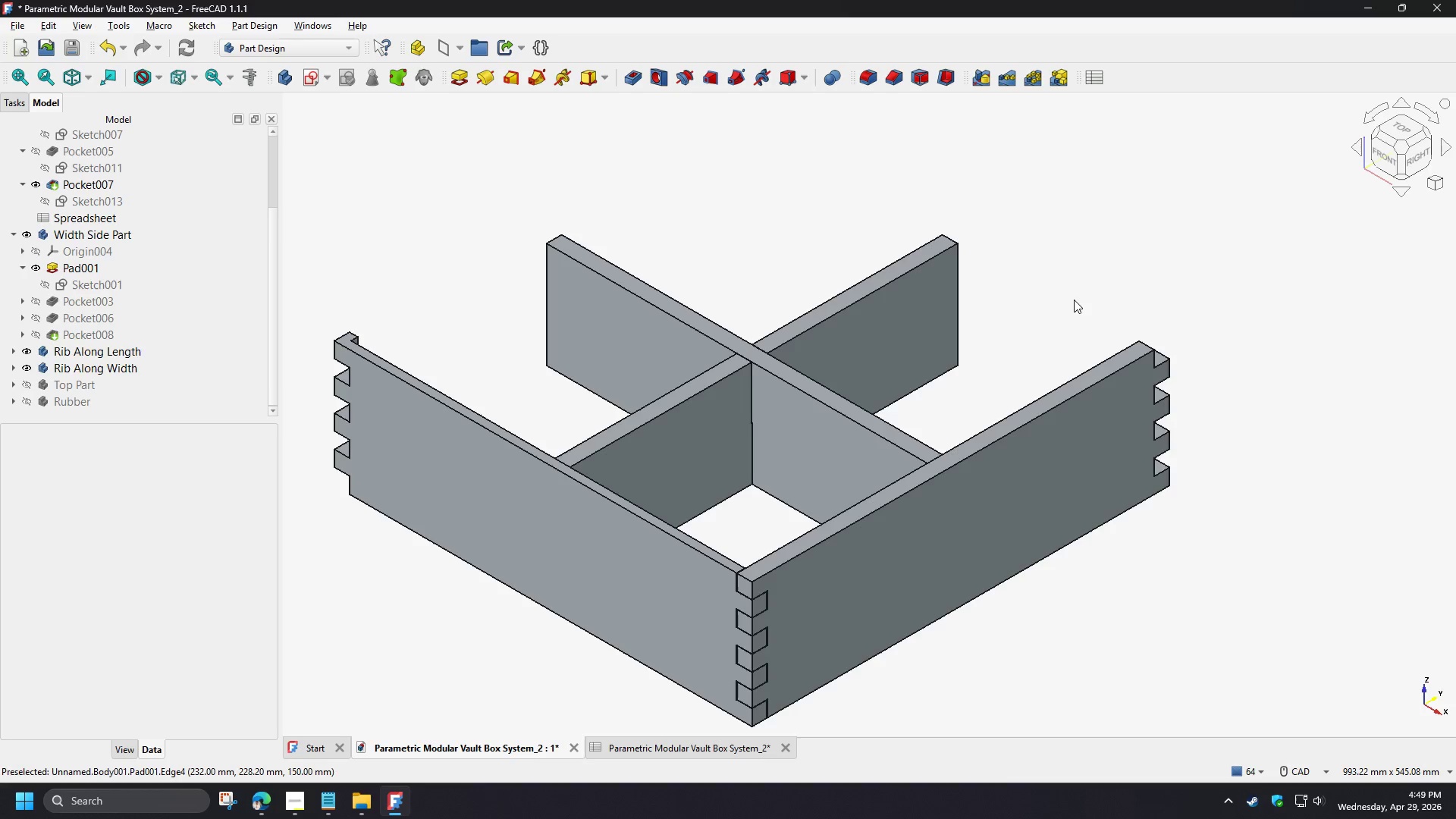 
scroll: coordinate [130, 284], scroll_direction: up, amount: 4.0
 